 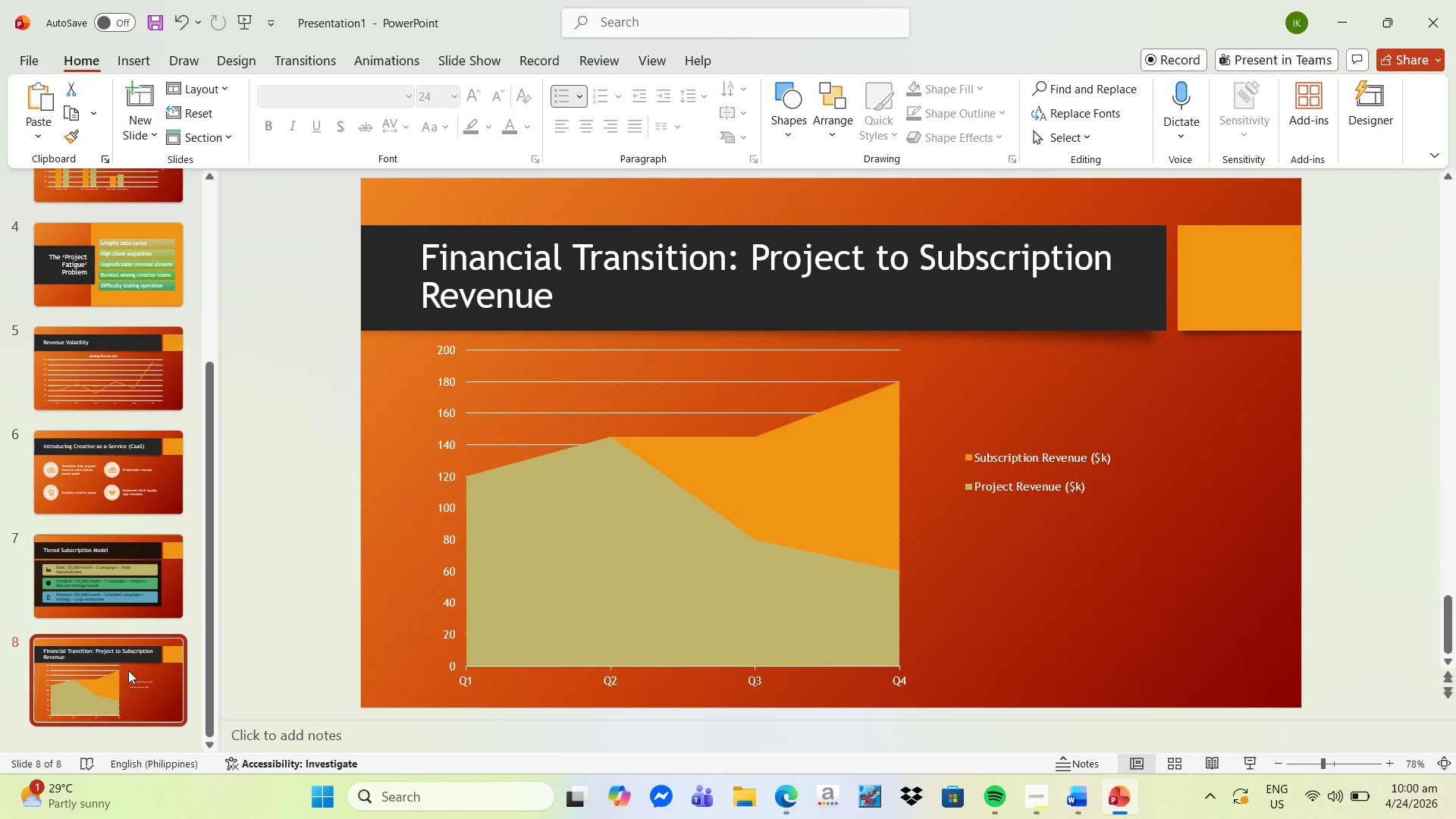 
right_click([127, 670])
 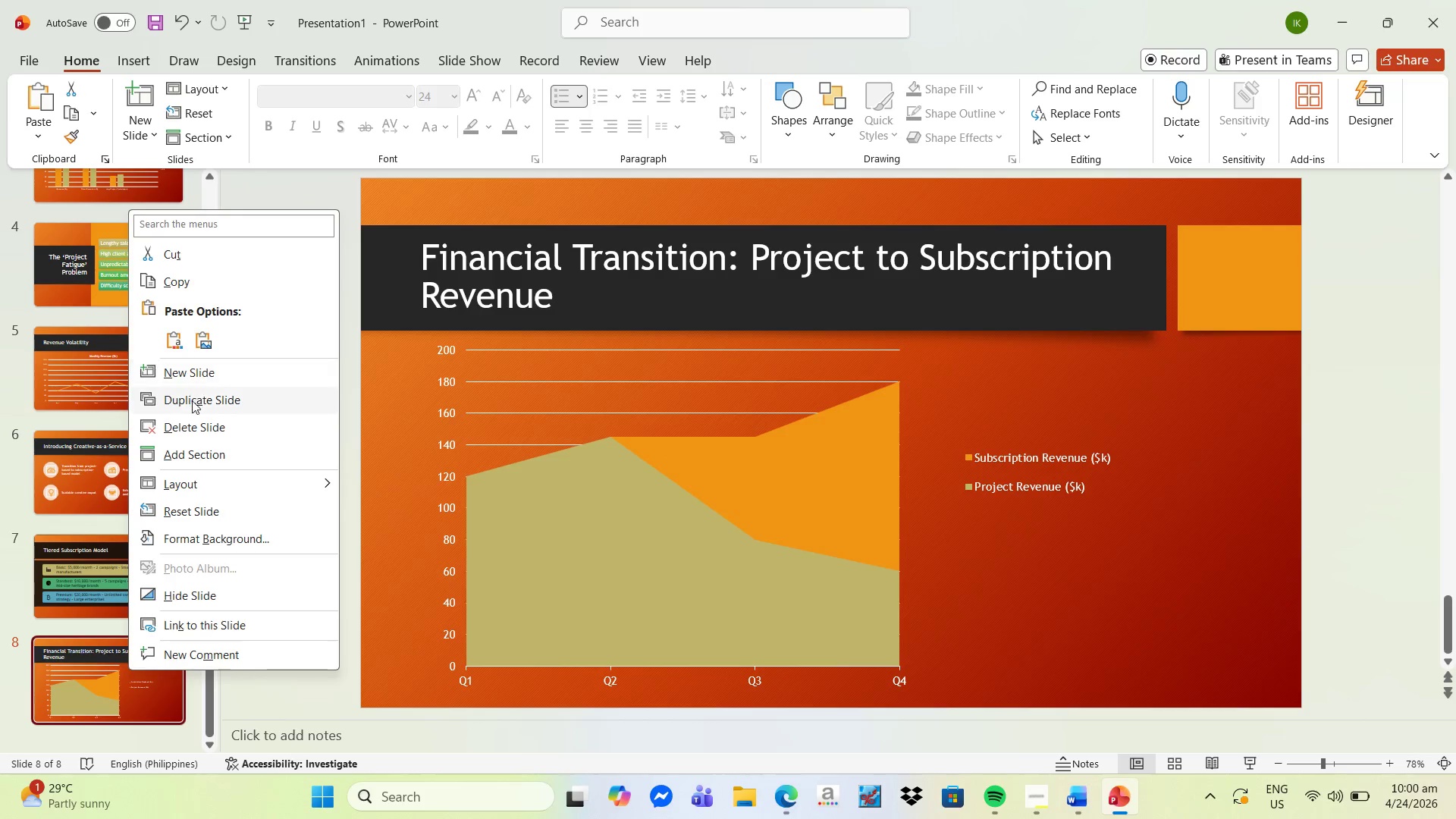 
left_click([200, 408])
 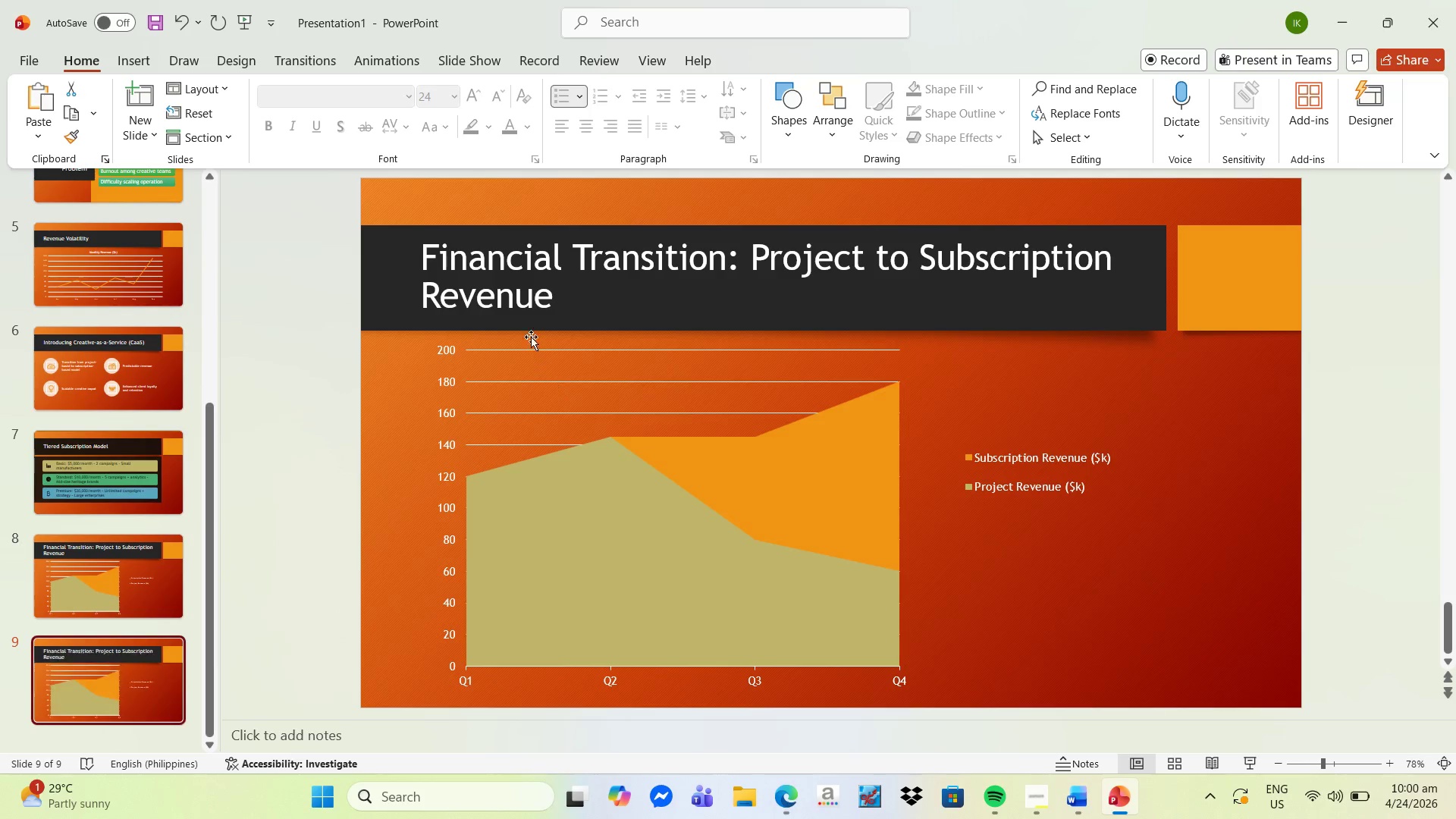 
left_click([538, 312])
 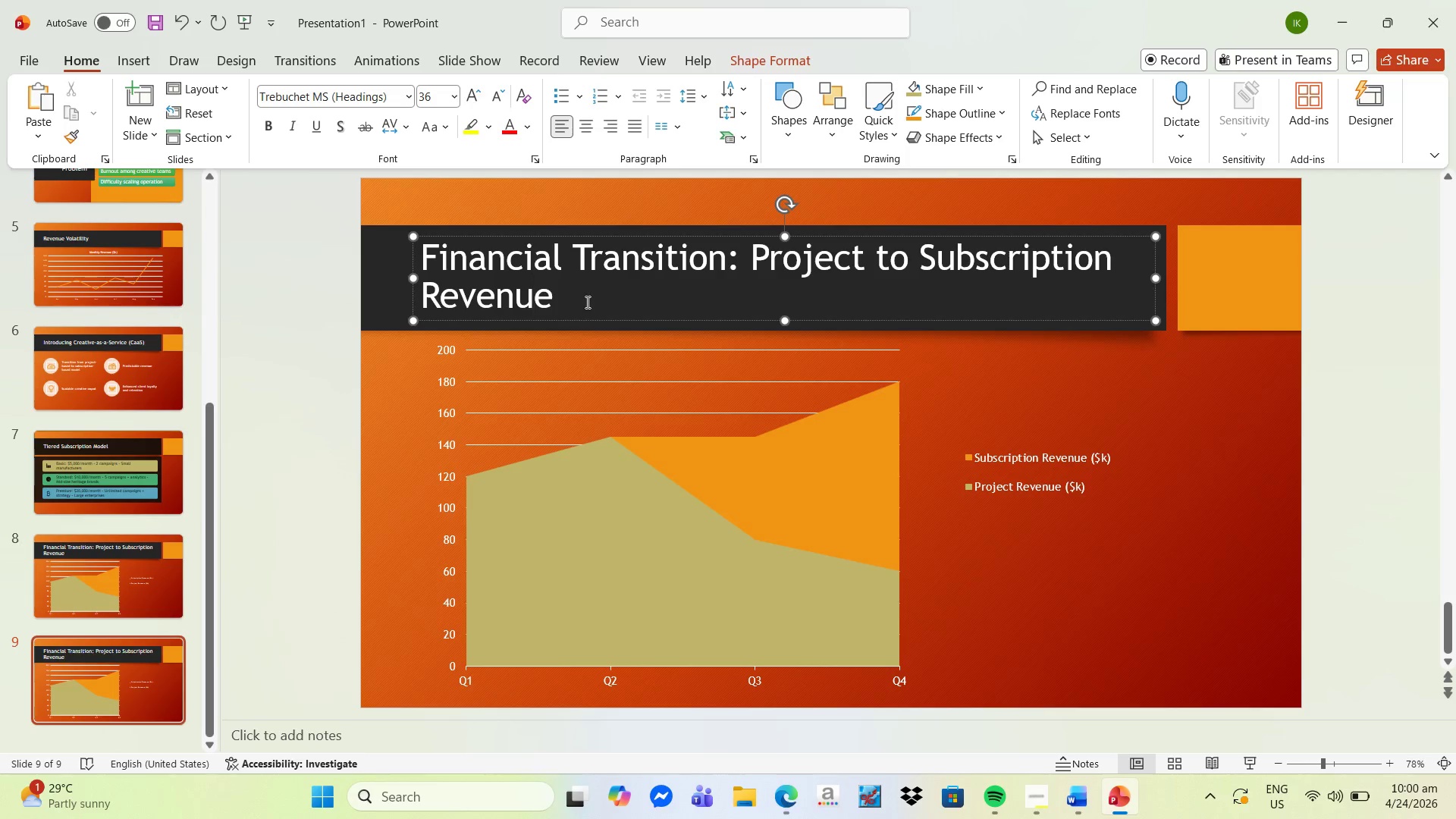 
left_click_drag(start_coordinate=[587, 297], to_coordinate=[452, 262])
 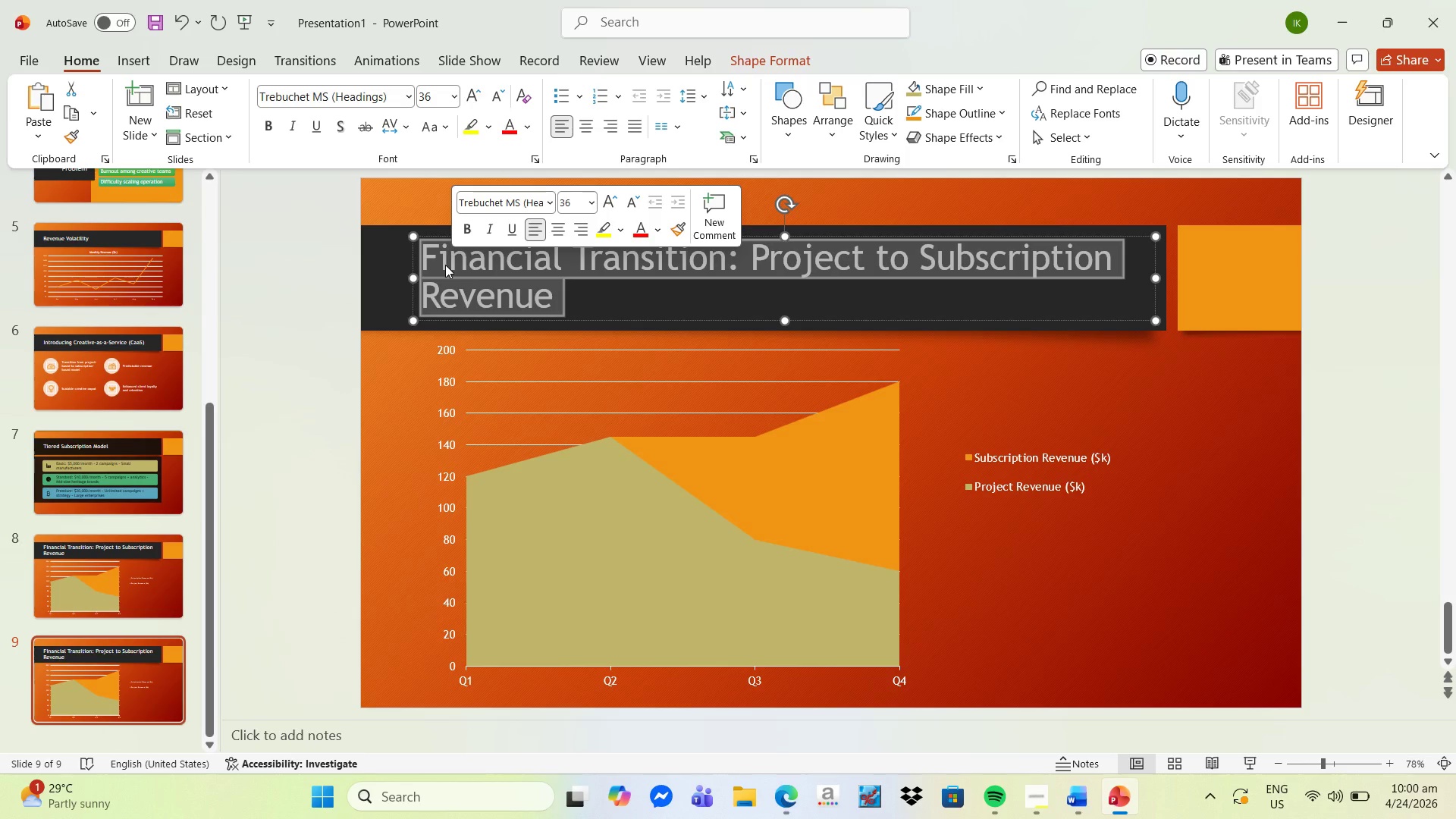 
type(Artisan P)
key(Backspace)
type(Outreach Pilot Progeram Roadmap)
 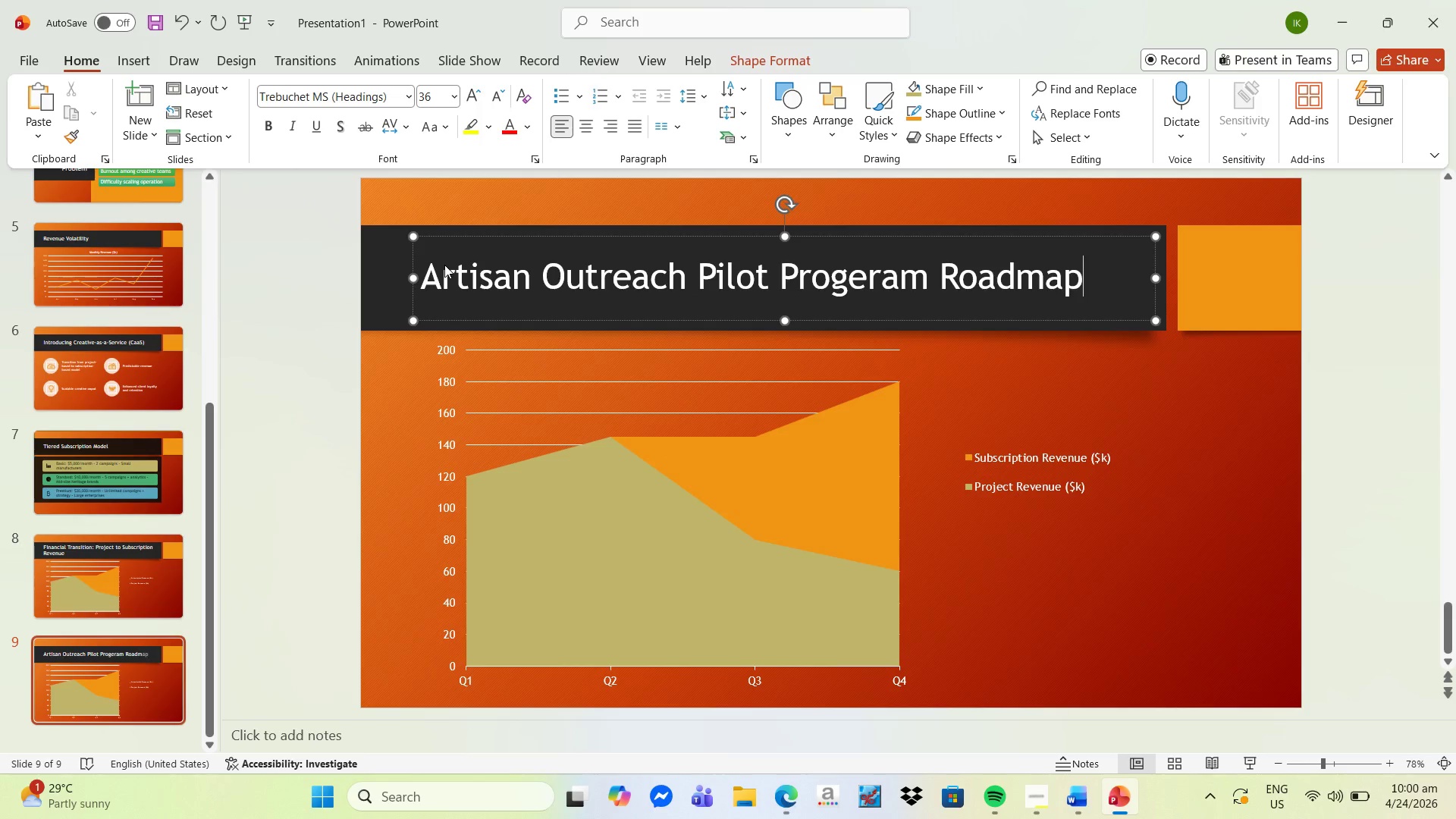 
left_click([460, 488])
 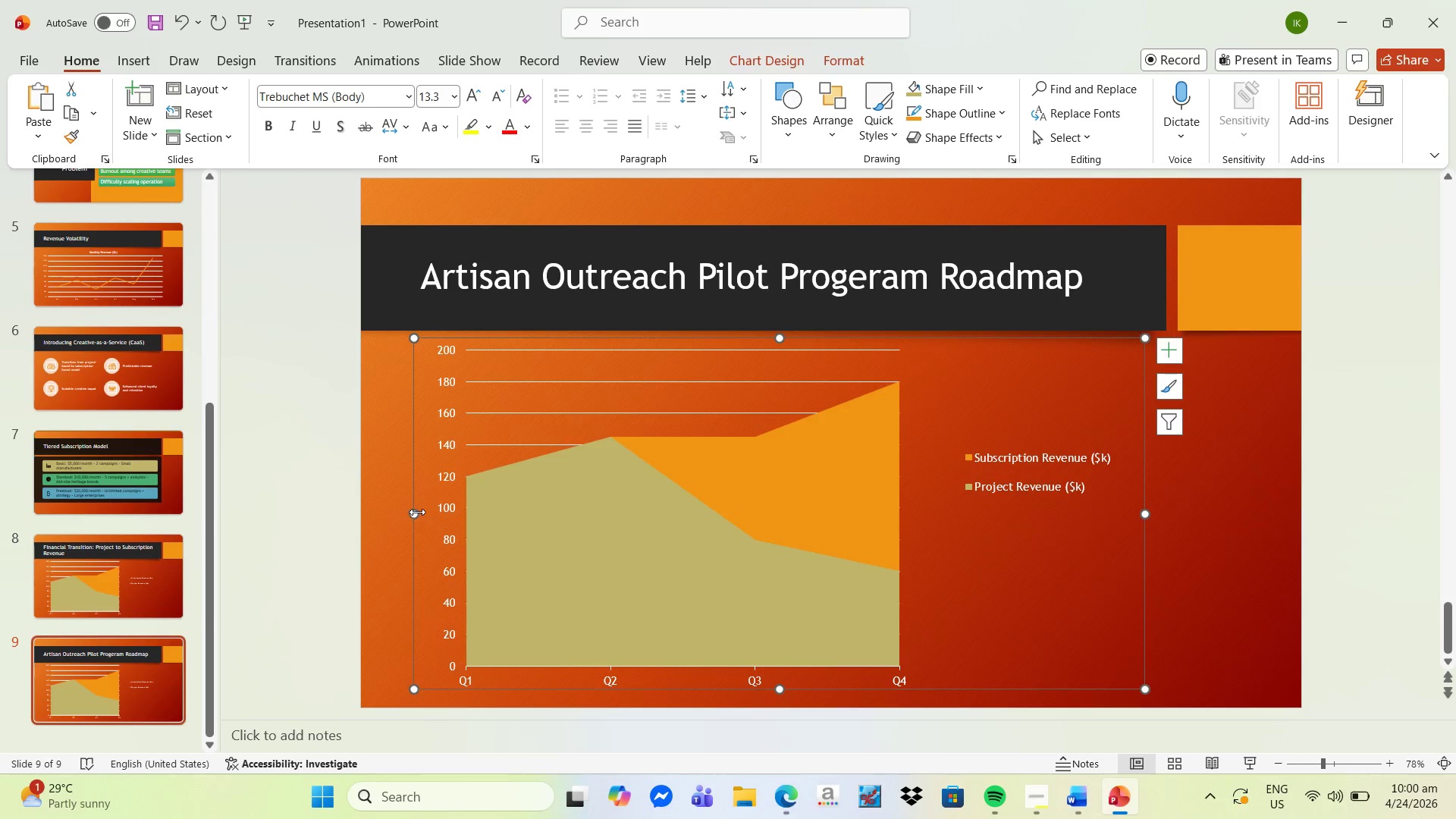 
right_click([416, 513])
 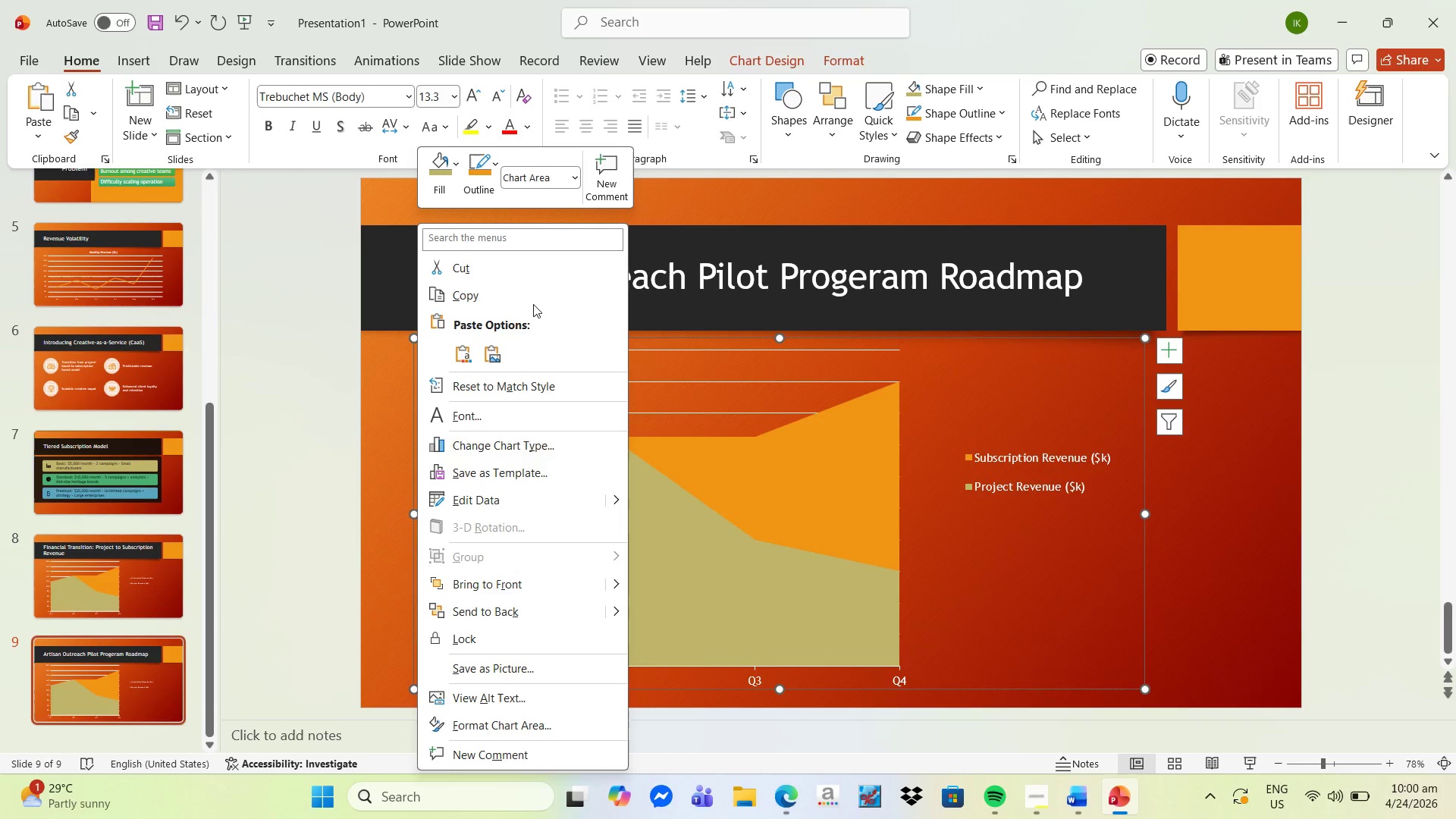 
left_click([548, 276])
 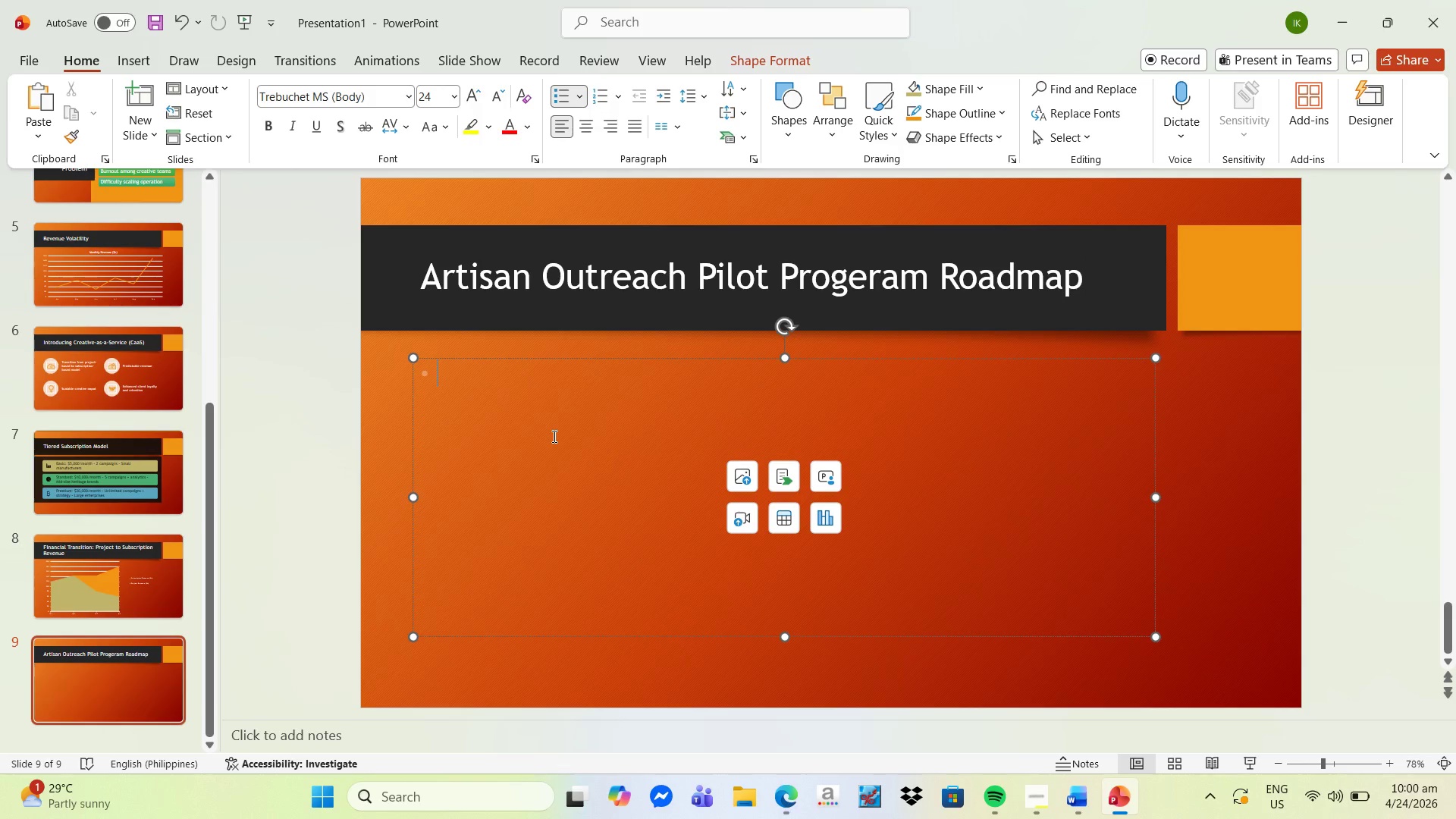 
type(Phase 1: Pilot launch)
key(Backspace)
key(Backspace)
key(Backspace)
key(Backspace)
key(Backspace)
key(Backspace)
type(Launch)
 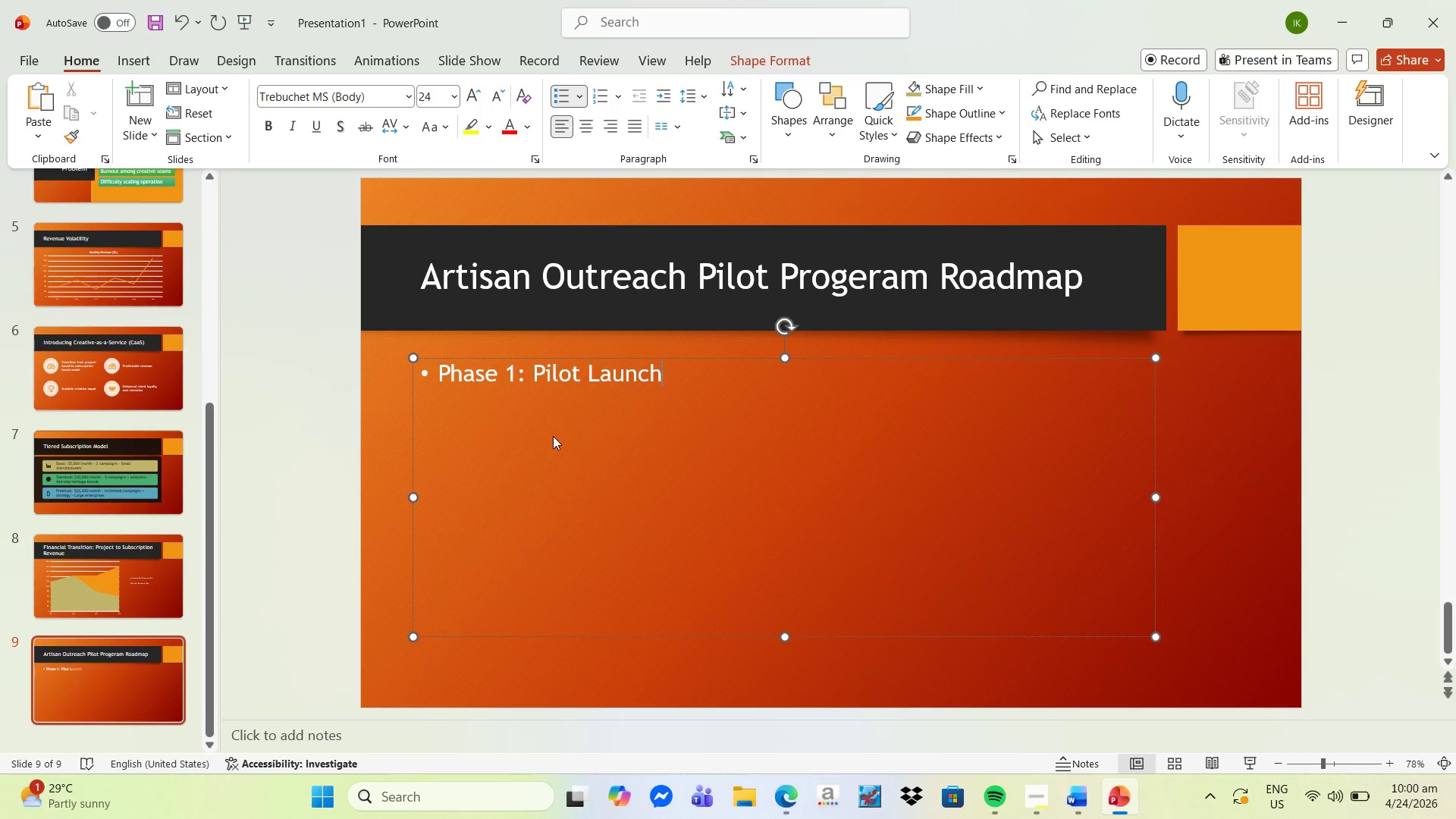 
key(Enter)
 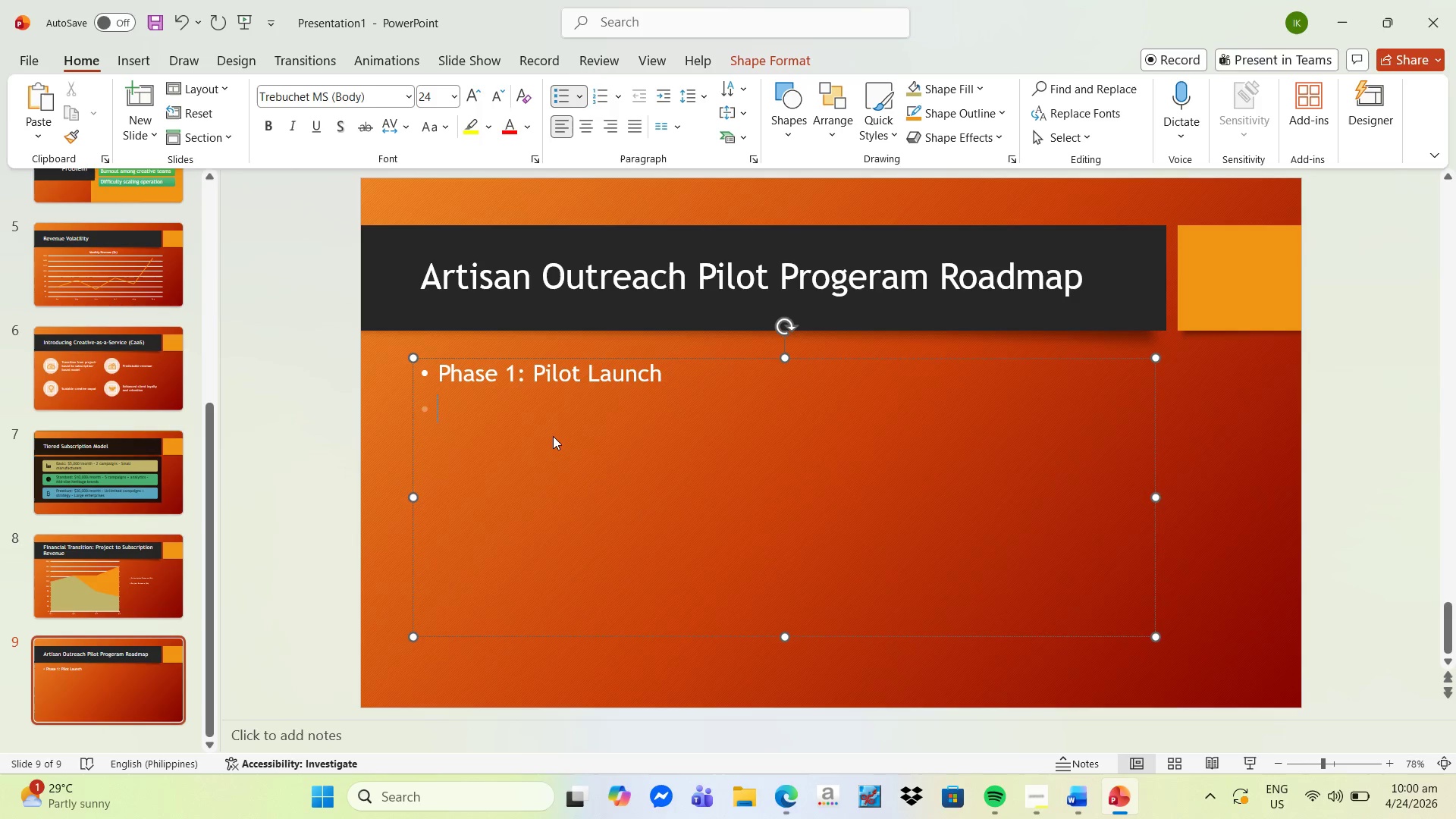 
type(Phase 2: CLient Onboarding)
 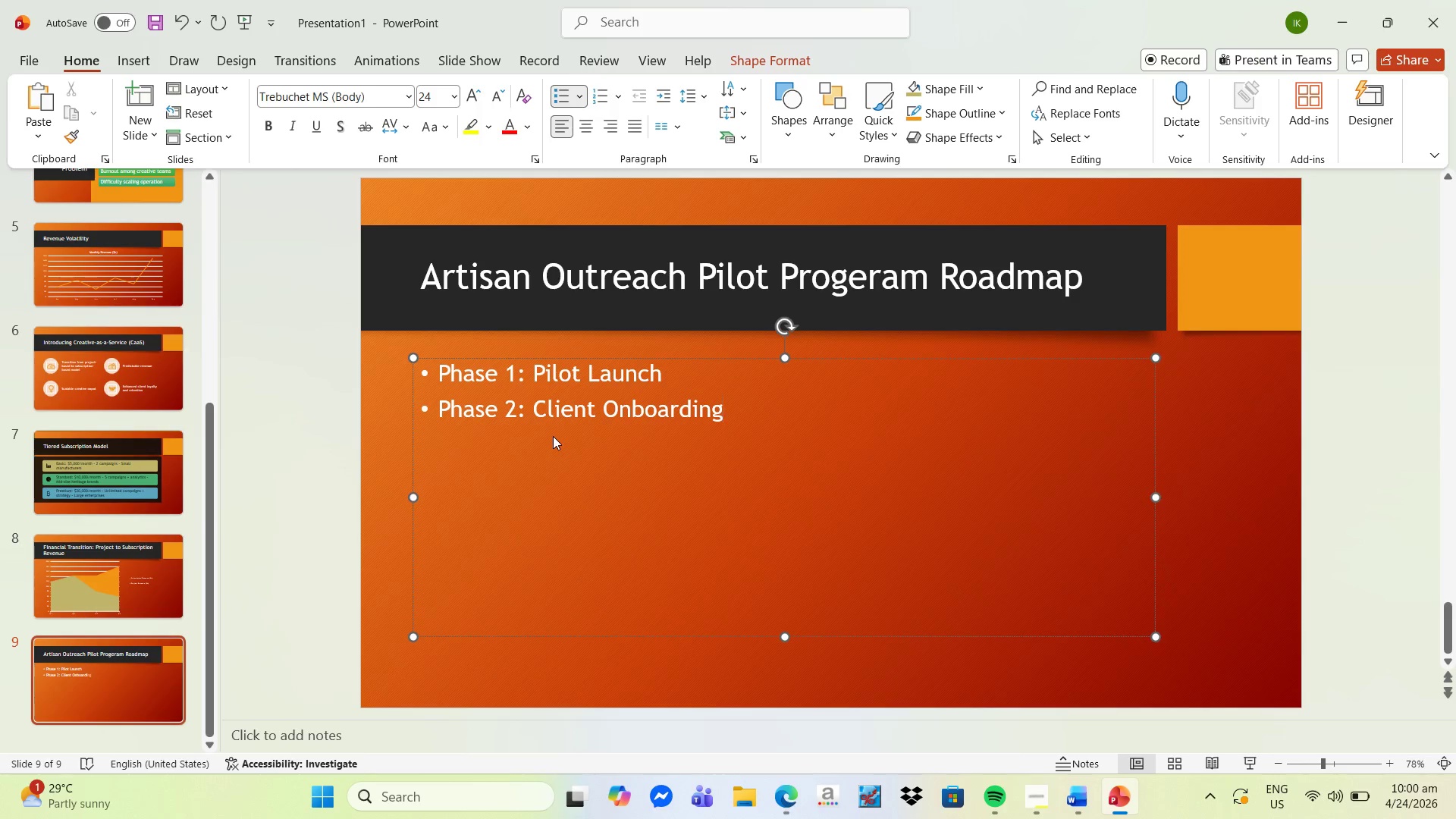 
 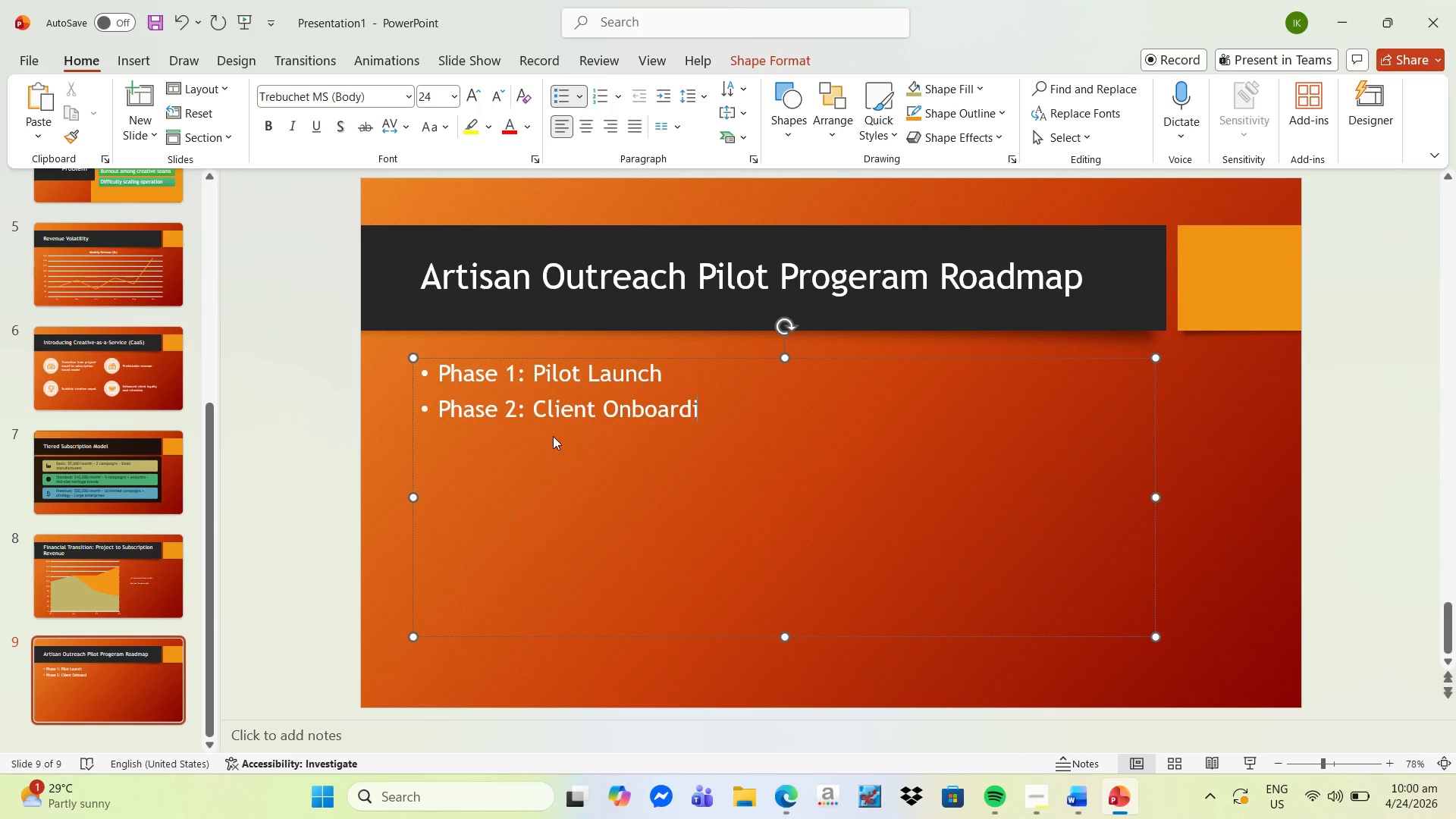 
key(Enter)
 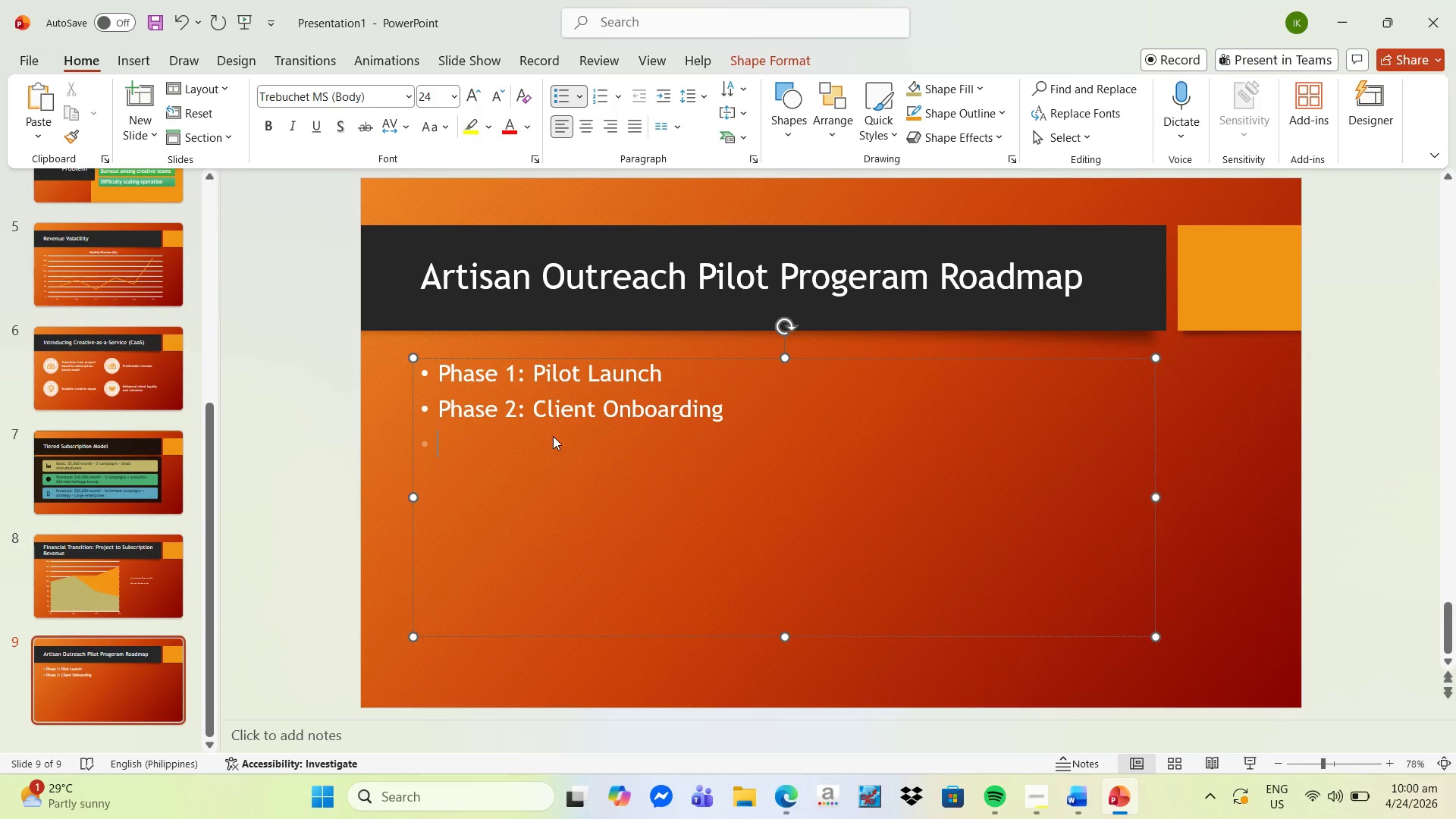 
type(Phase 3: Feedback Loop)
 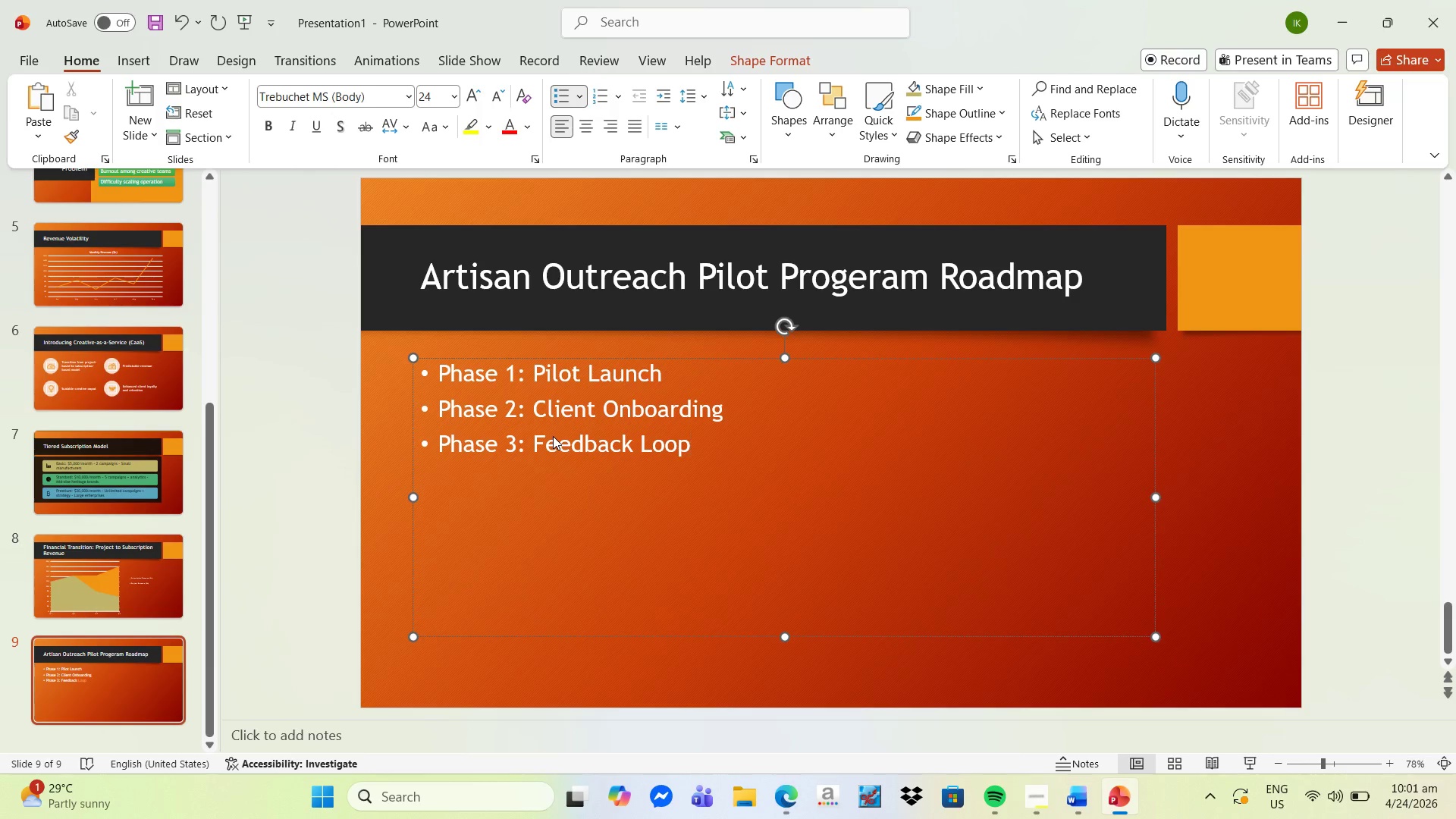 
key(Enter)
 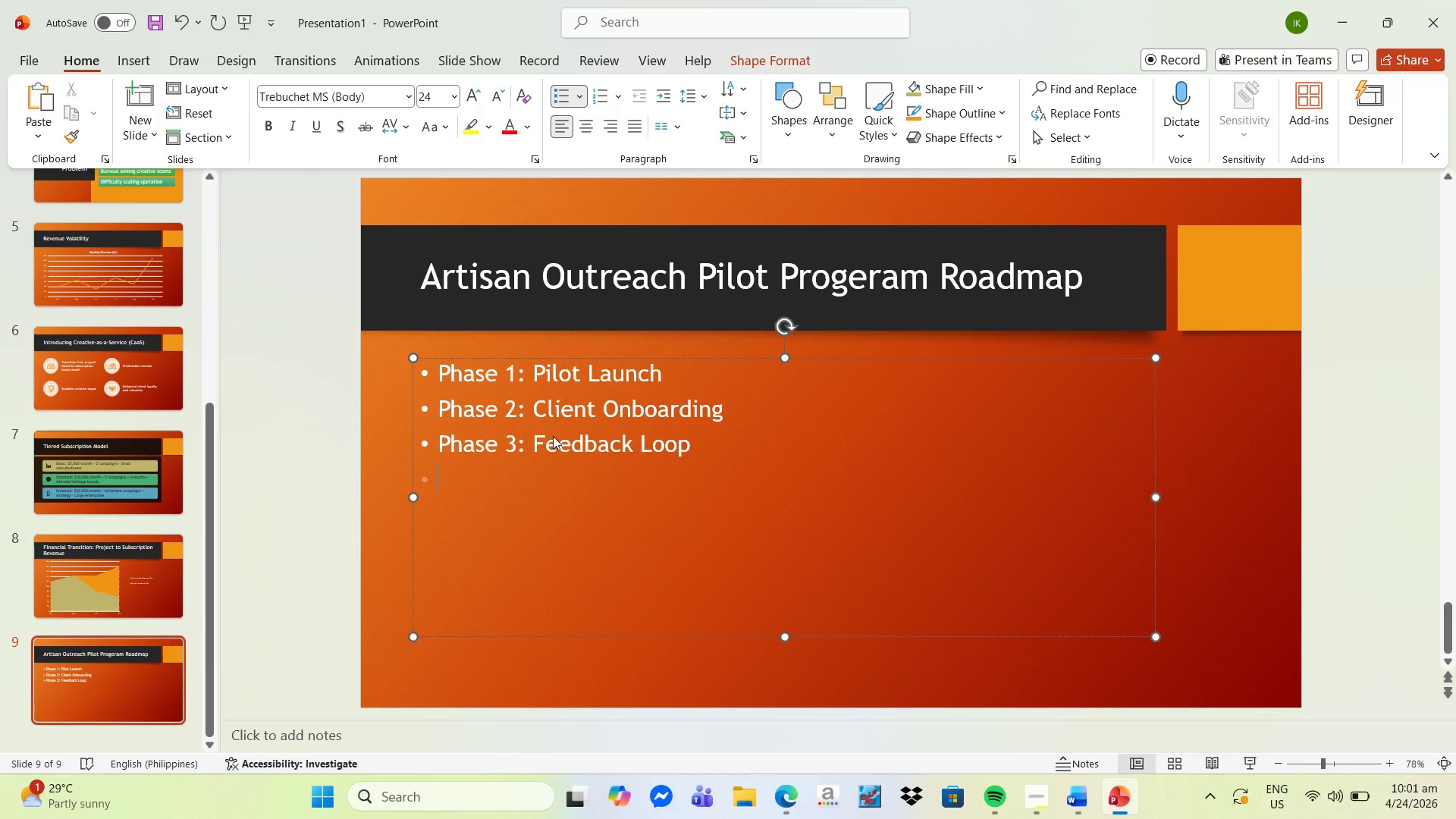 
type(Phase 4: Expansion)
 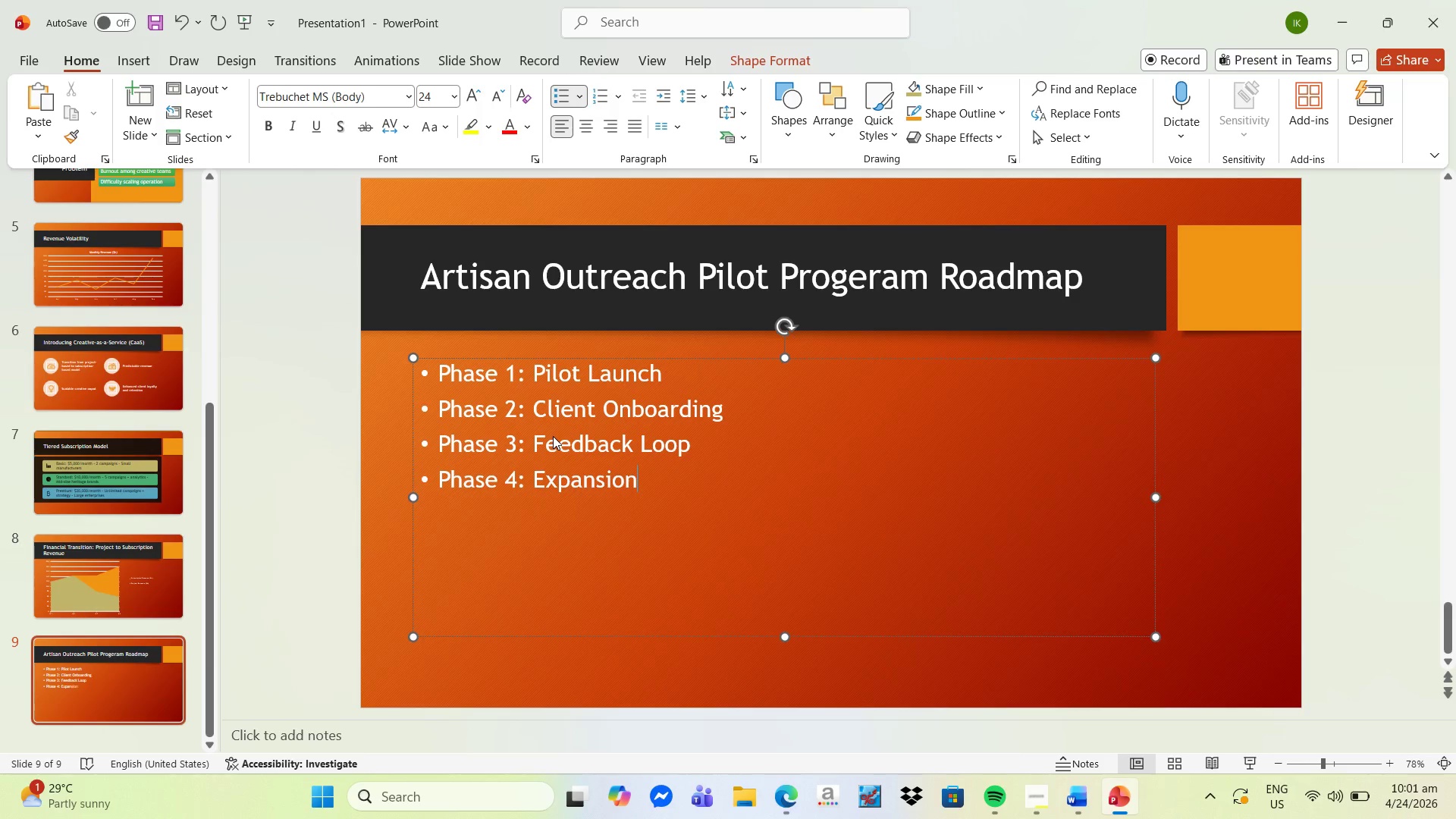 
left_click([1362, 93])
 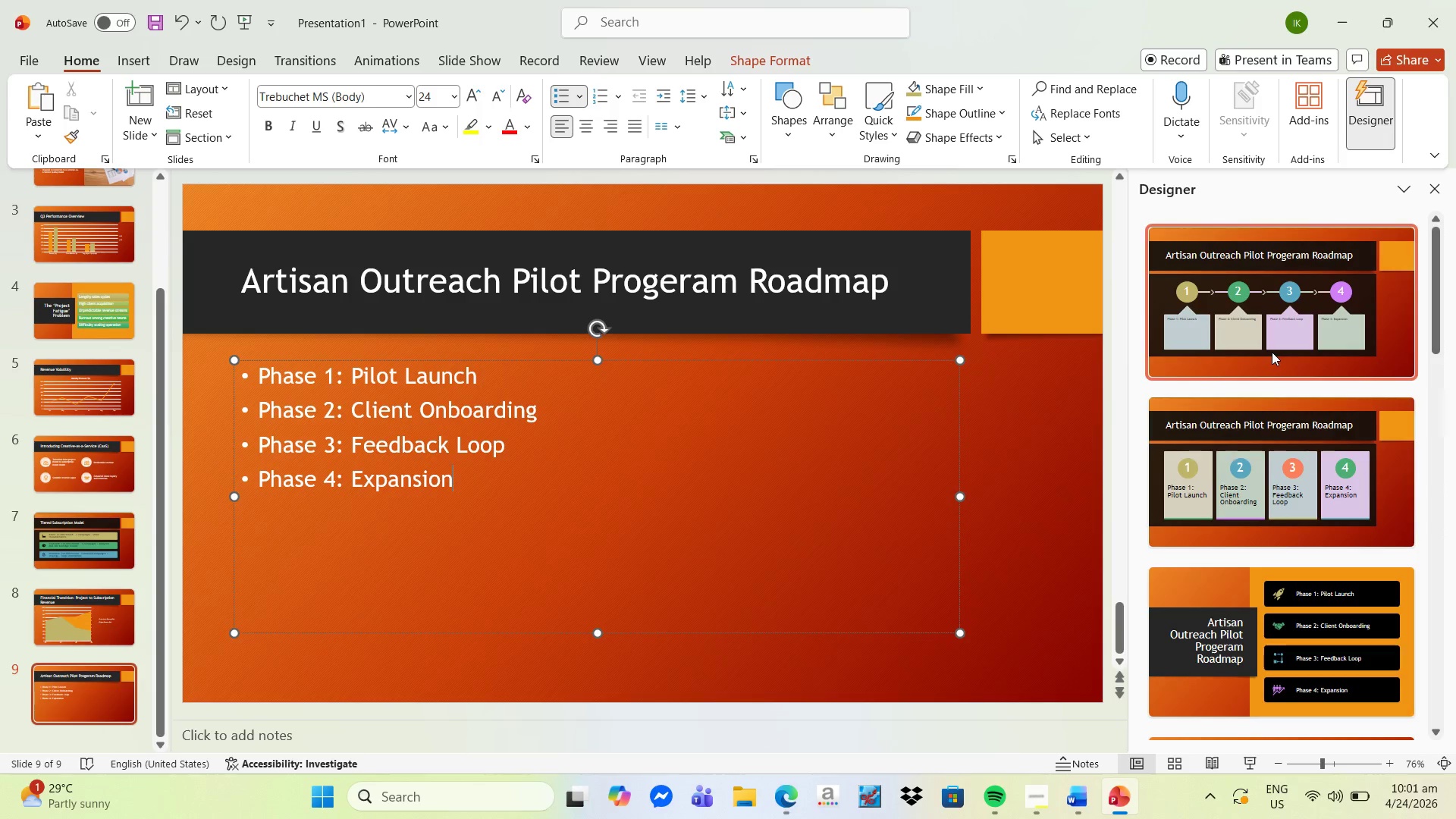 
left_click([1267, 469])
 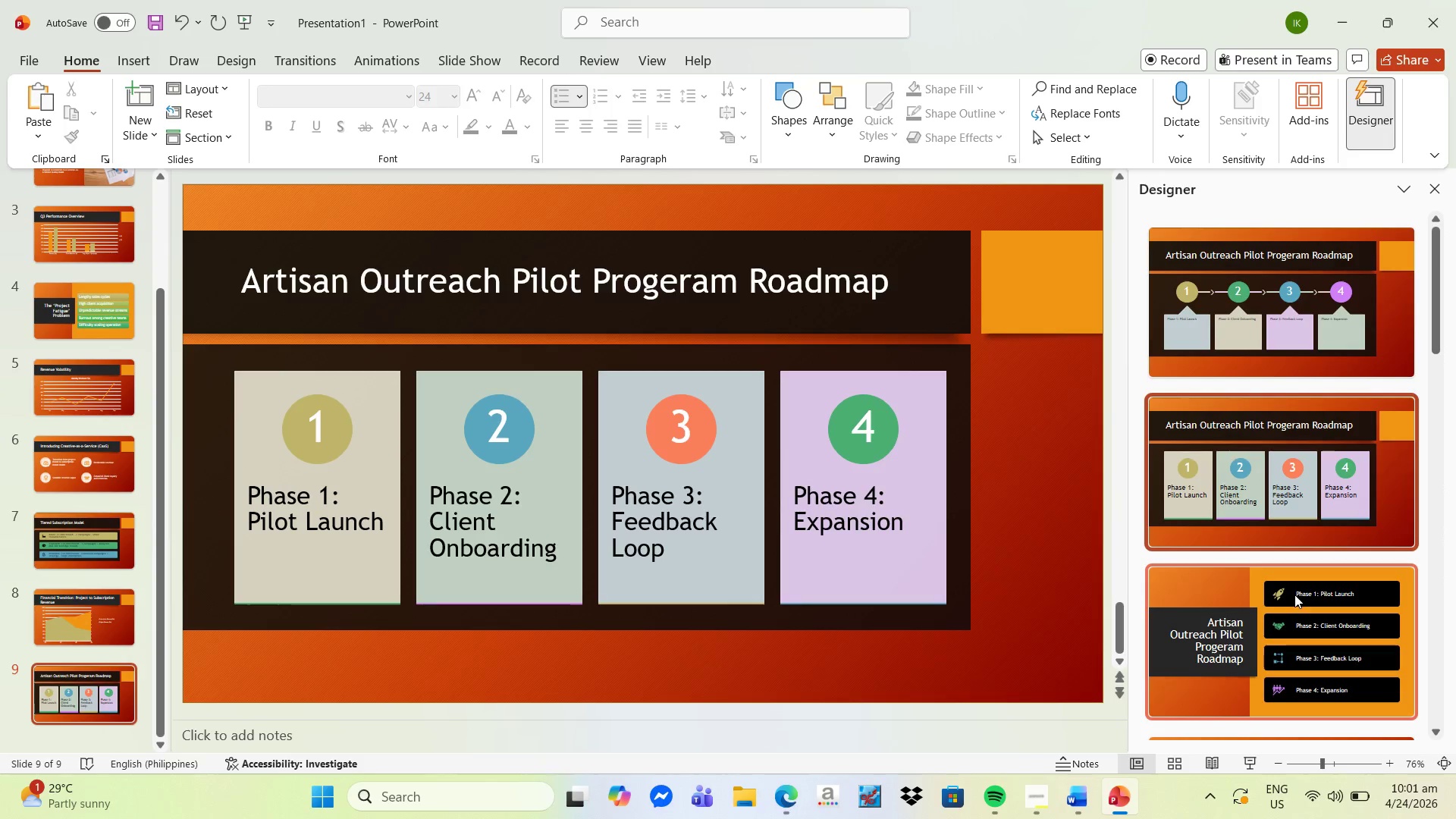 
left_click([1294, 334])
 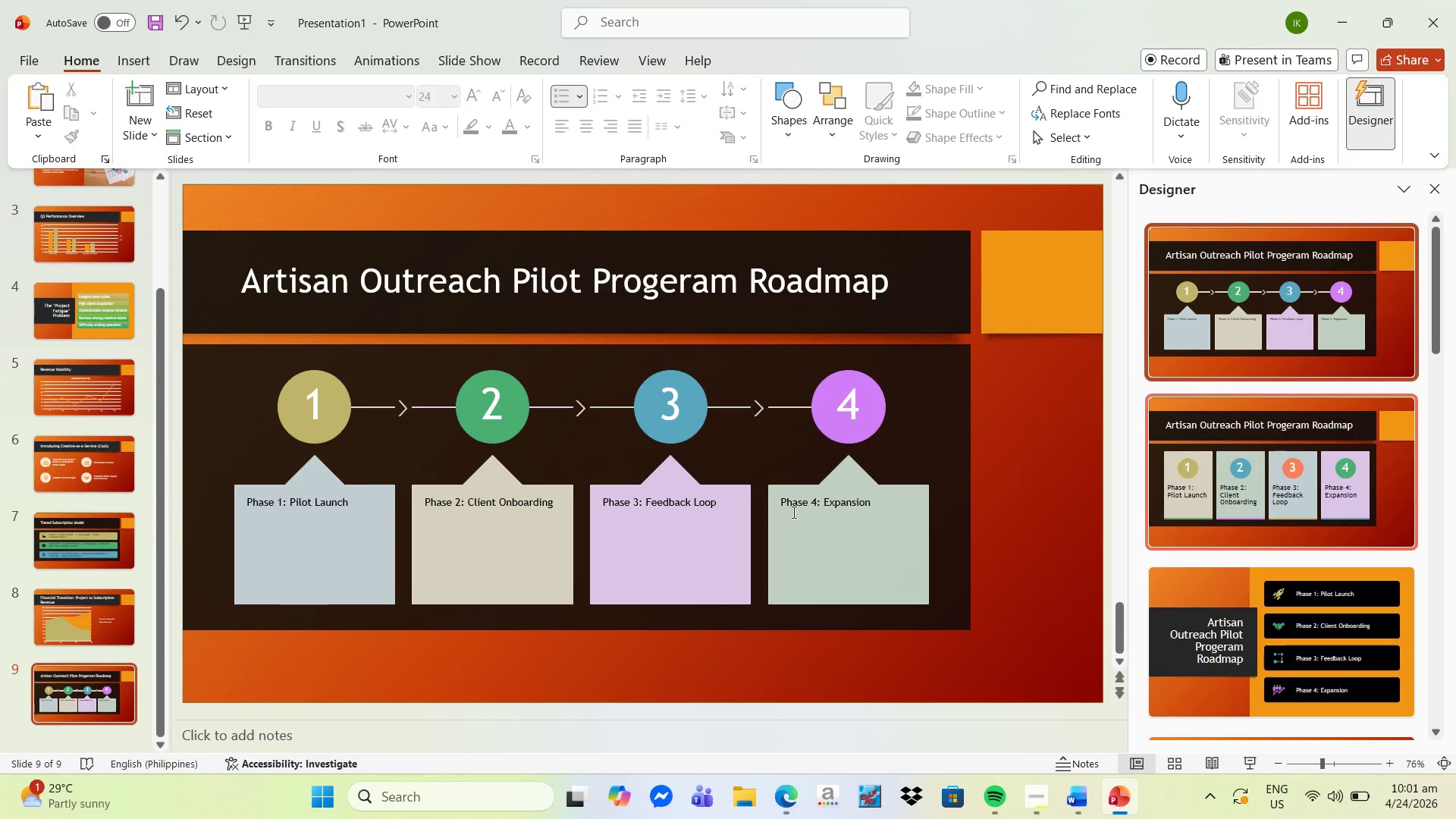 
left_click([341, 525])
 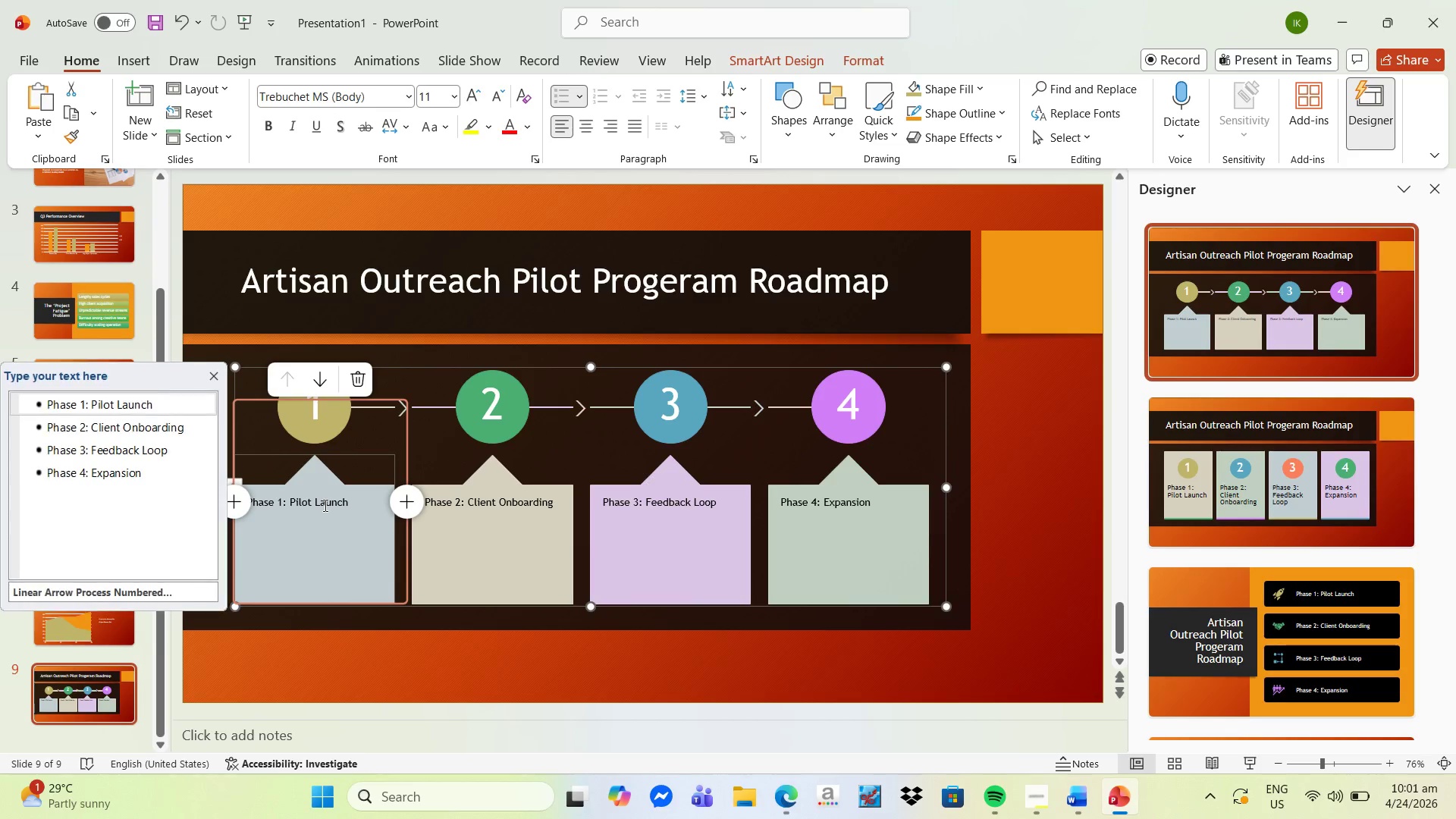 
left_click([324, 505])
 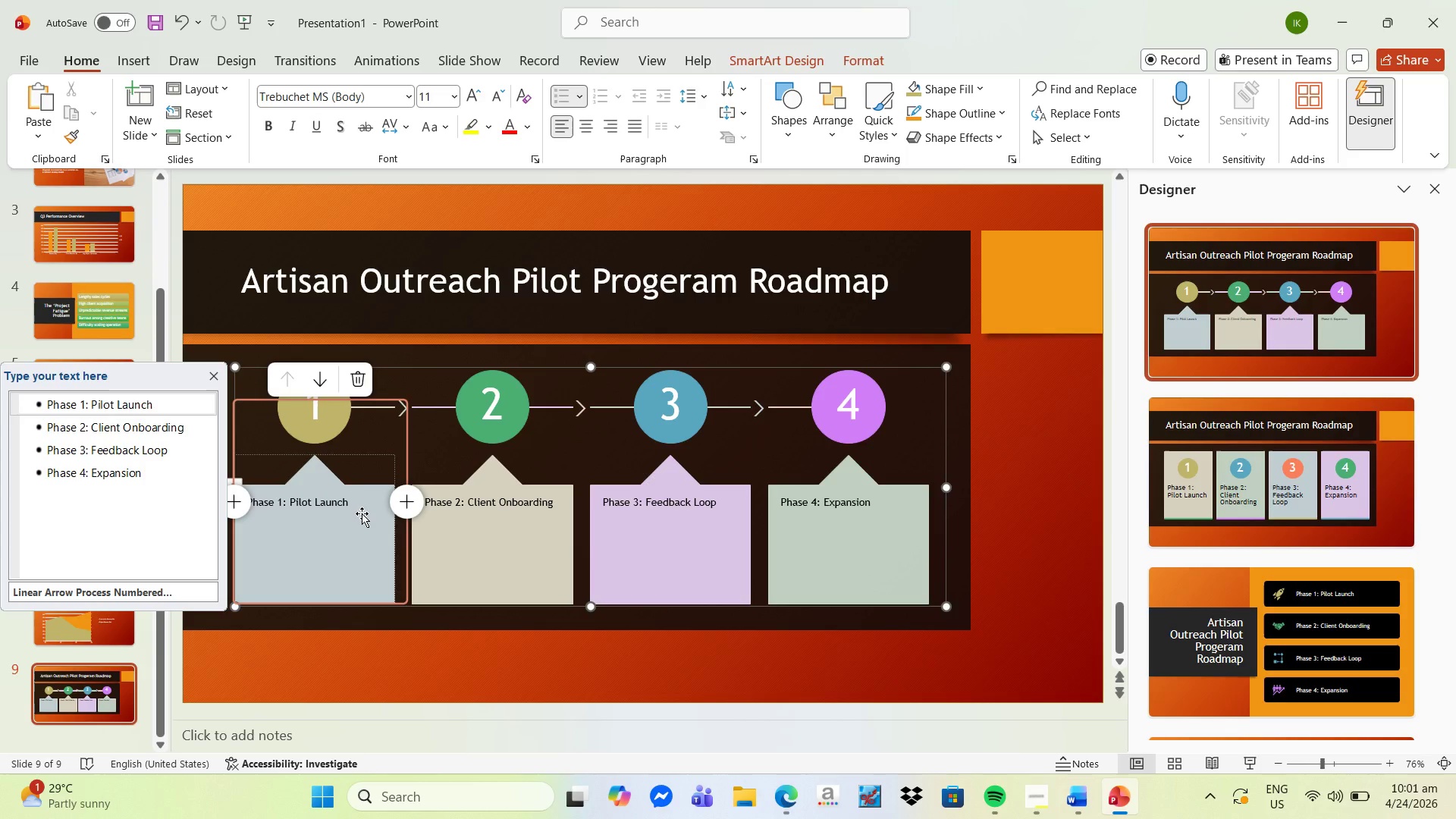 
left_click([480, 100])
 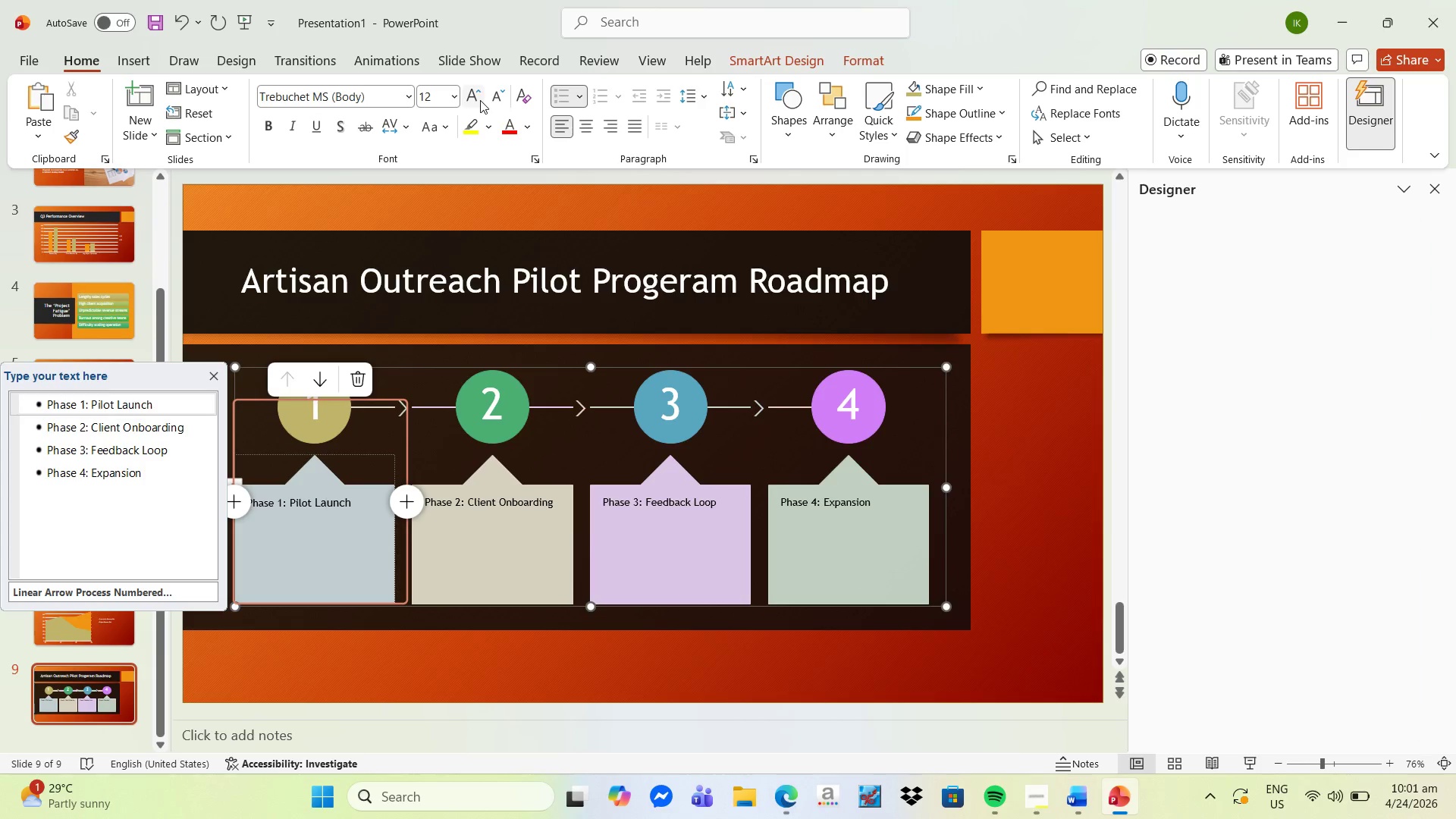 
double_click([480, 99])
 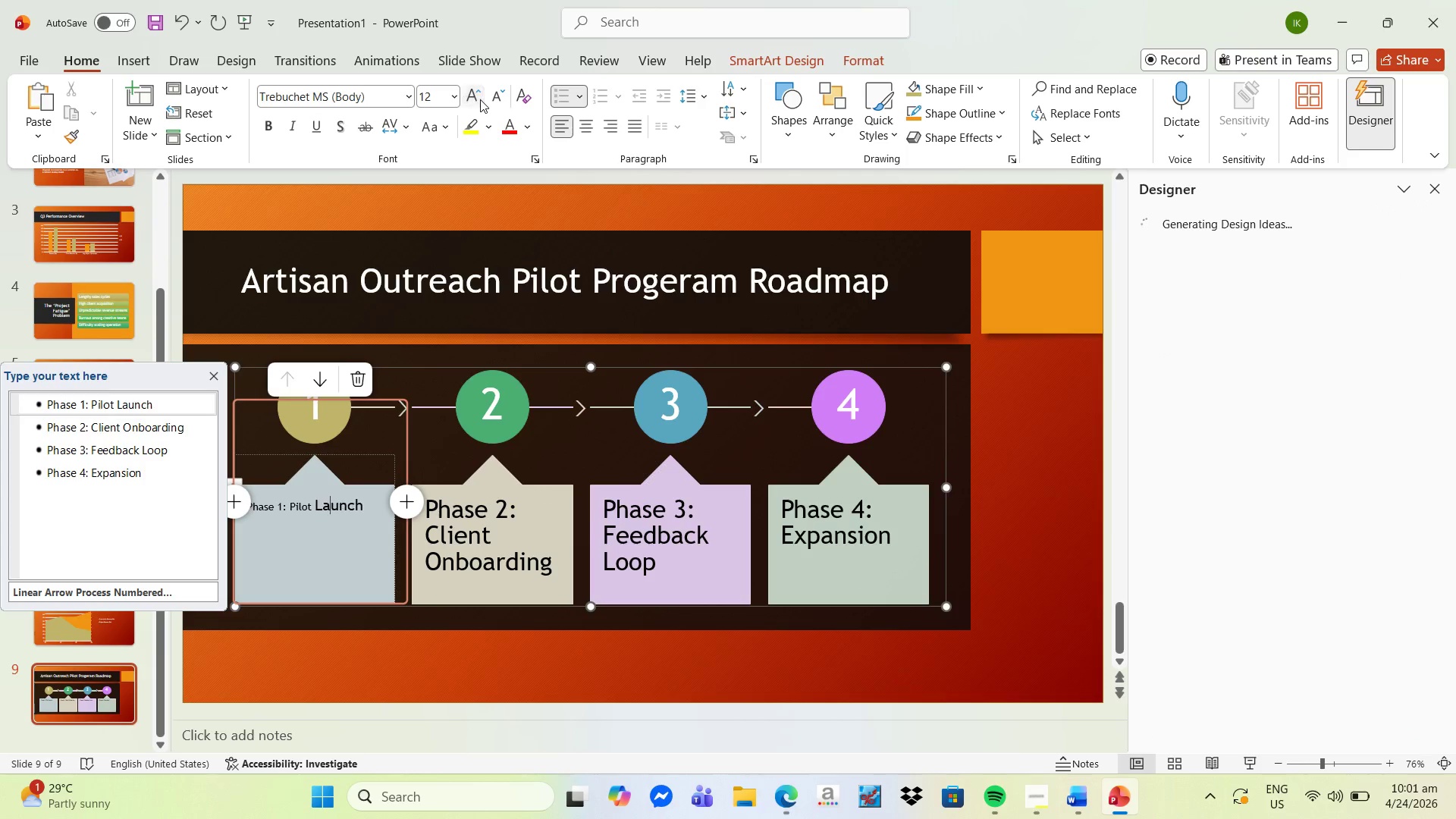 
triple_click([480, 99])
 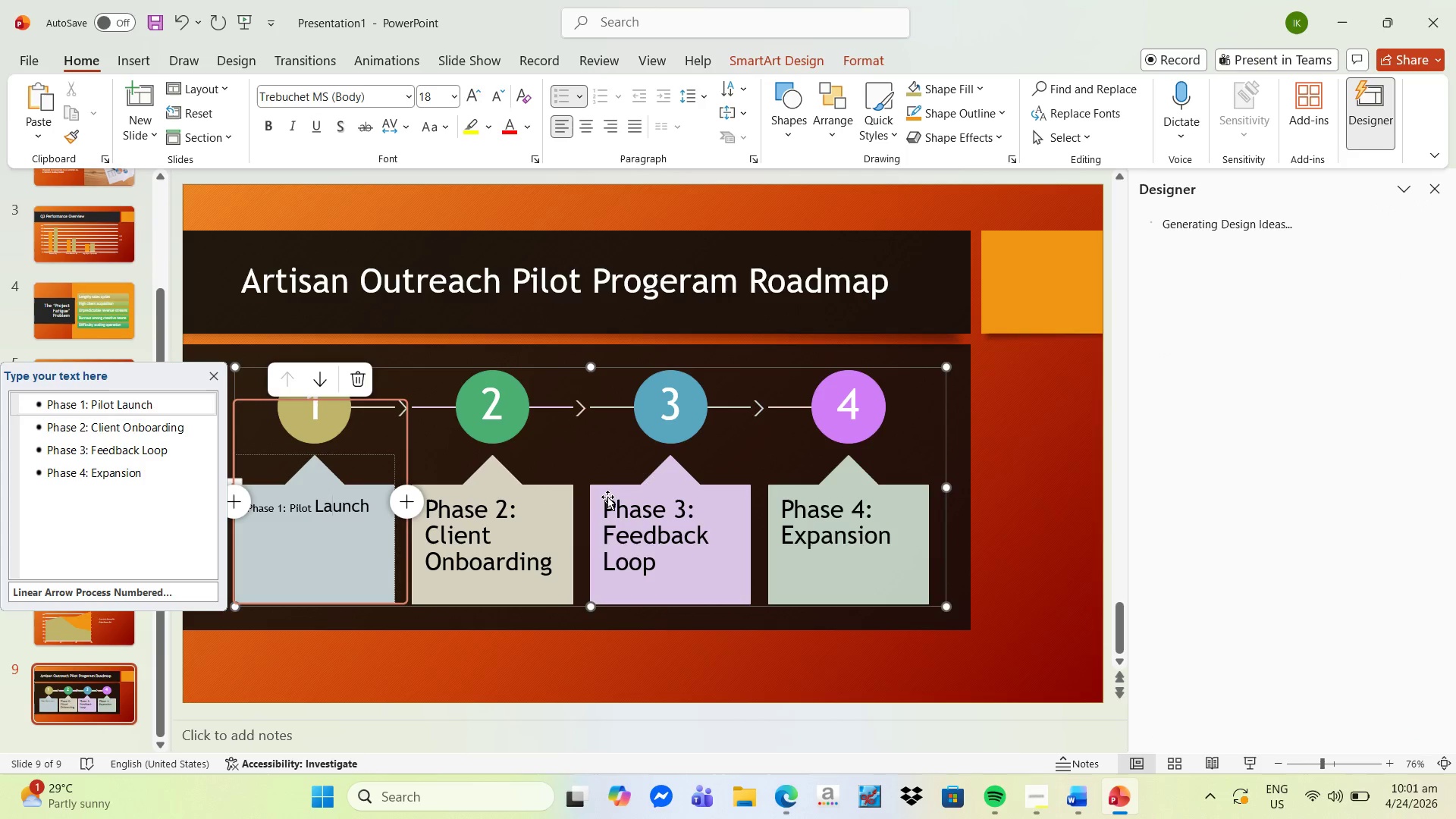 
left_click([1030, 551])
 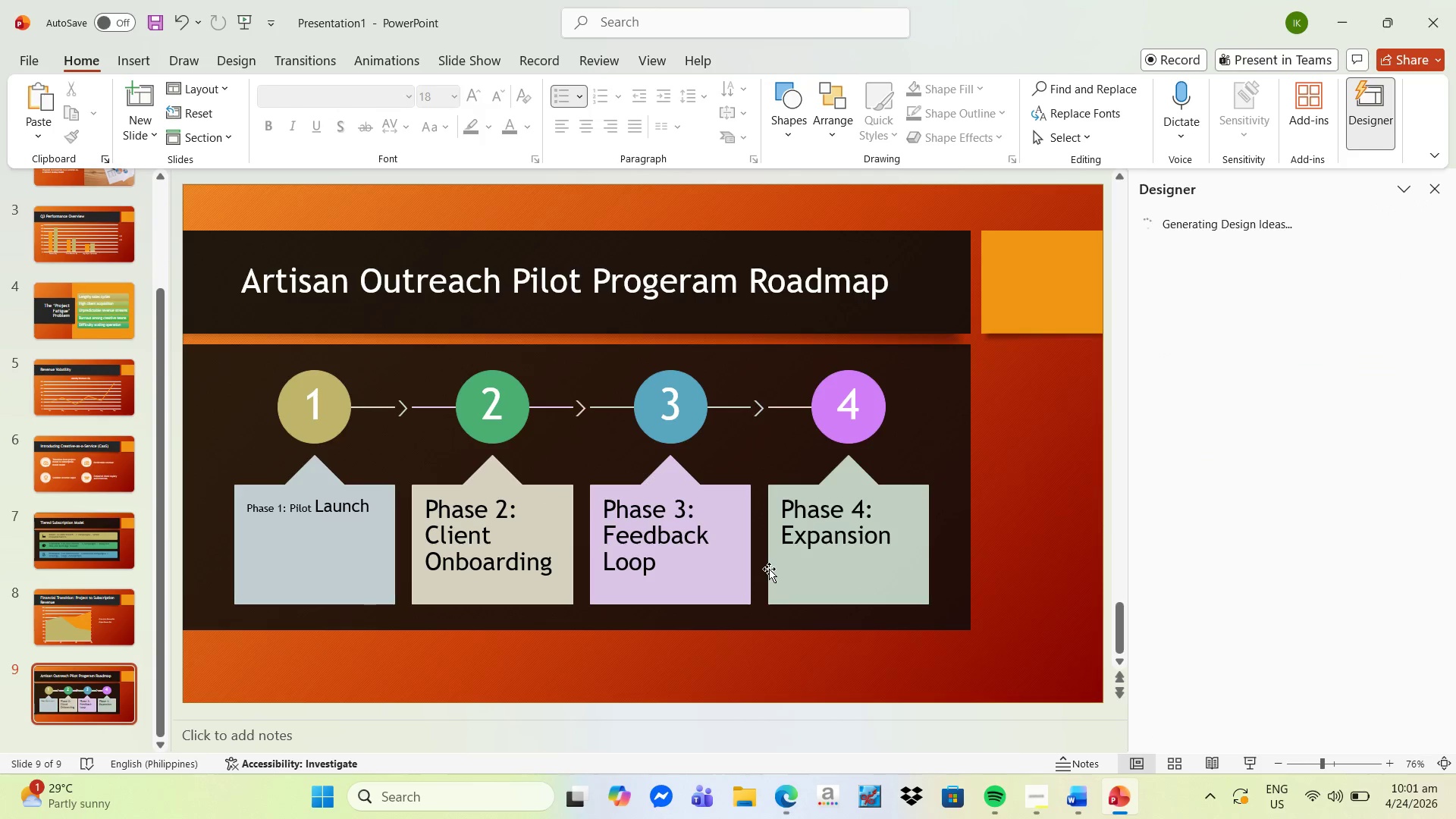 
key(Control+Z)
 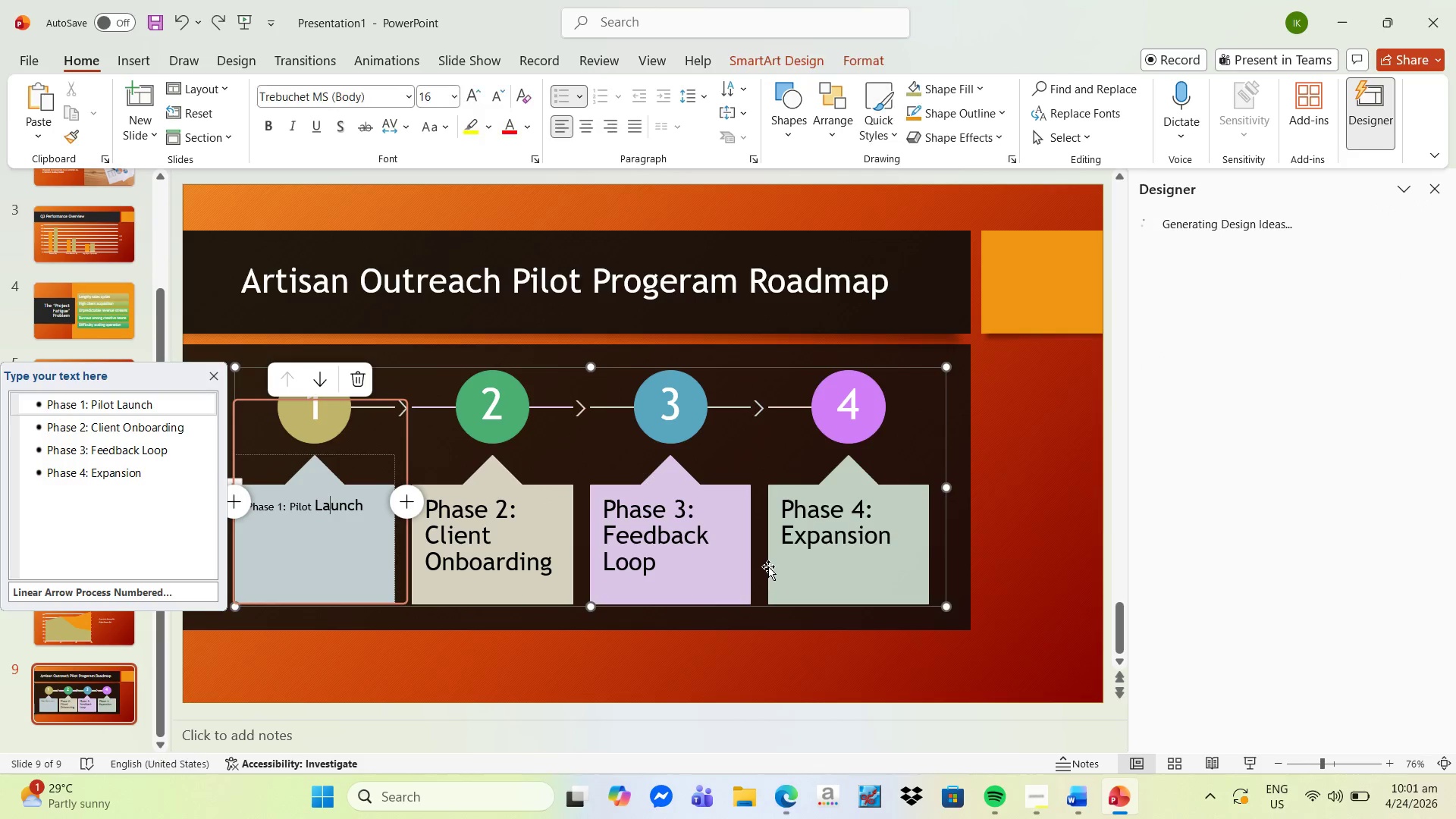 
key(Control+Z)
 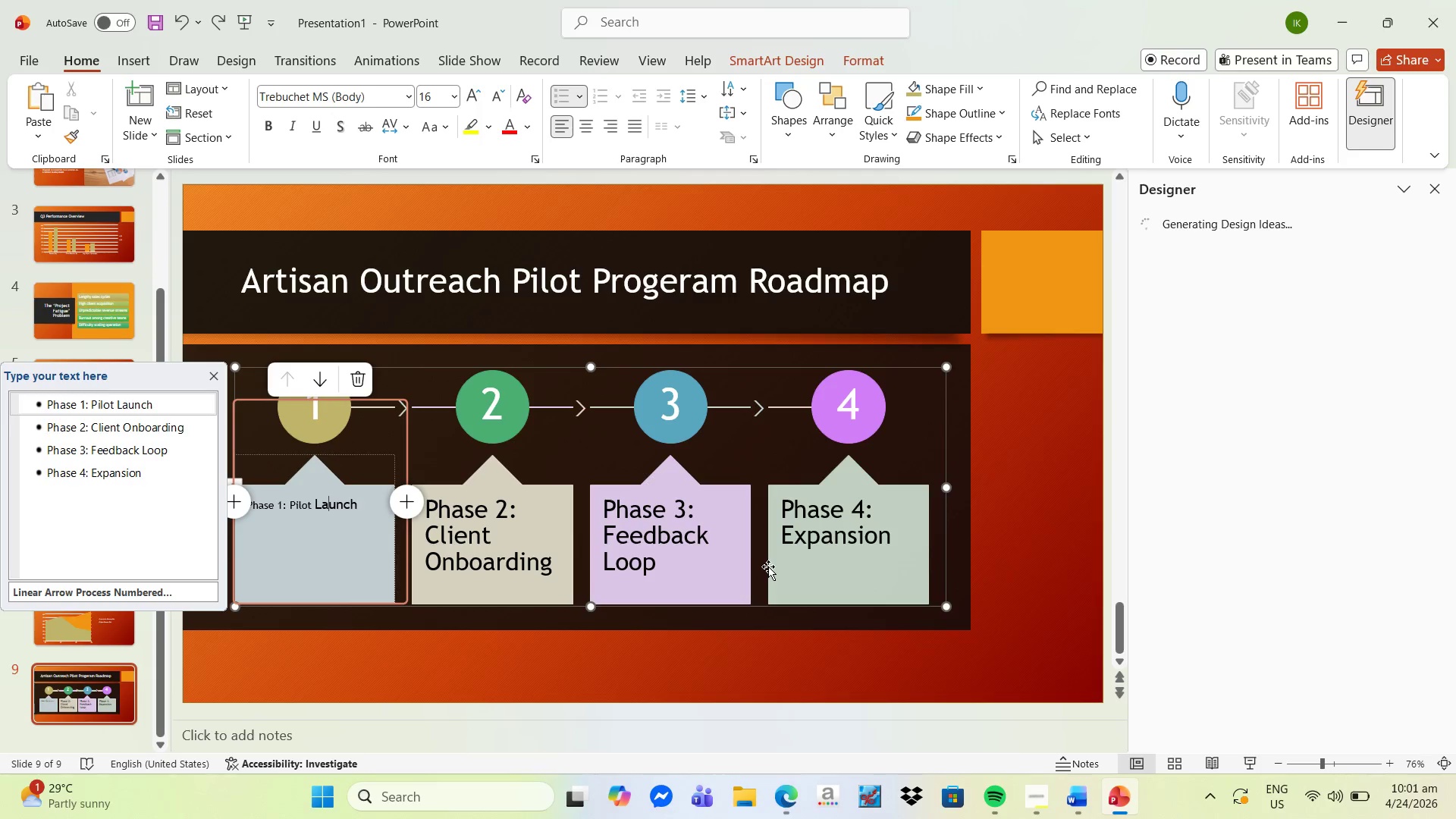 
key(Control+Z)
 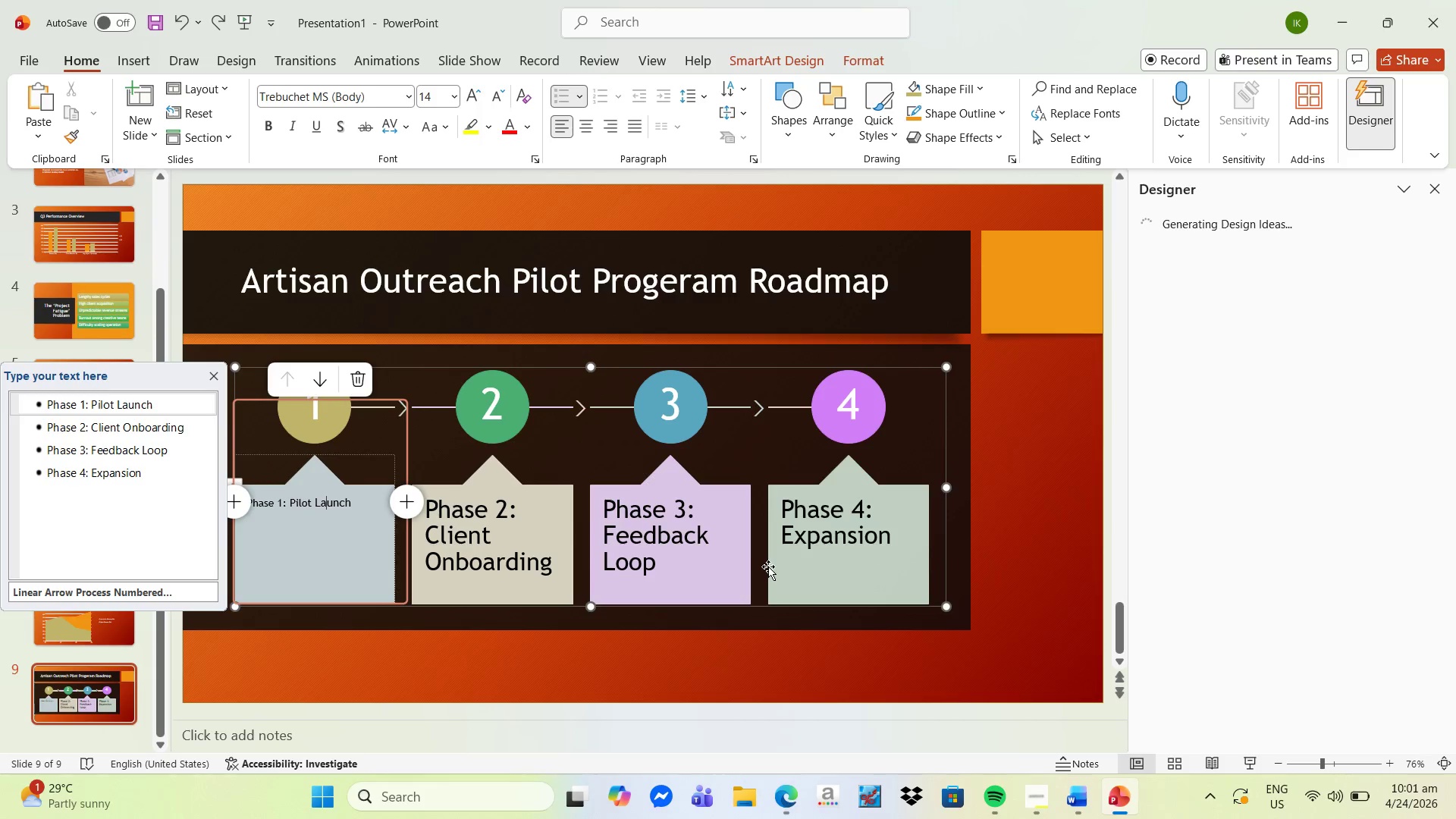 
key(Control+Z)
 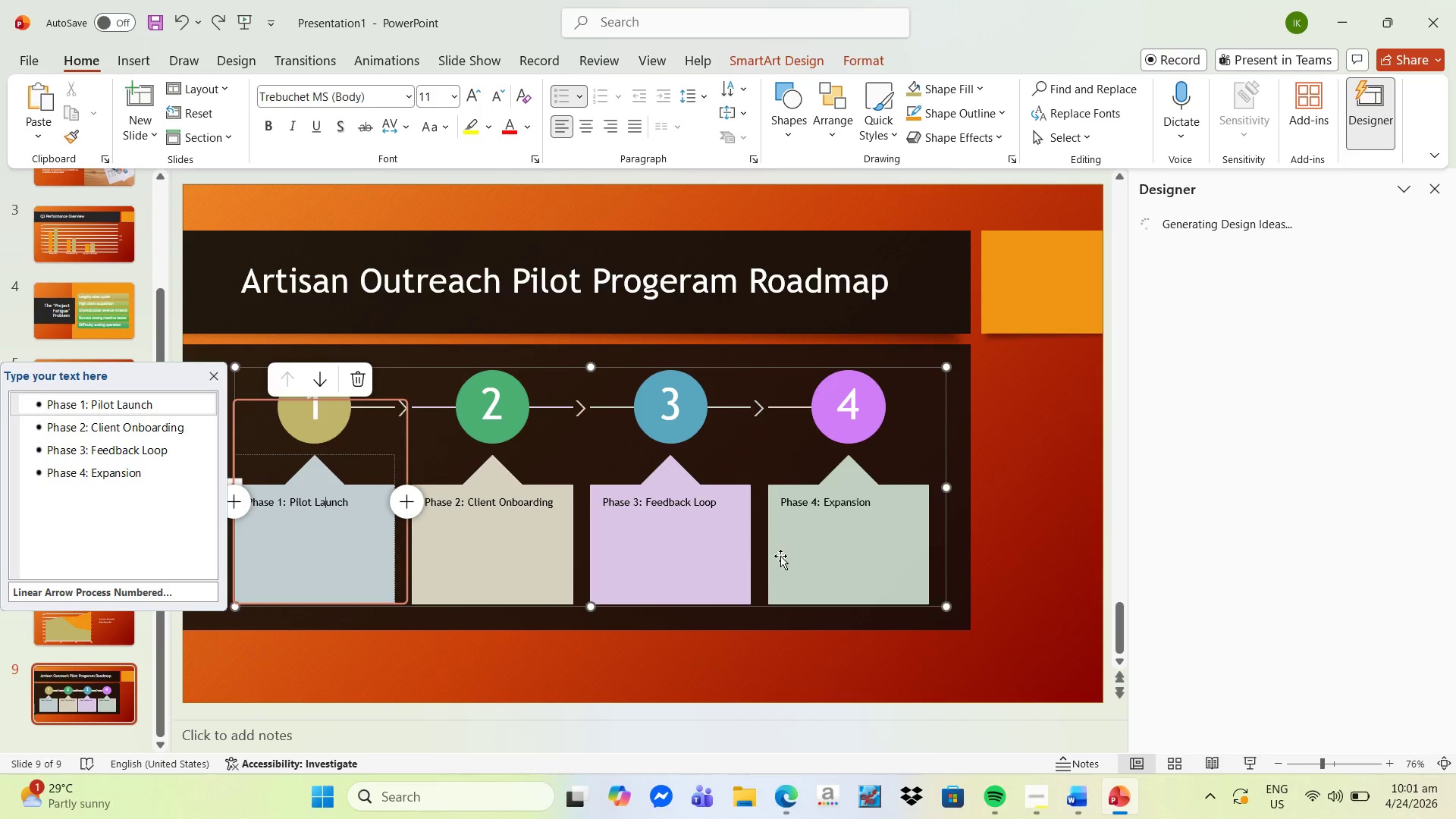 
key(Control+Y)
 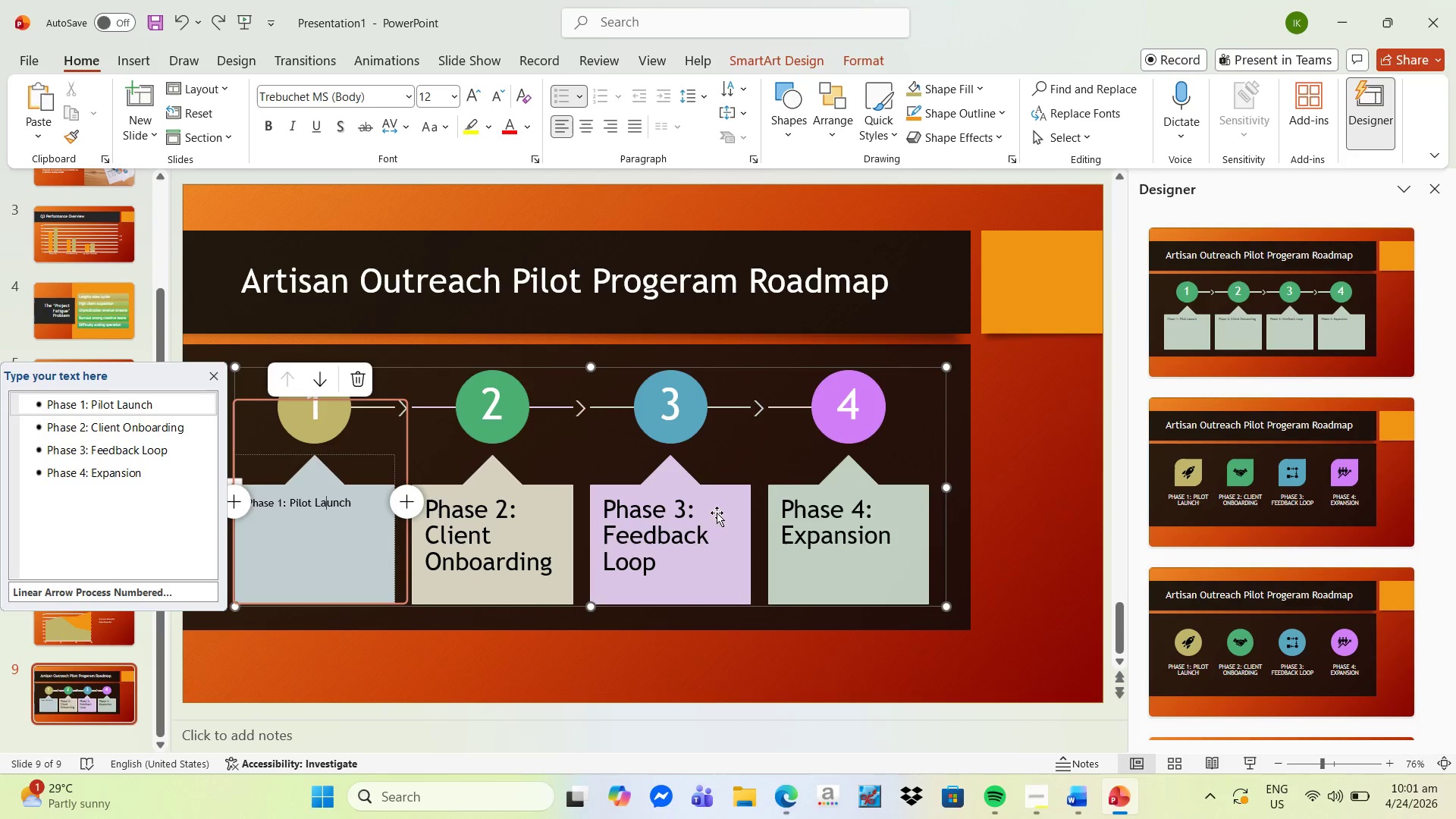 
left_click([517, 514])
 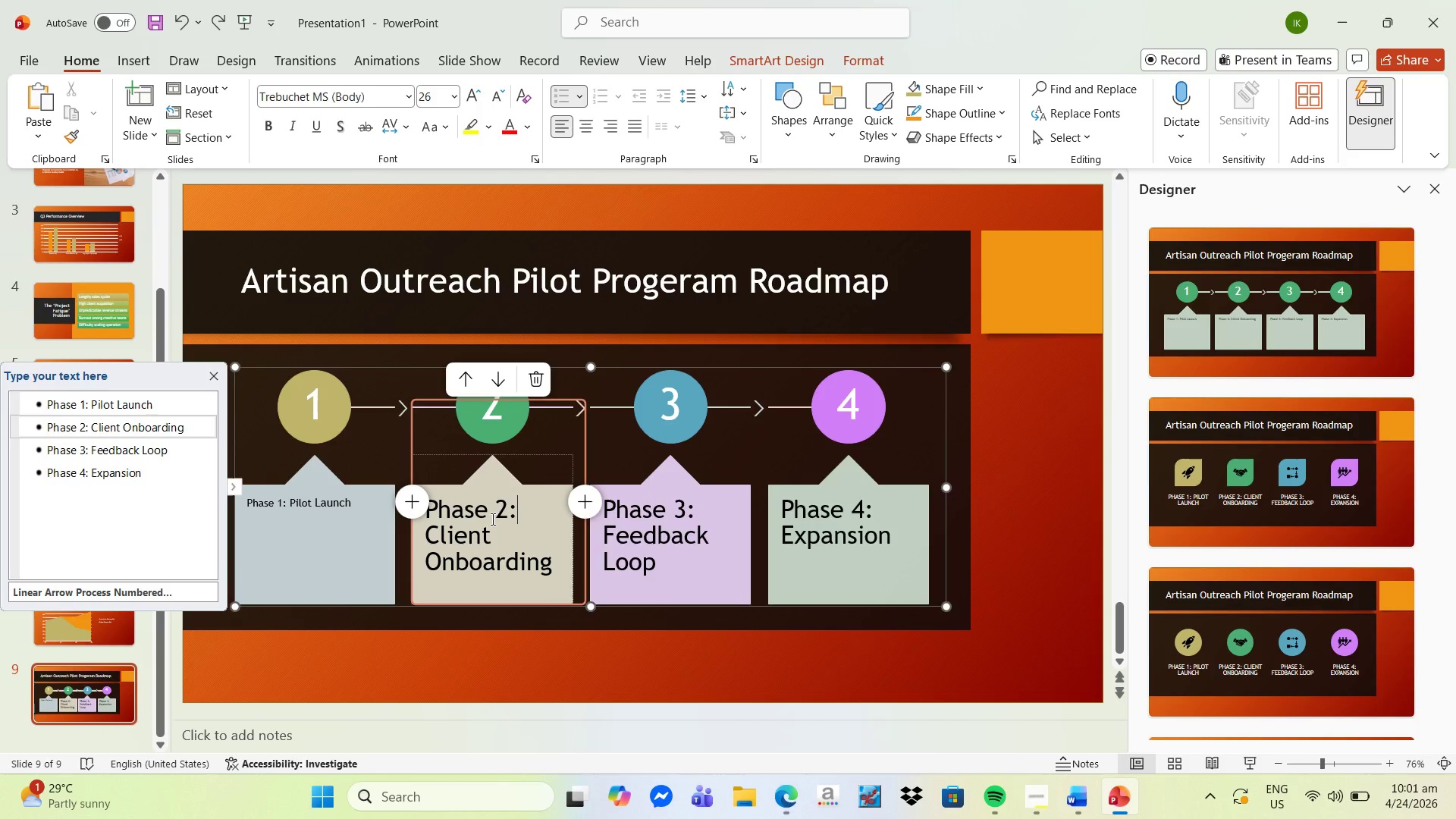 
left_click([491, 519])
 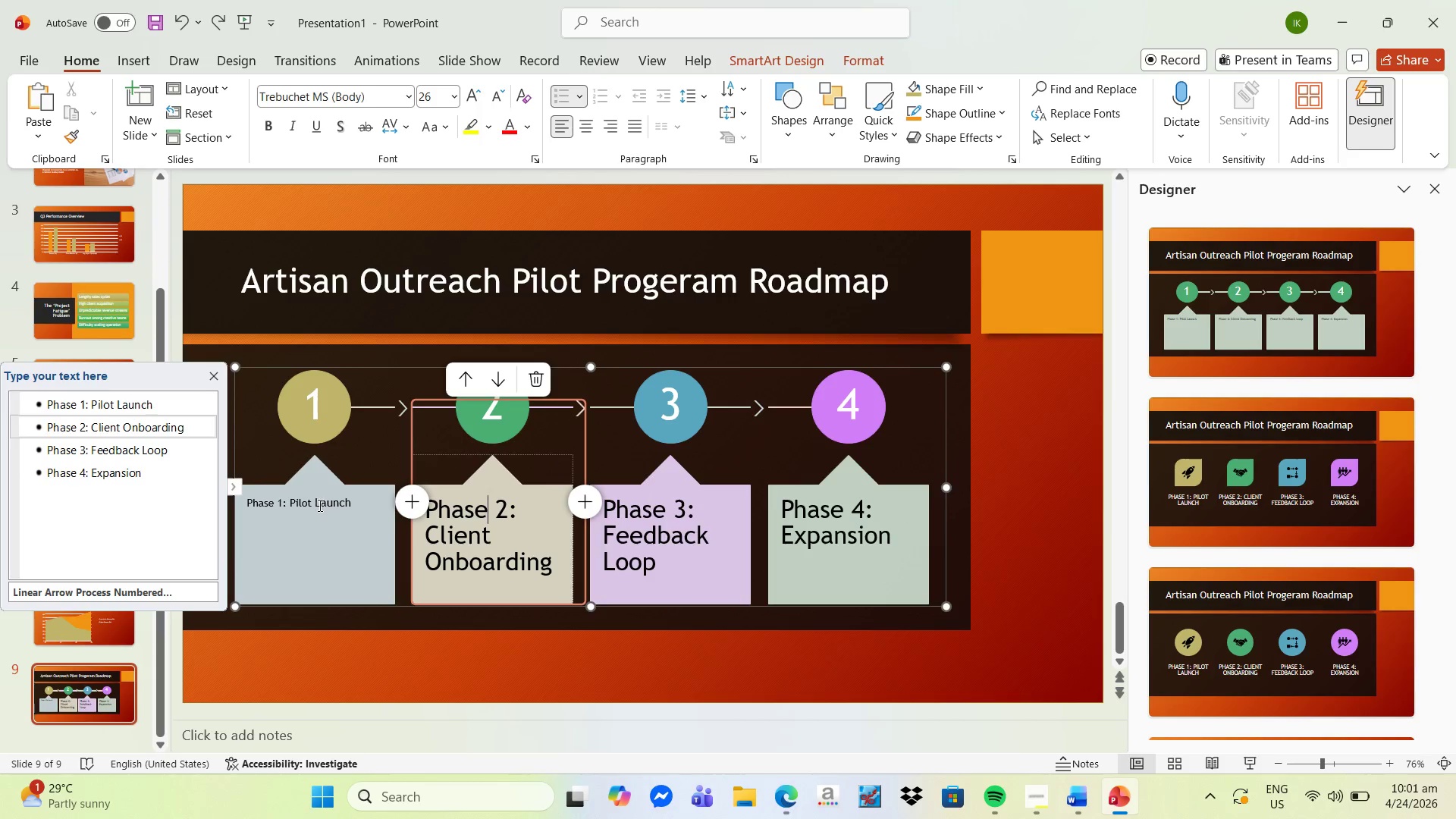 
left_click([324, 500])
 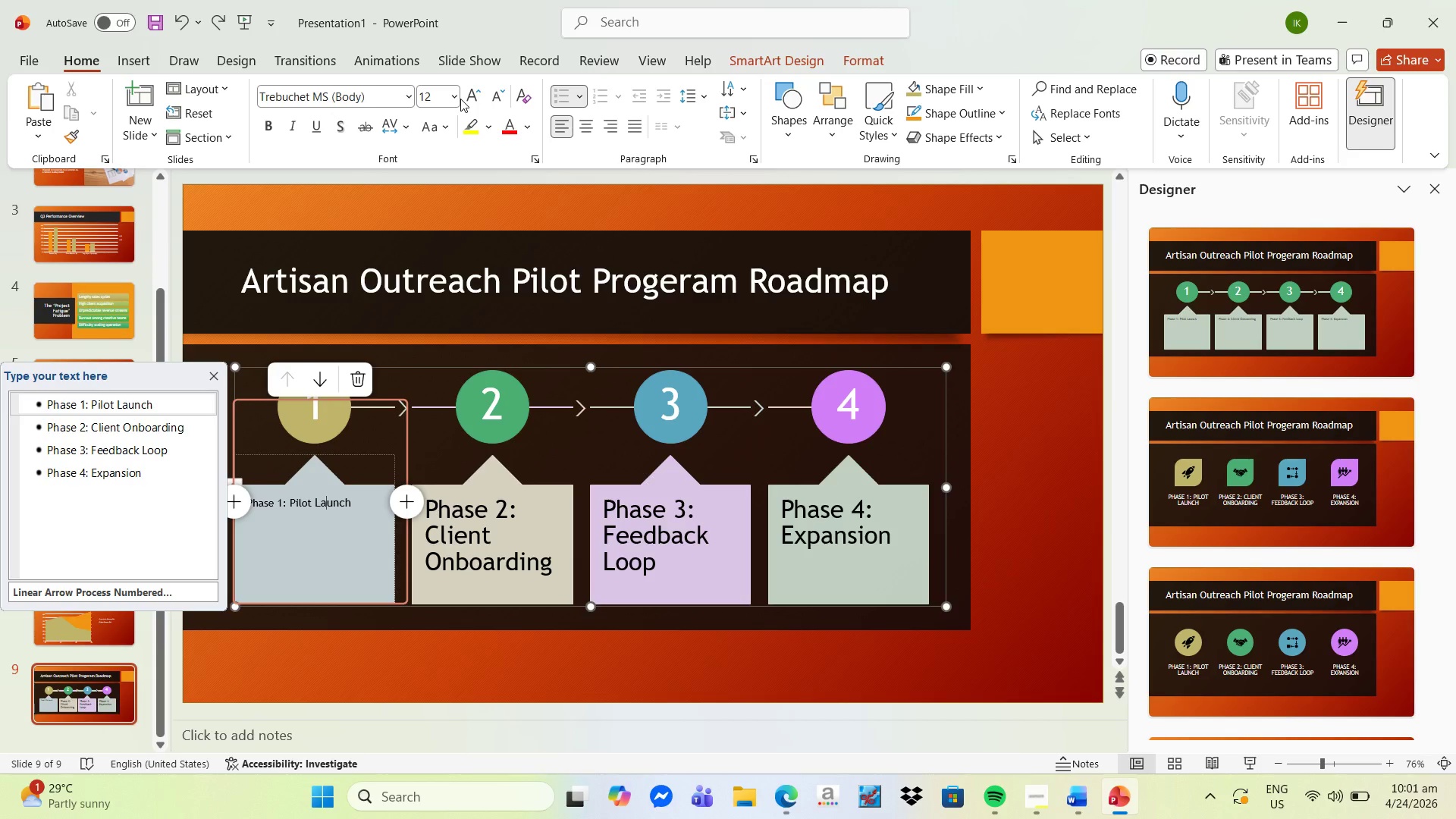 
left_click([426, 99])
 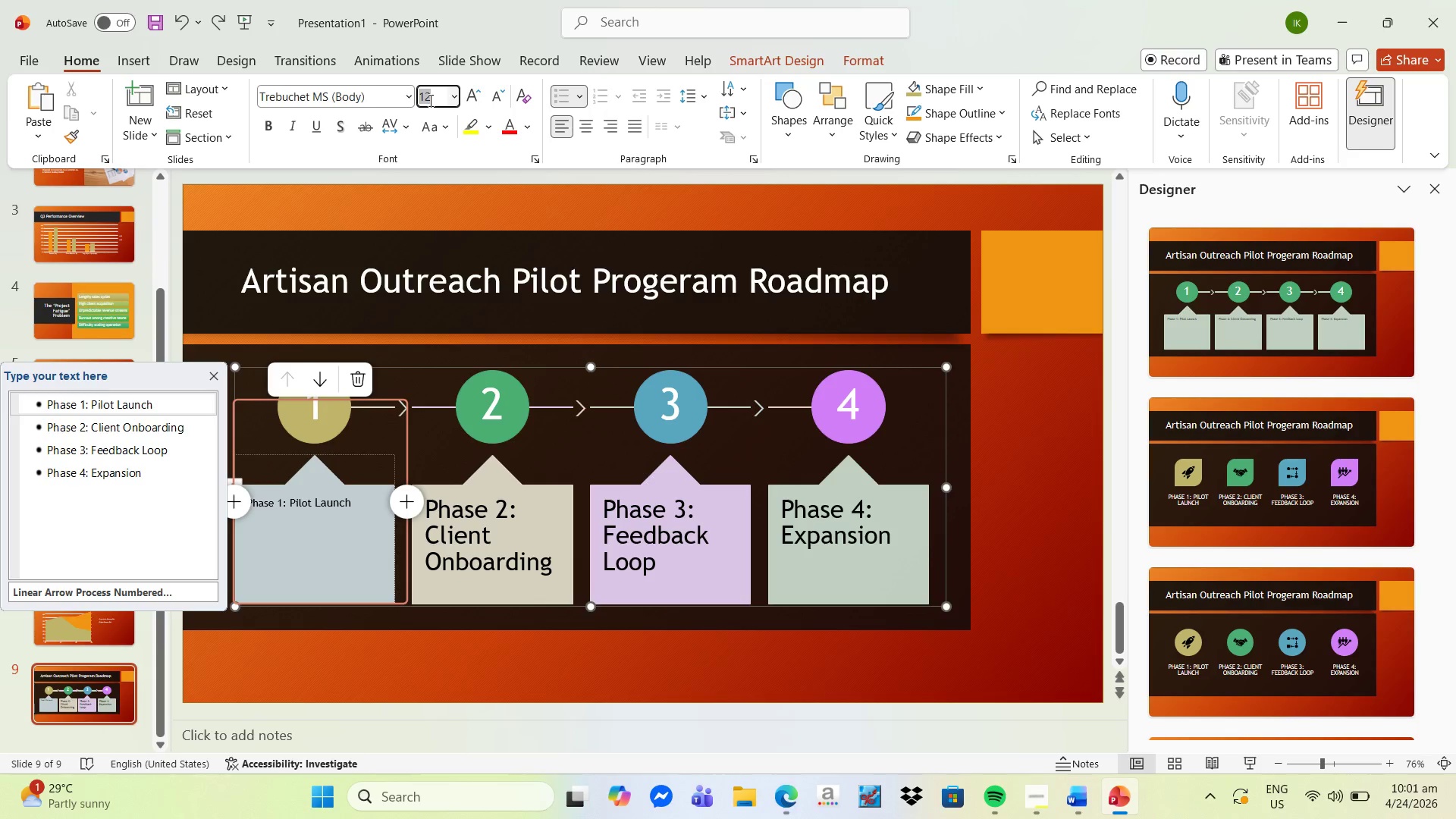 
type(26)
 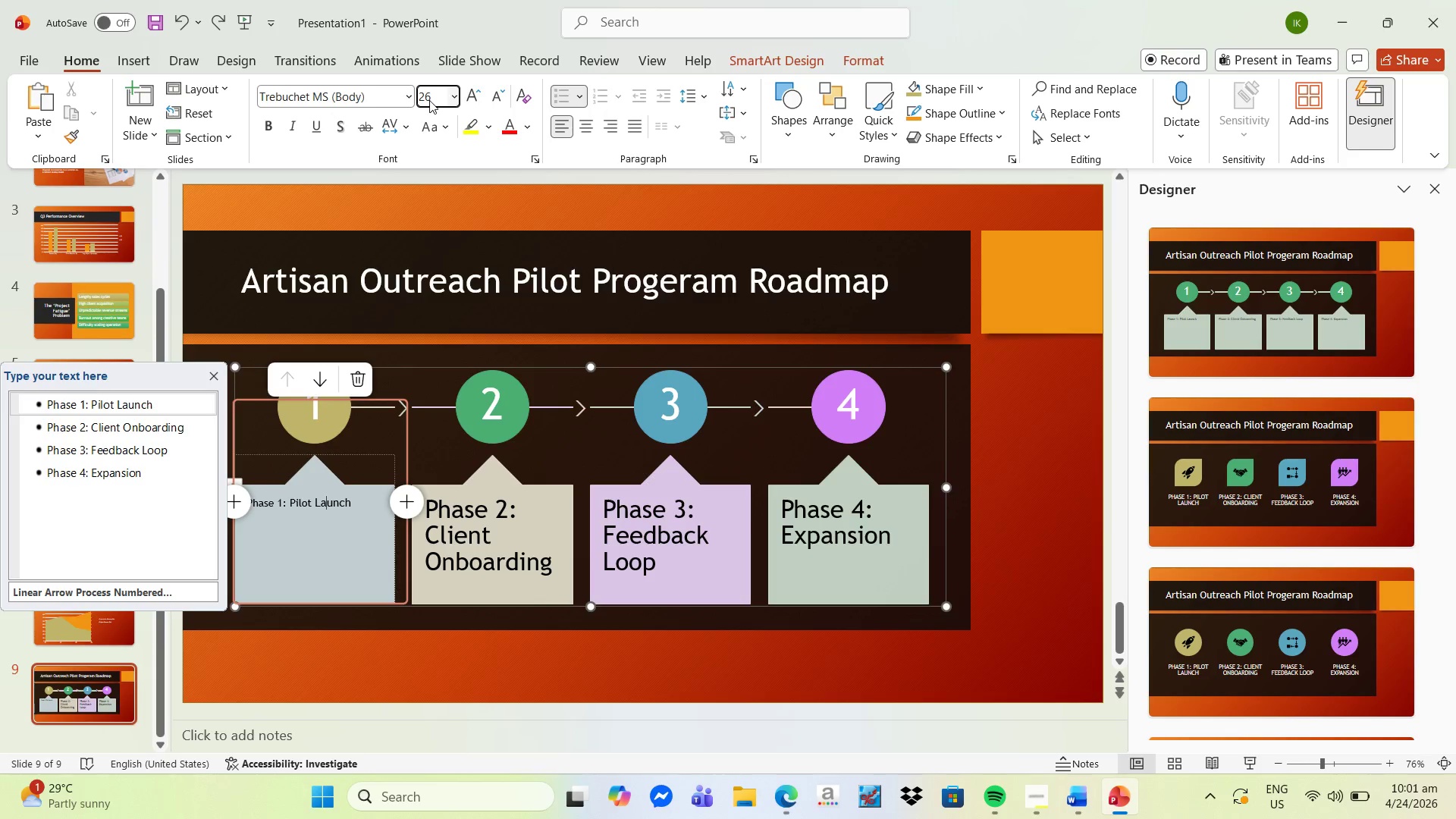 
key(Enter)
 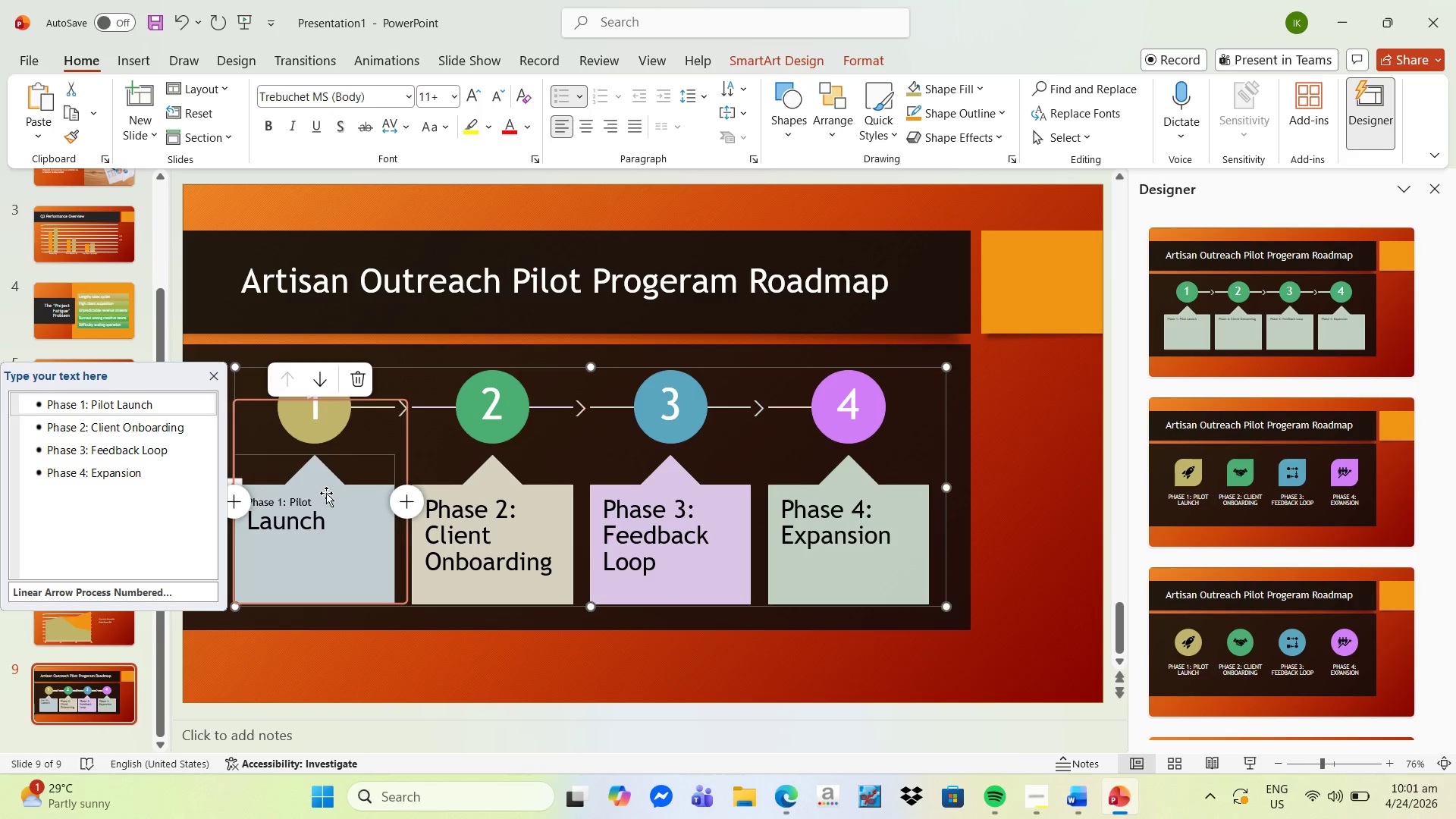 
left_click_drag(start_coordinate=[314, 501], to_coordinate=[251, 497])
 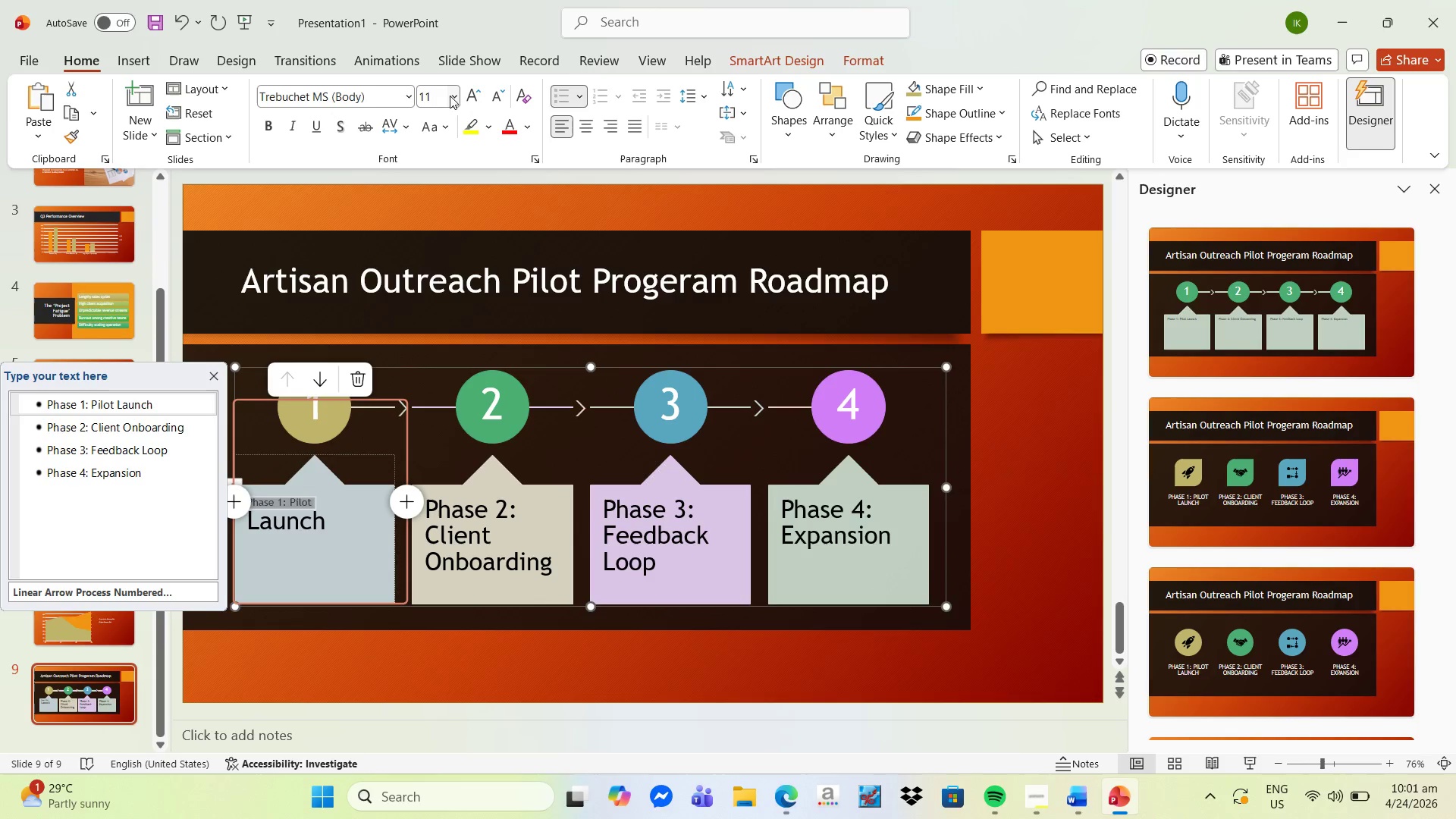 
double_click([433, 96])
 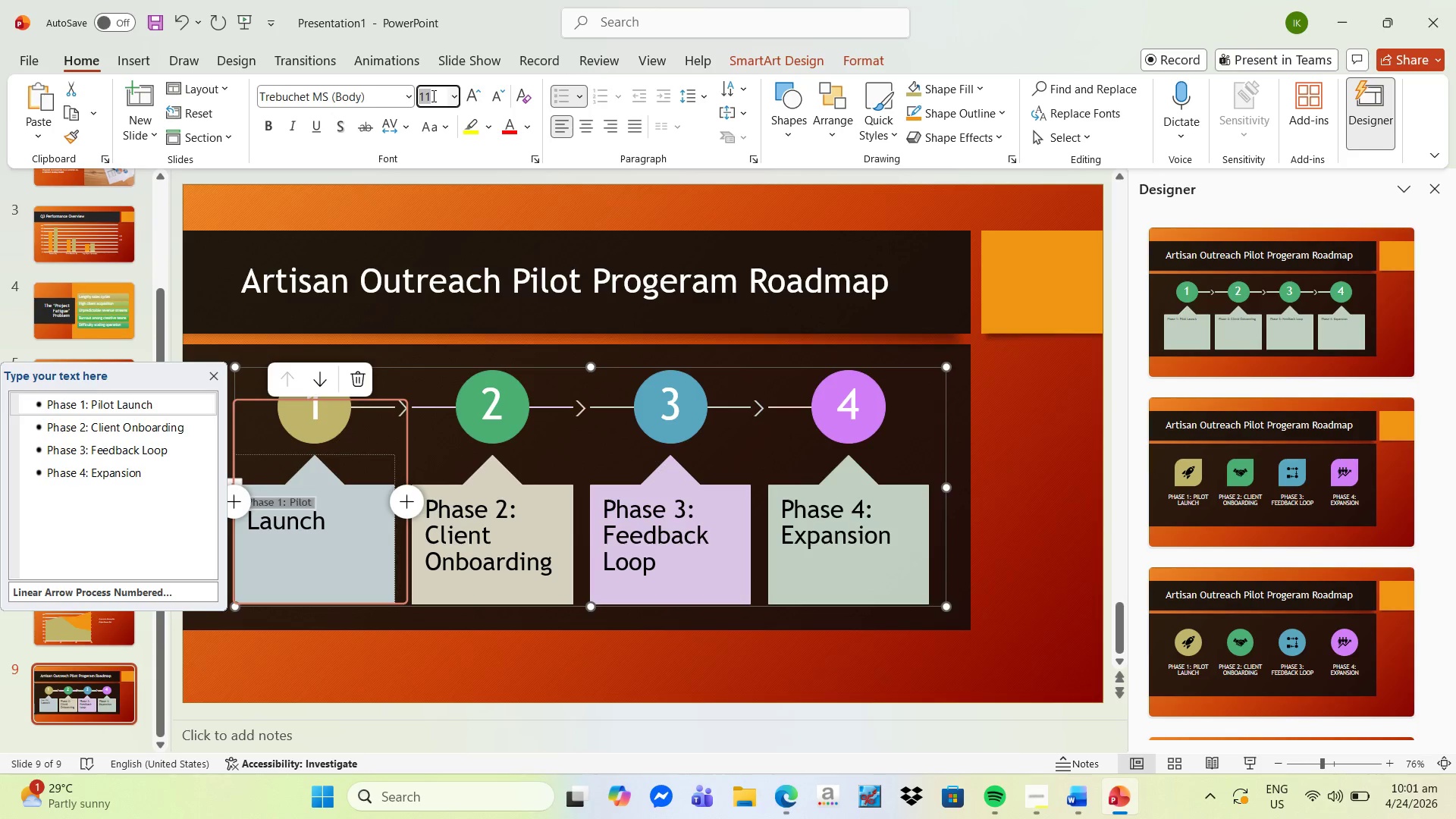 
type(26)
 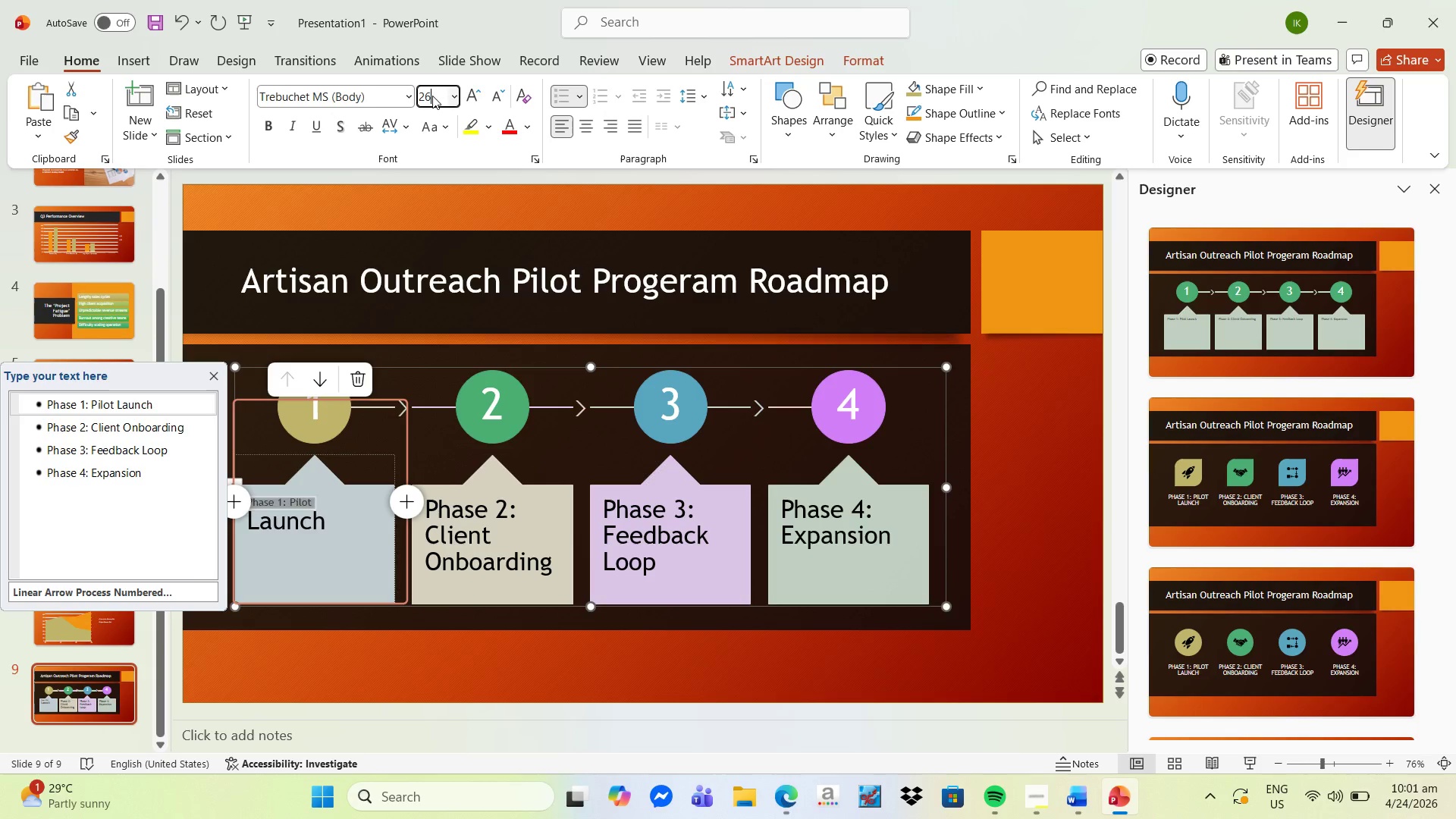 
key(Enter)
 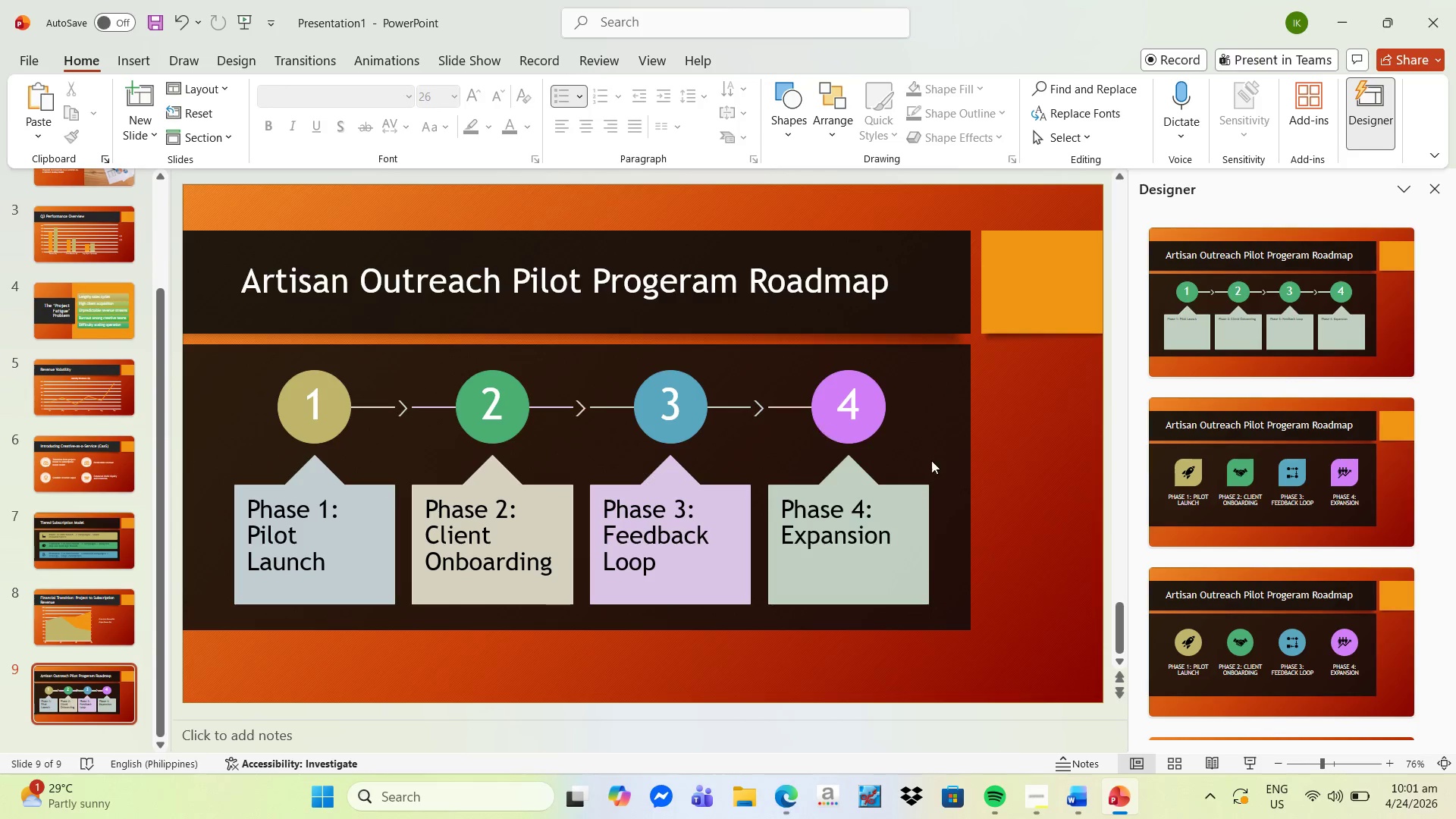 
scroll: coordinate [653, 476], scroll_direction: down, amount: 4.0
 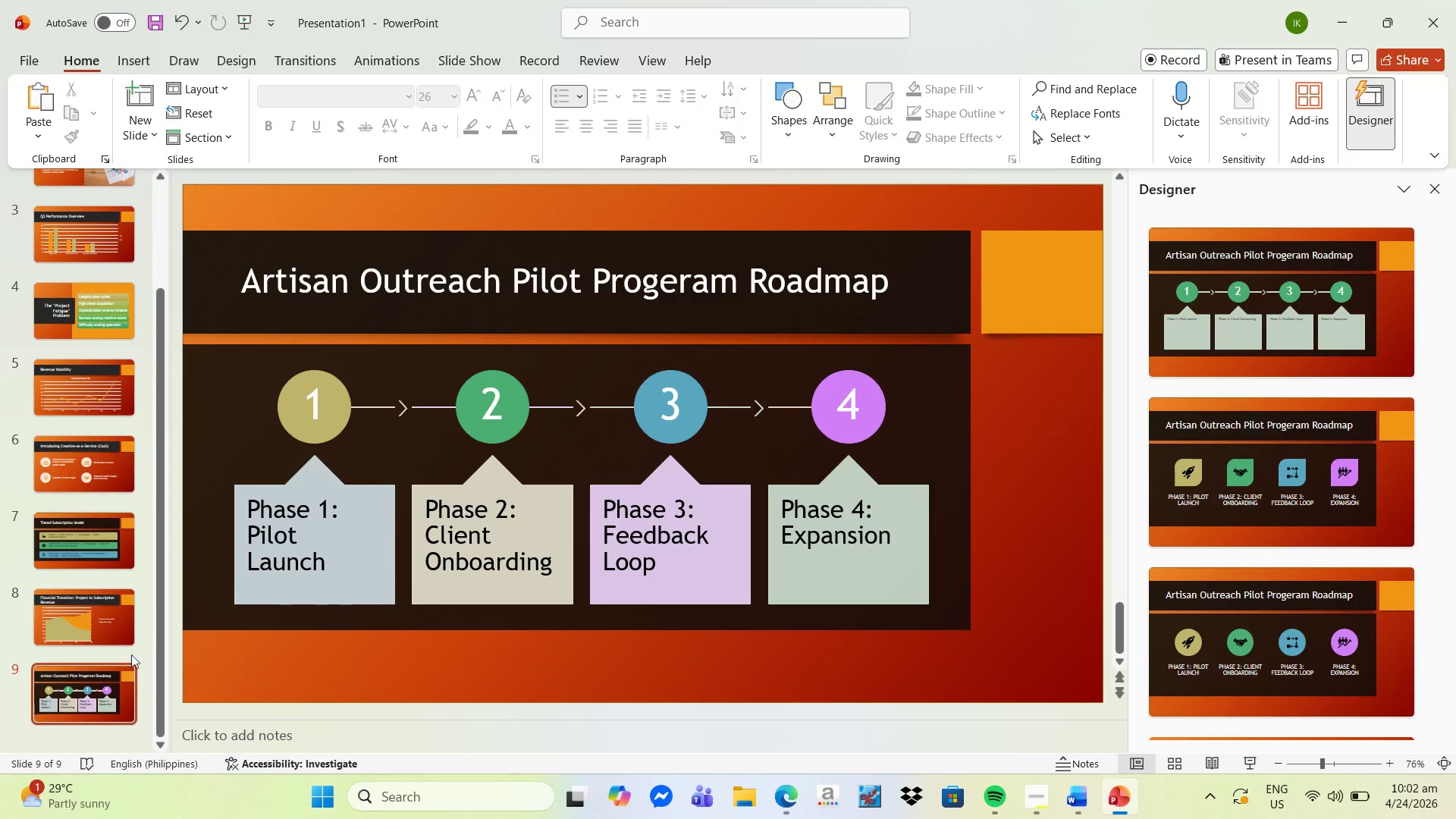 
right_click([86, 685])
 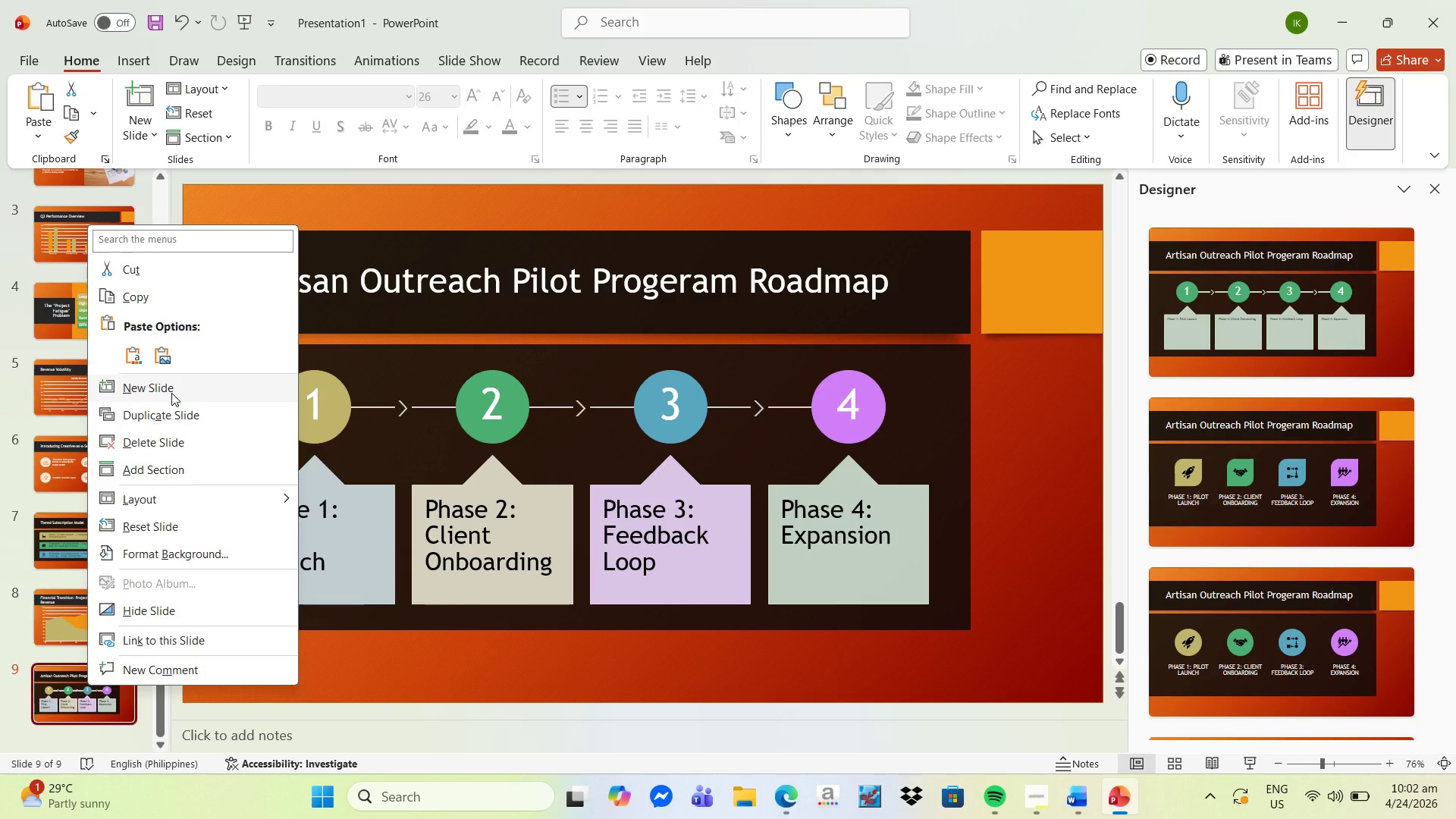 
left_click([171, 393])
 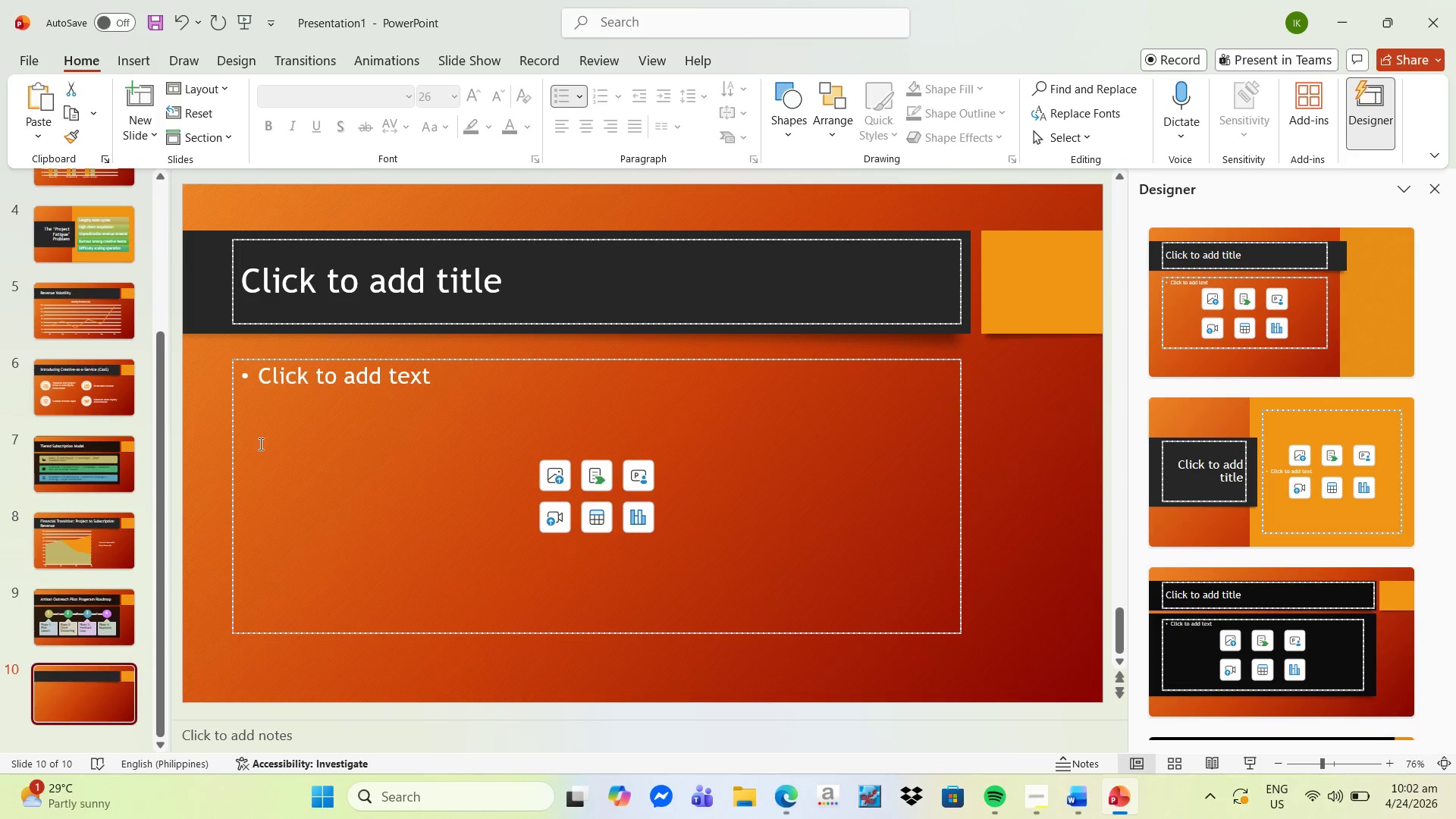 
left_click([389, 305])
 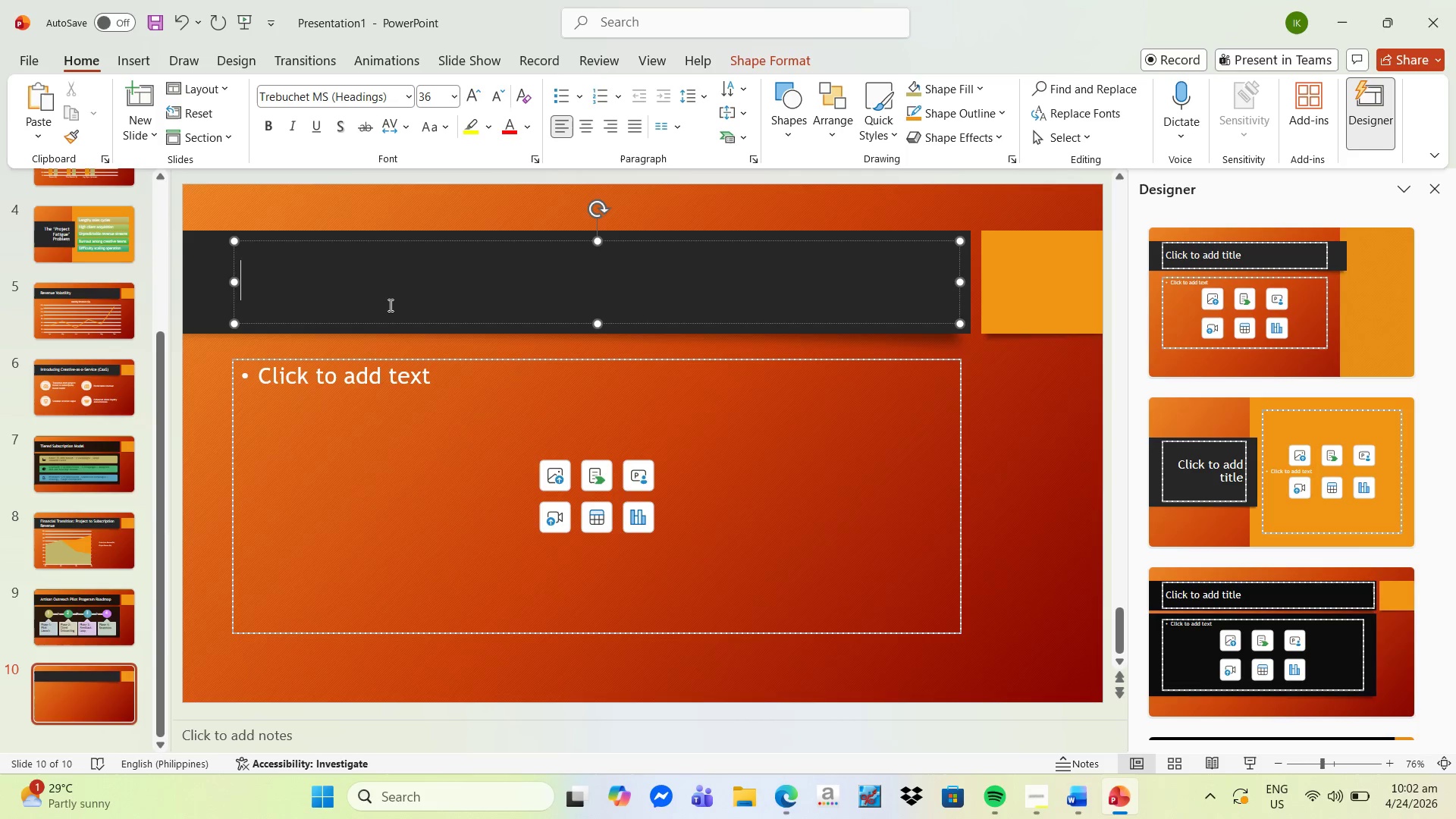 
type(Pilot Program MEtrics)
key(Backspace)
key(Backspace)
key(Backspace)
key(Backspace)
key(Backspace)
key(Backspace)
type(etrics)
 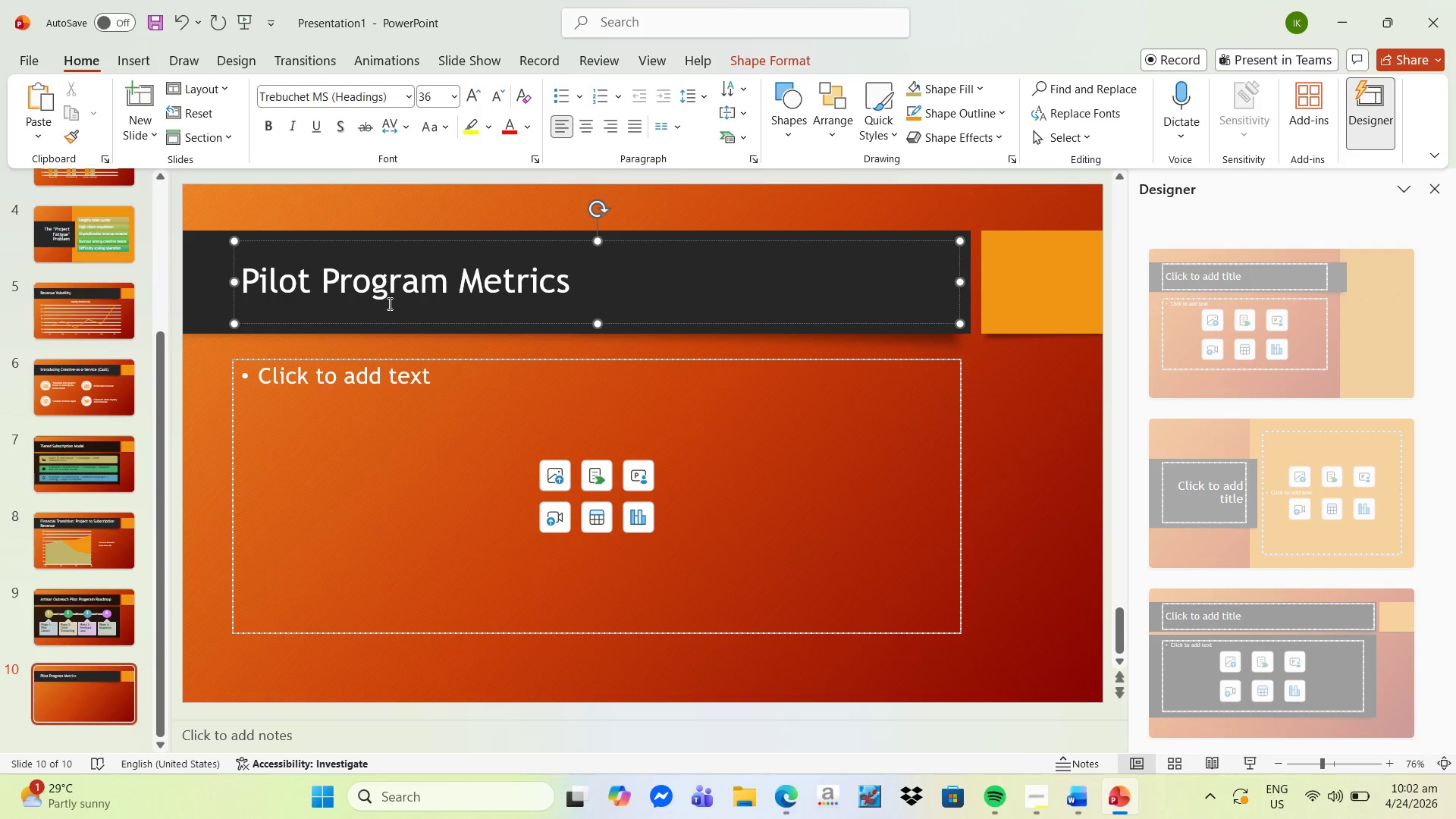 
wait(10.19)
 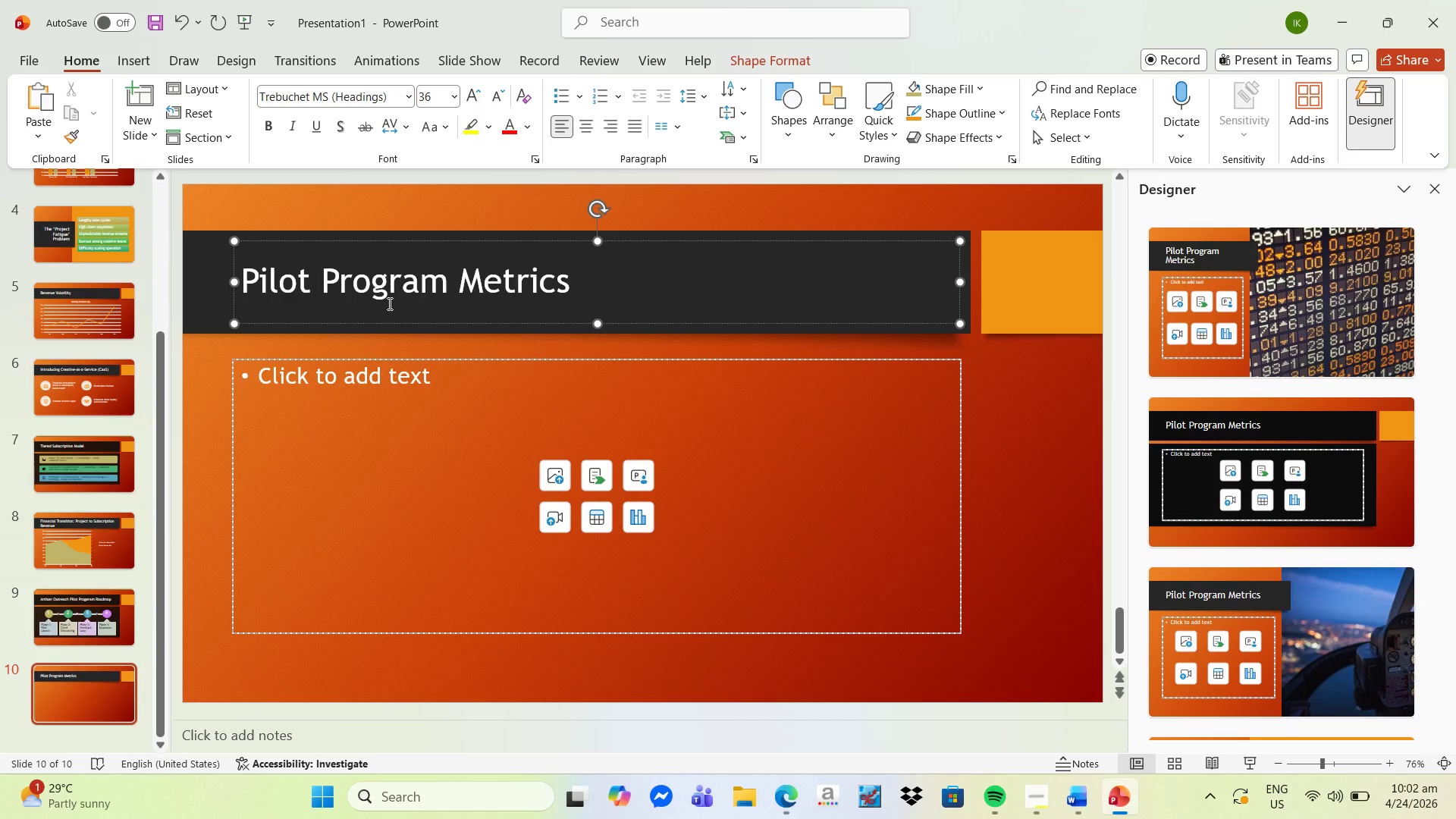 
left_click([635, 513])
 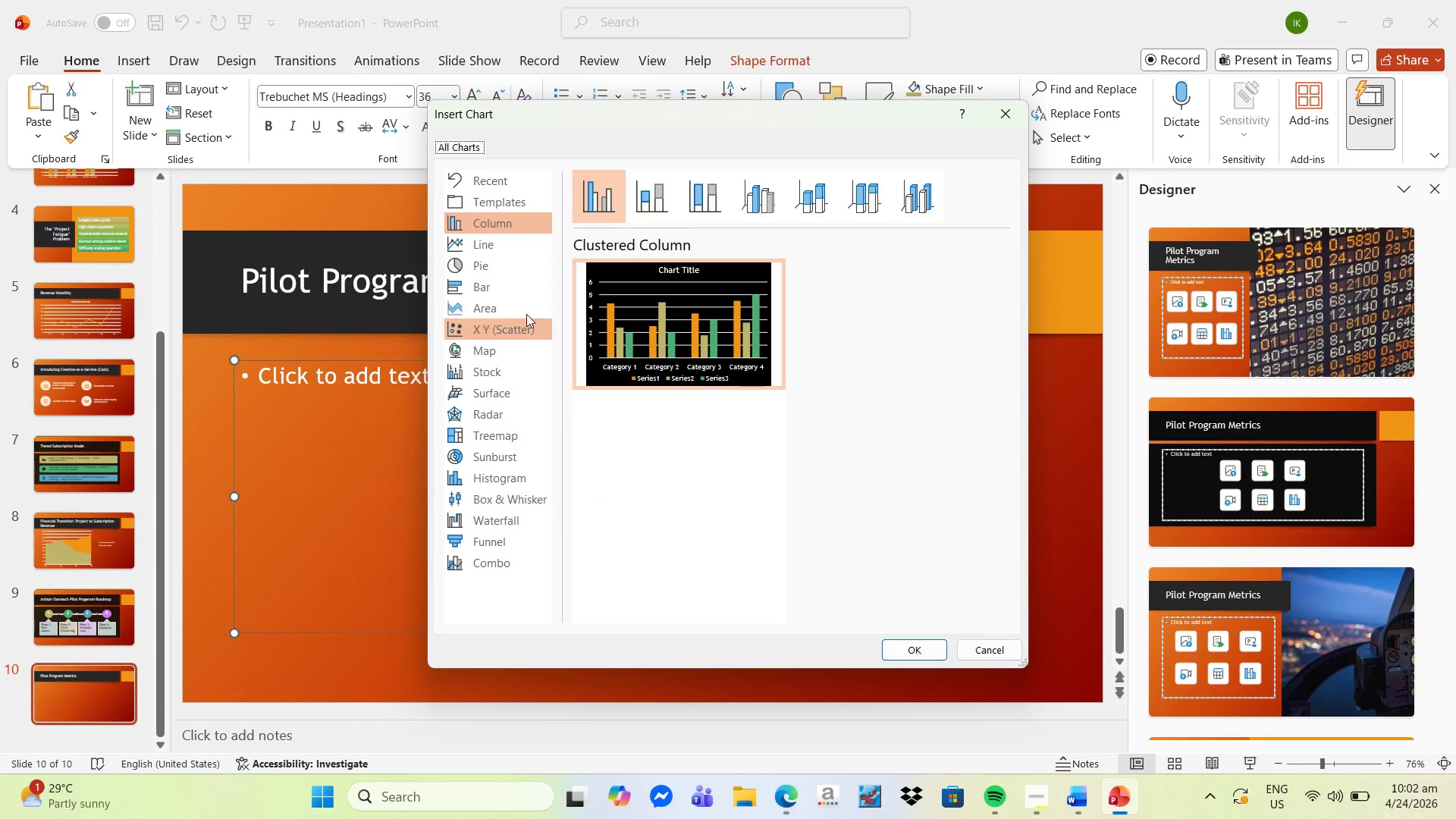 
left_click([497, 278])
 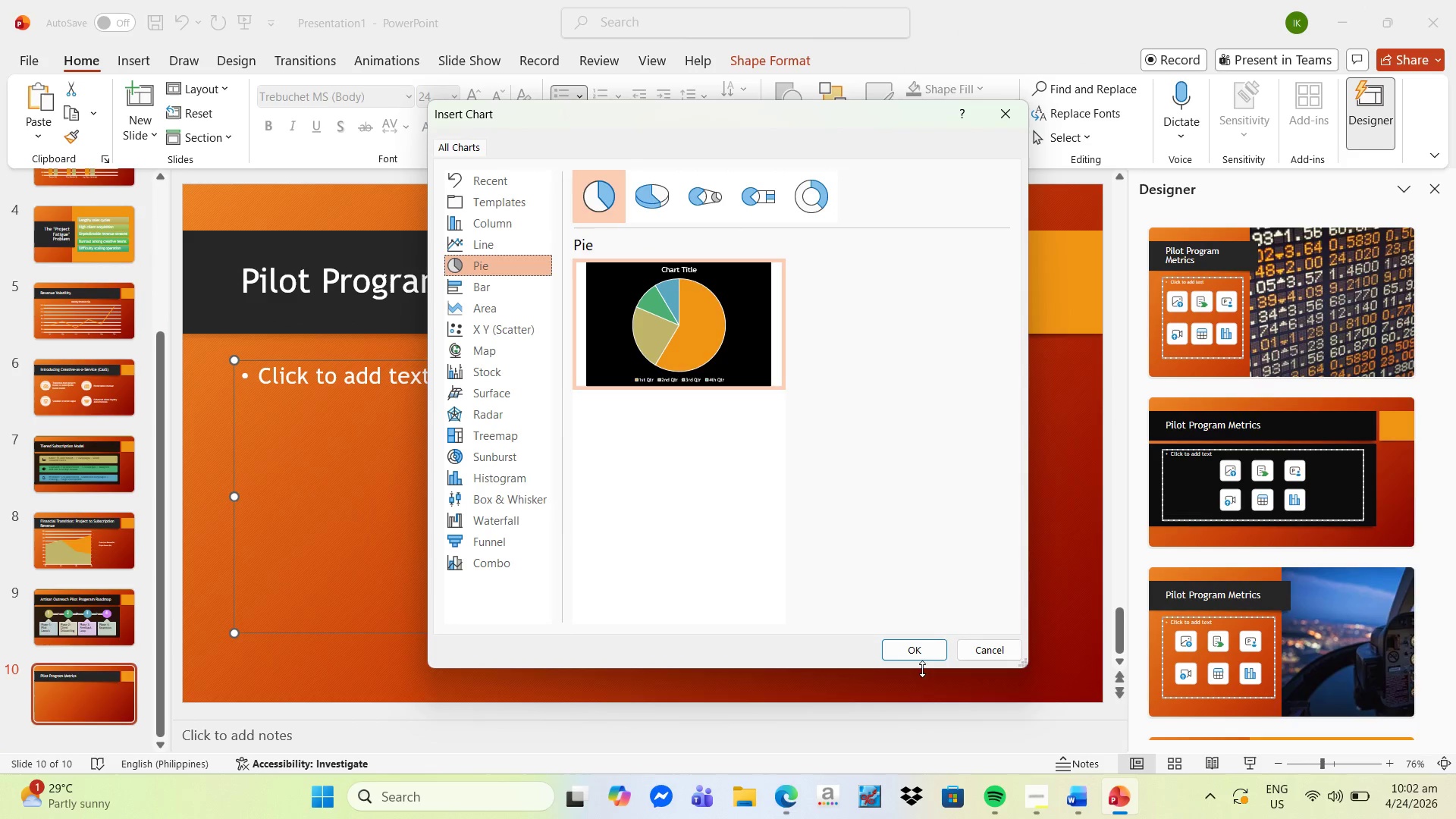 
left_click([924, 653])
 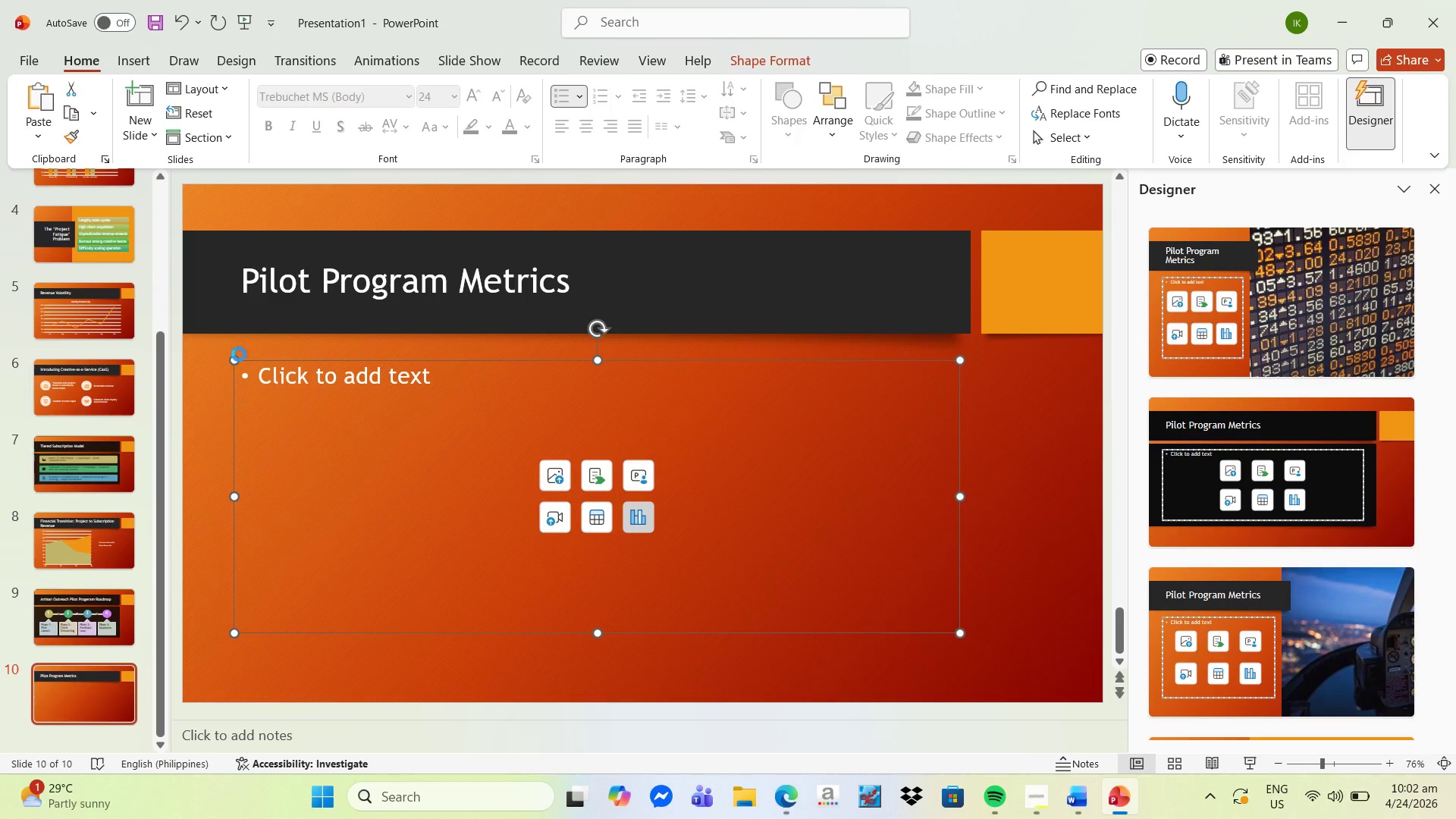 
left_click([98, 249])
 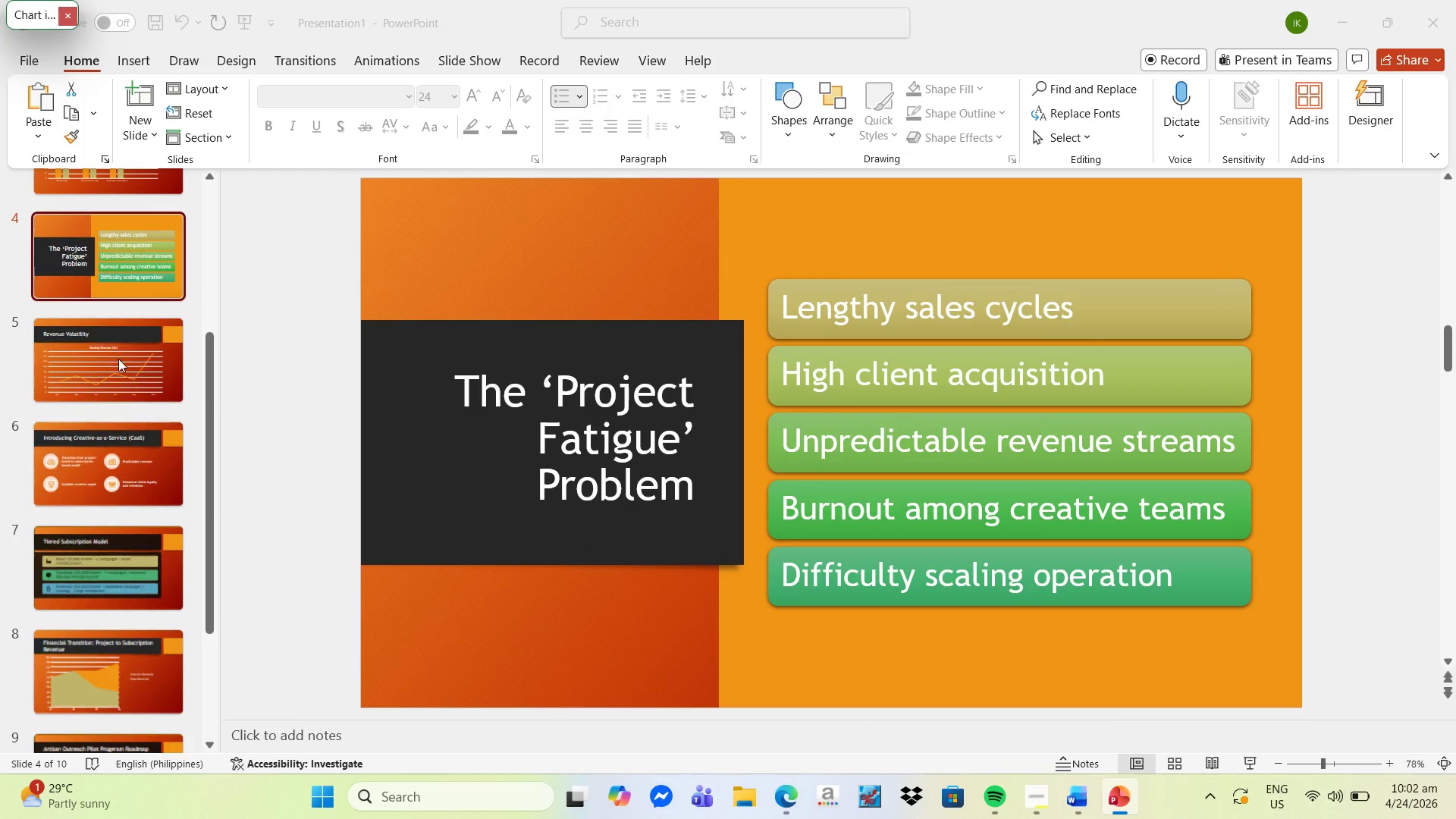 
left_click([118, 359])
 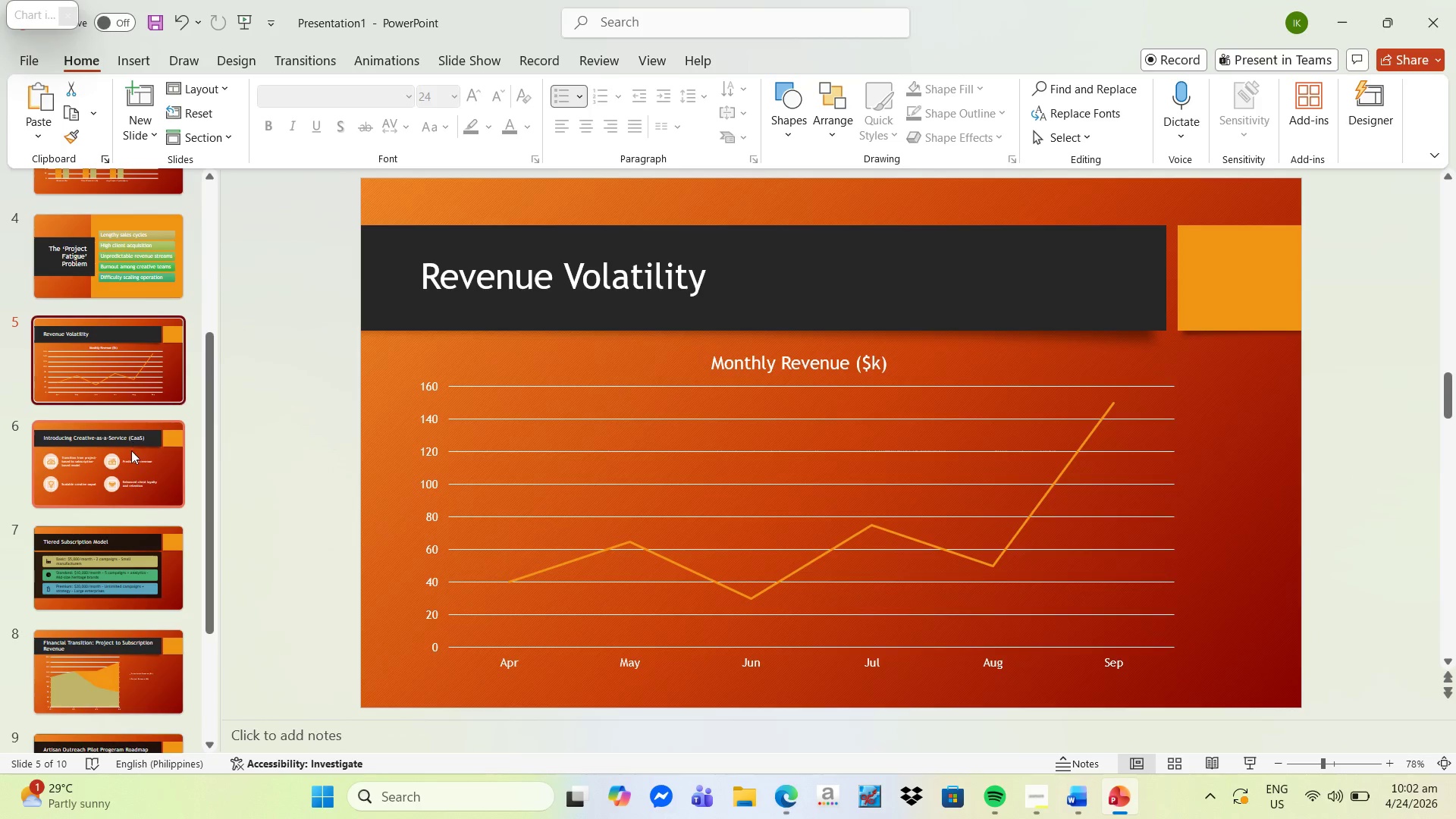 
left_click([131, 453])
 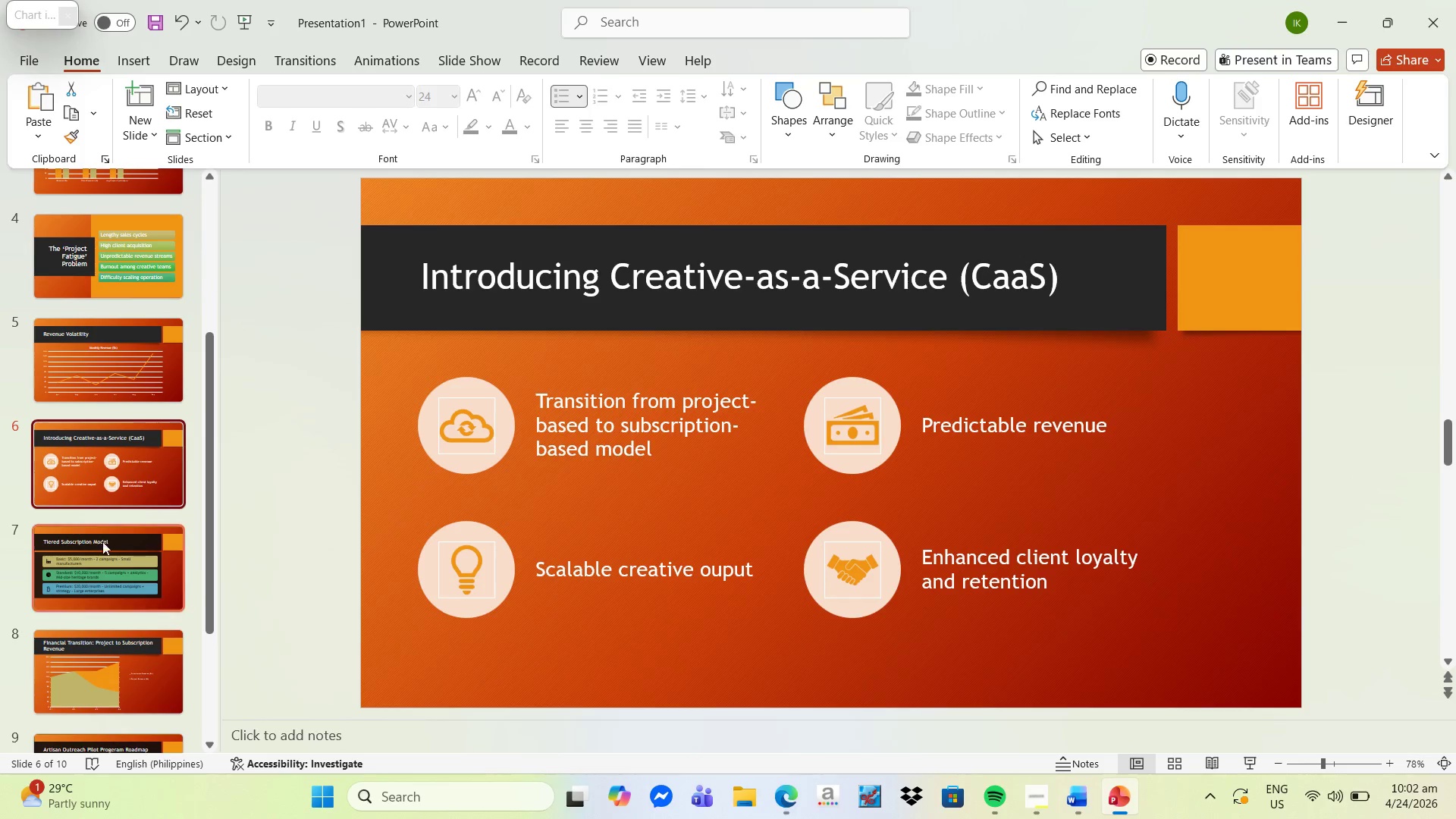 
left_click([84, 562])
 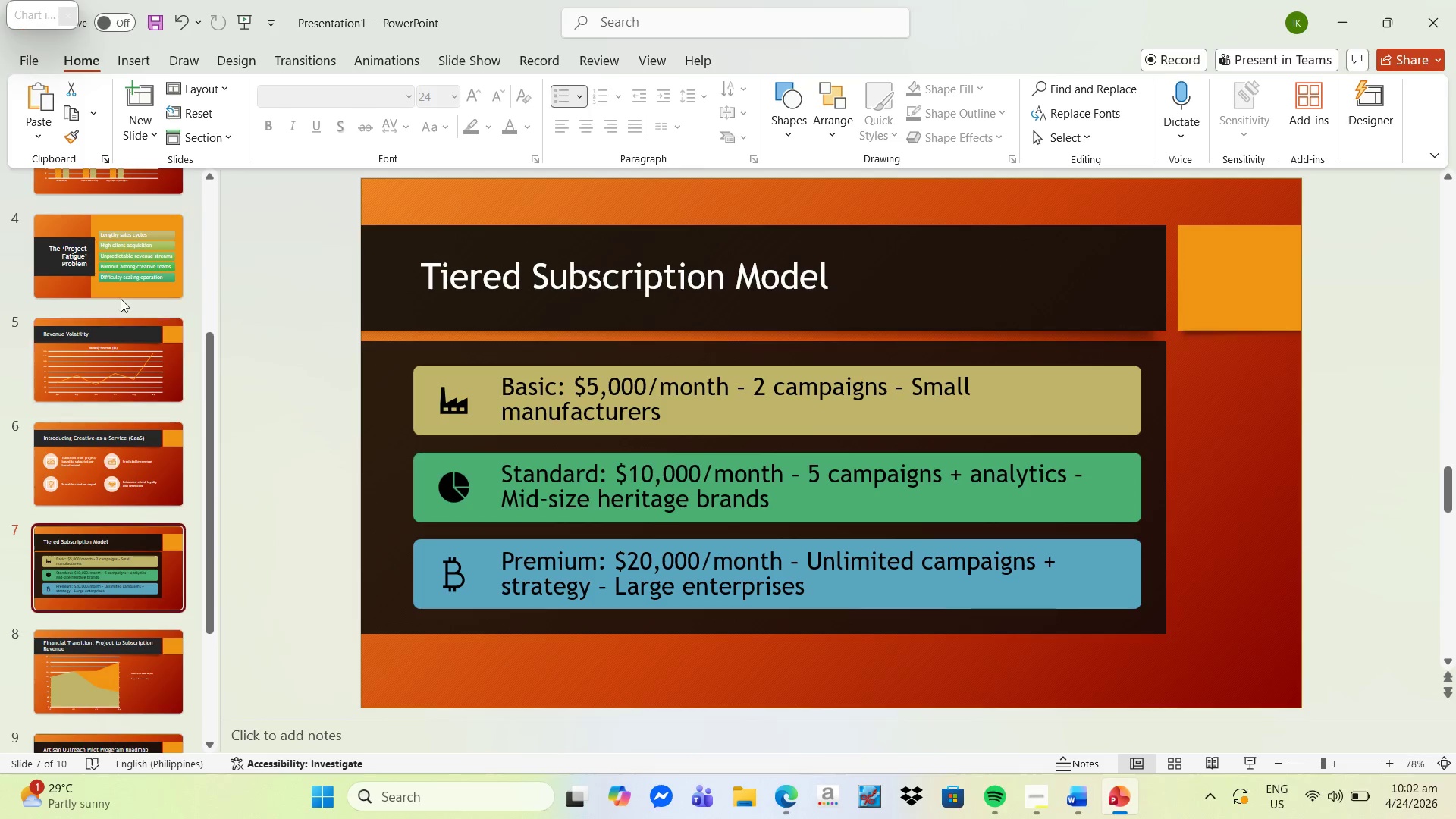 
left_click([118, 284])
 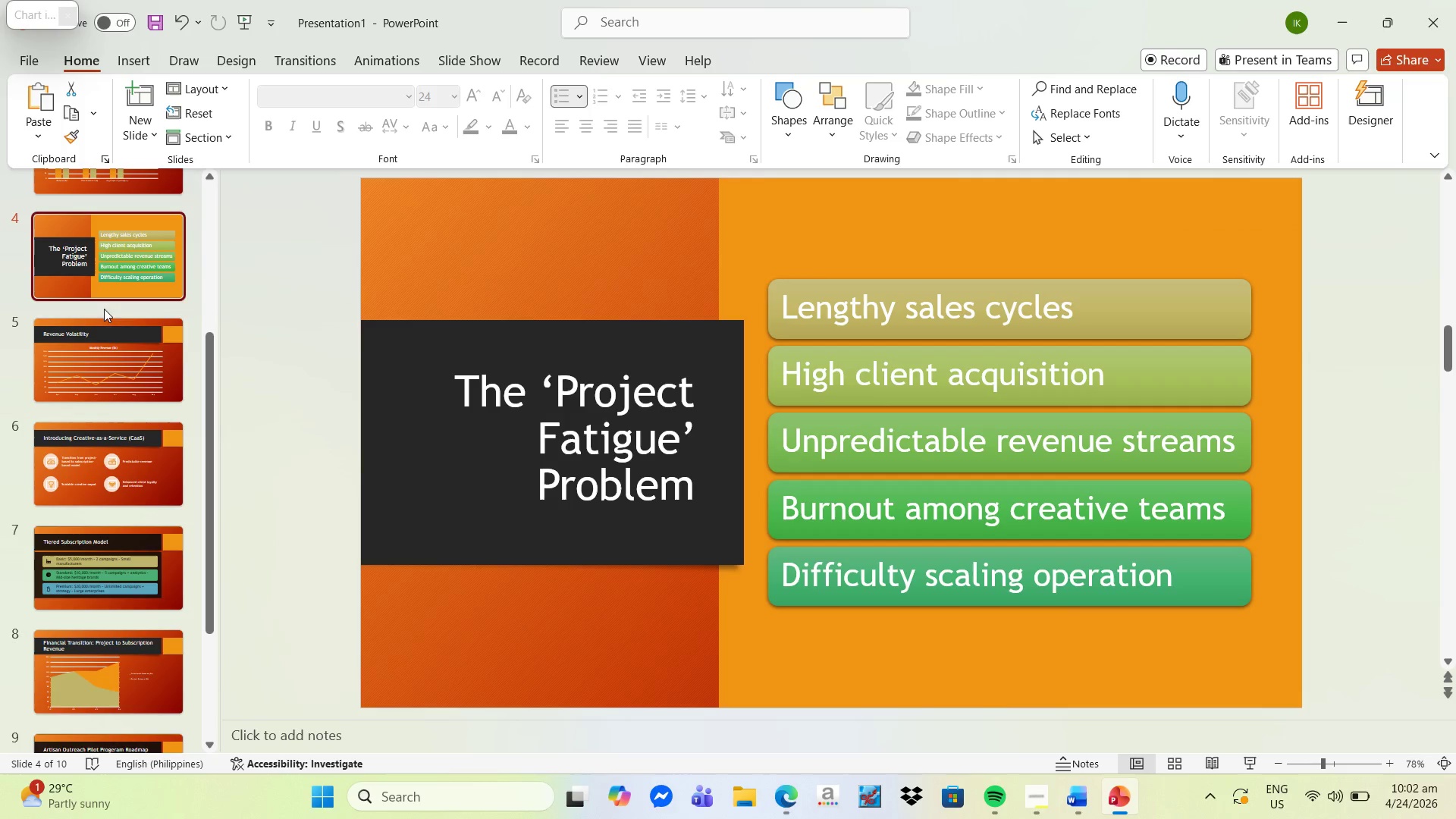 
wait(5.52)
 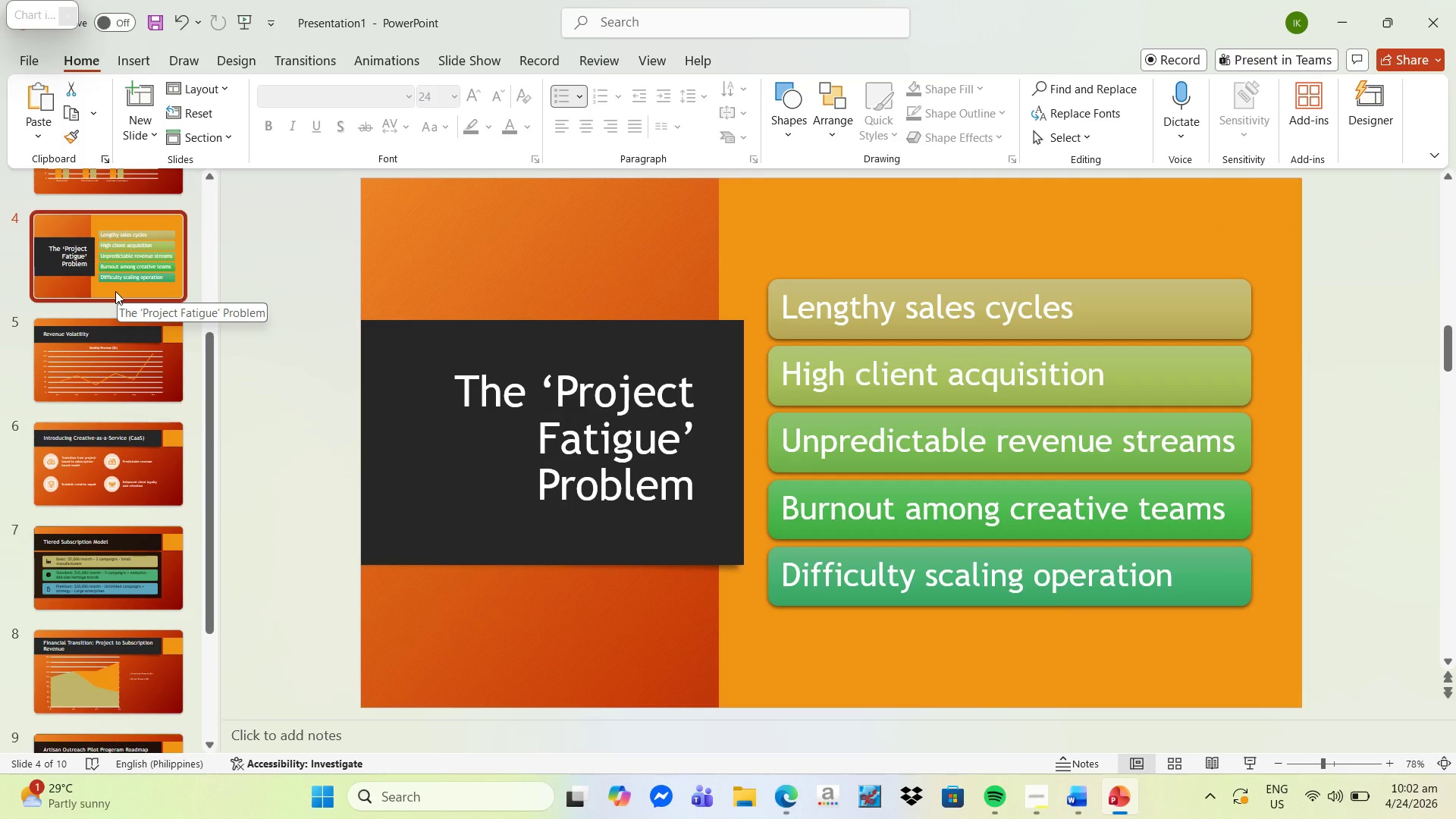 
left_click([934, 315])
 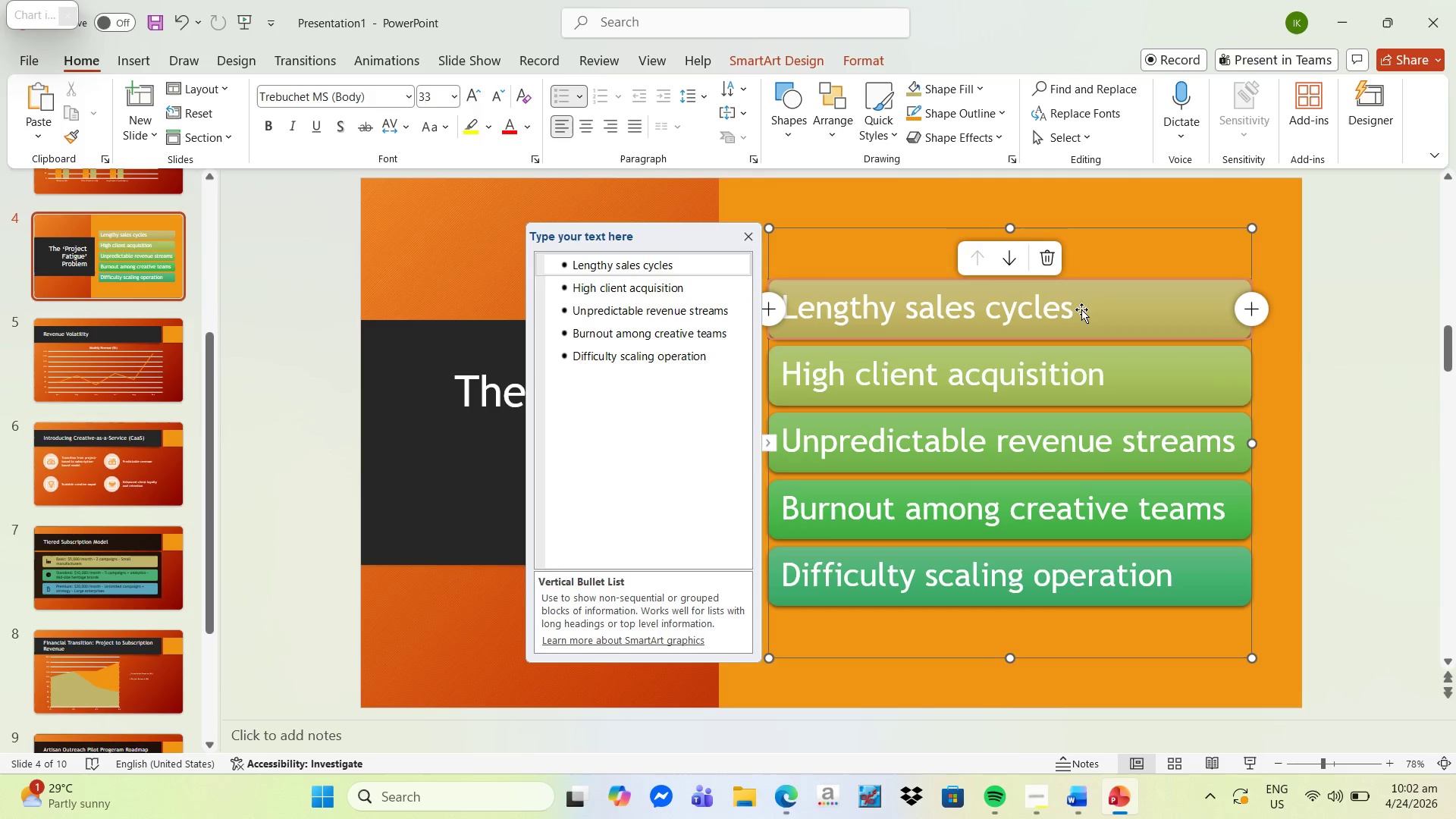 
left_click([1066, 307])
 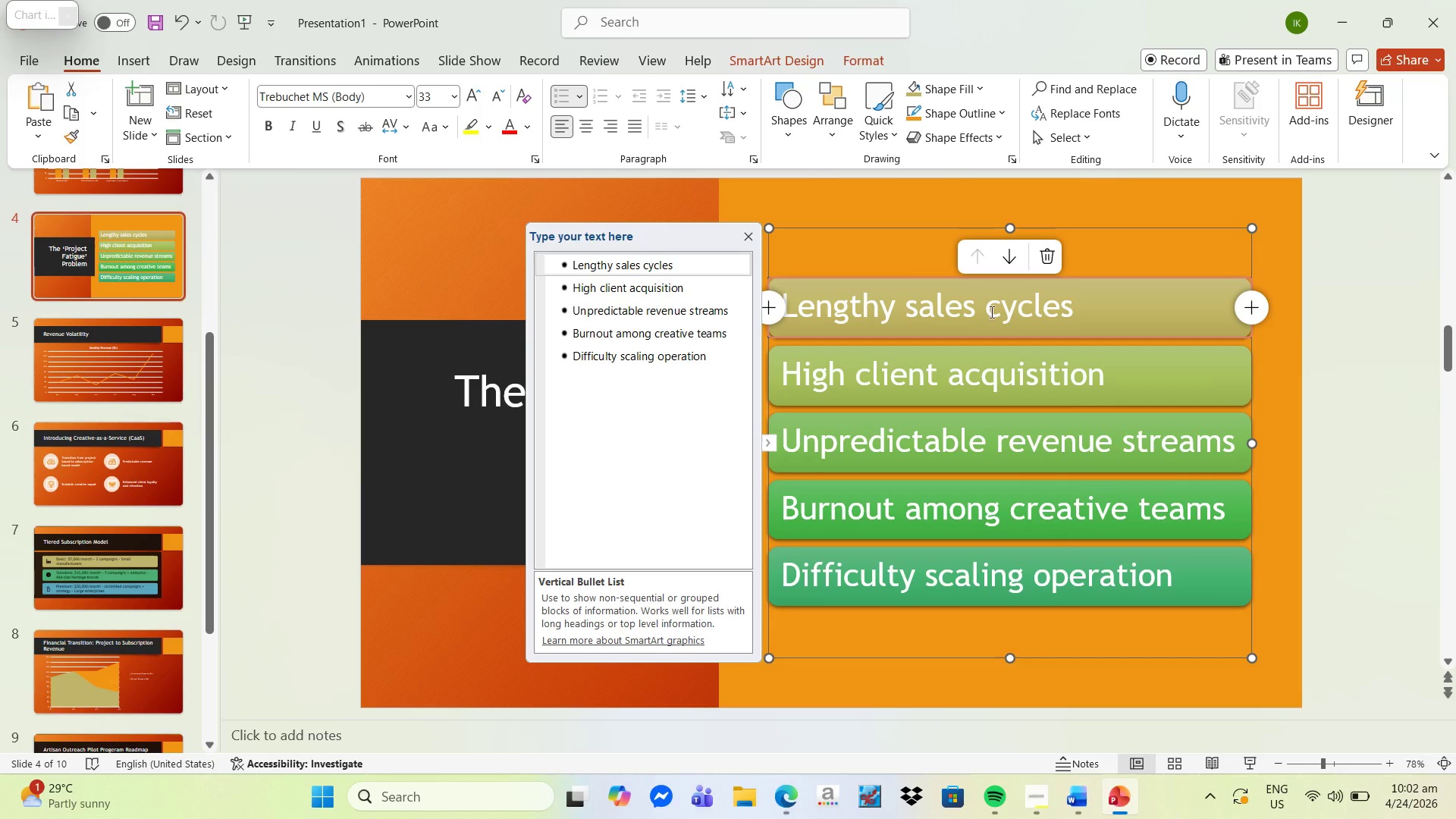 
left_click_drag(start_coordinate=[1072, 309], to_coordinate=[820, 309])
 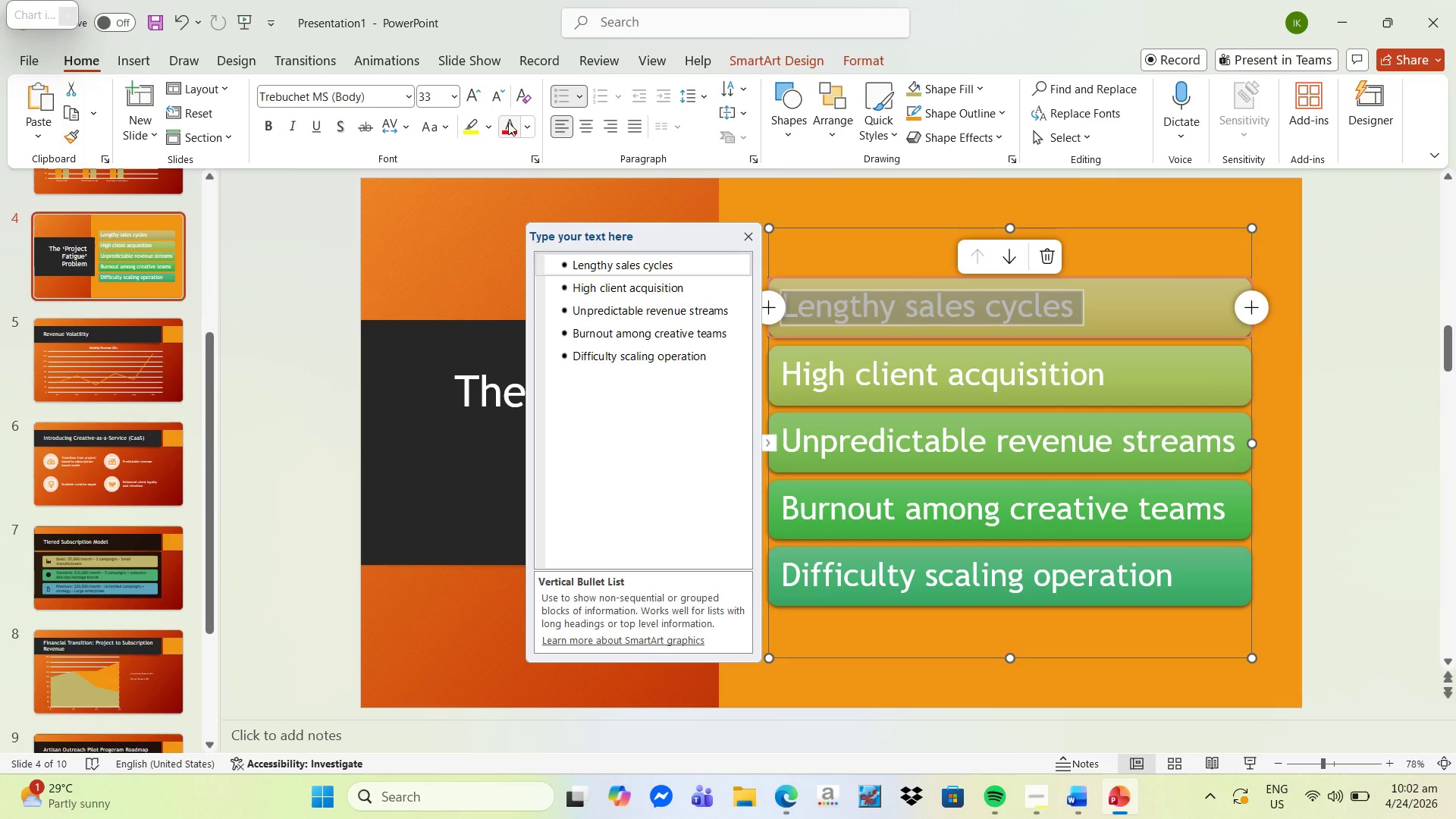 
left_click([527, 122])
 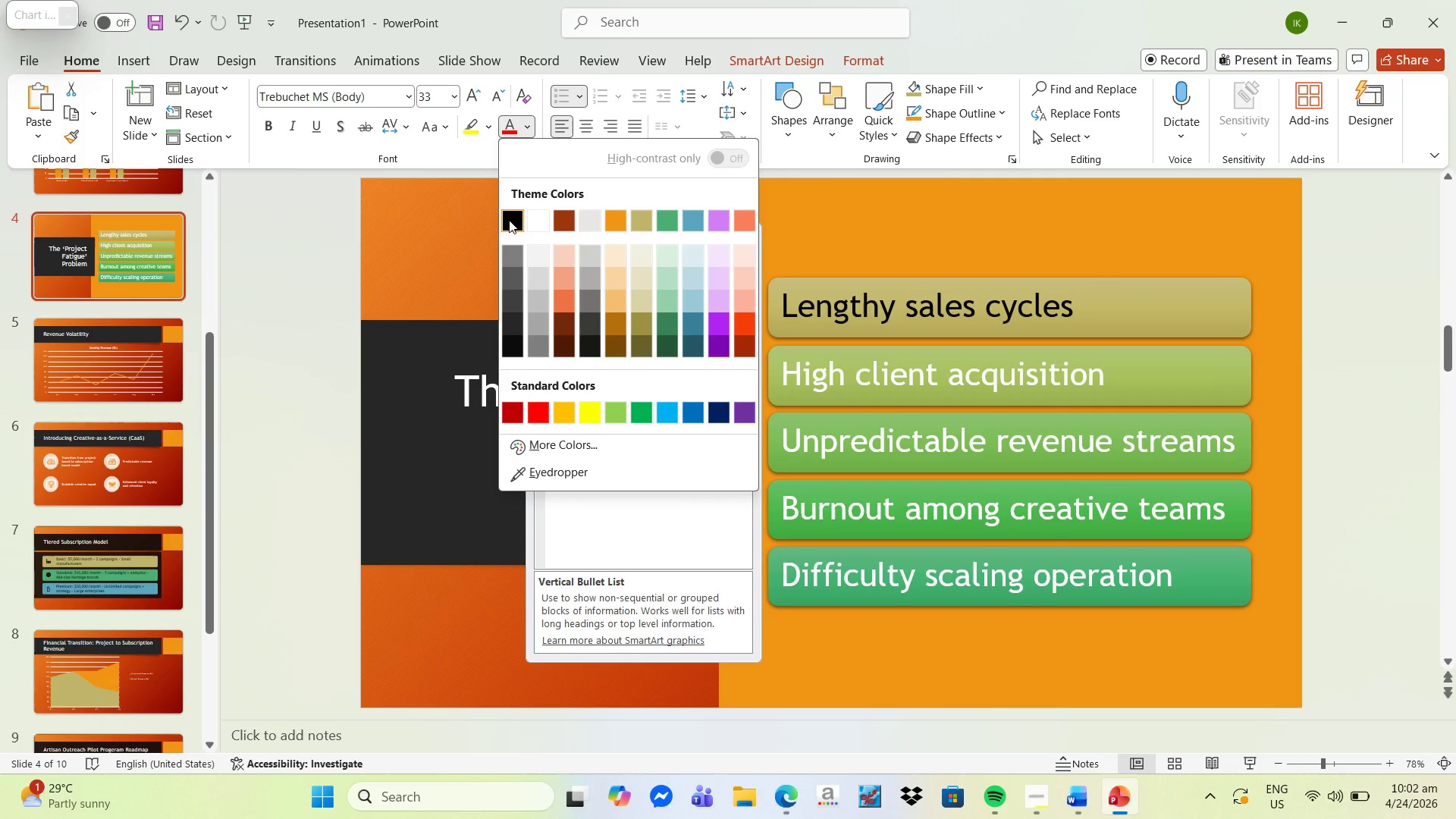 
left_click([509, 220])
 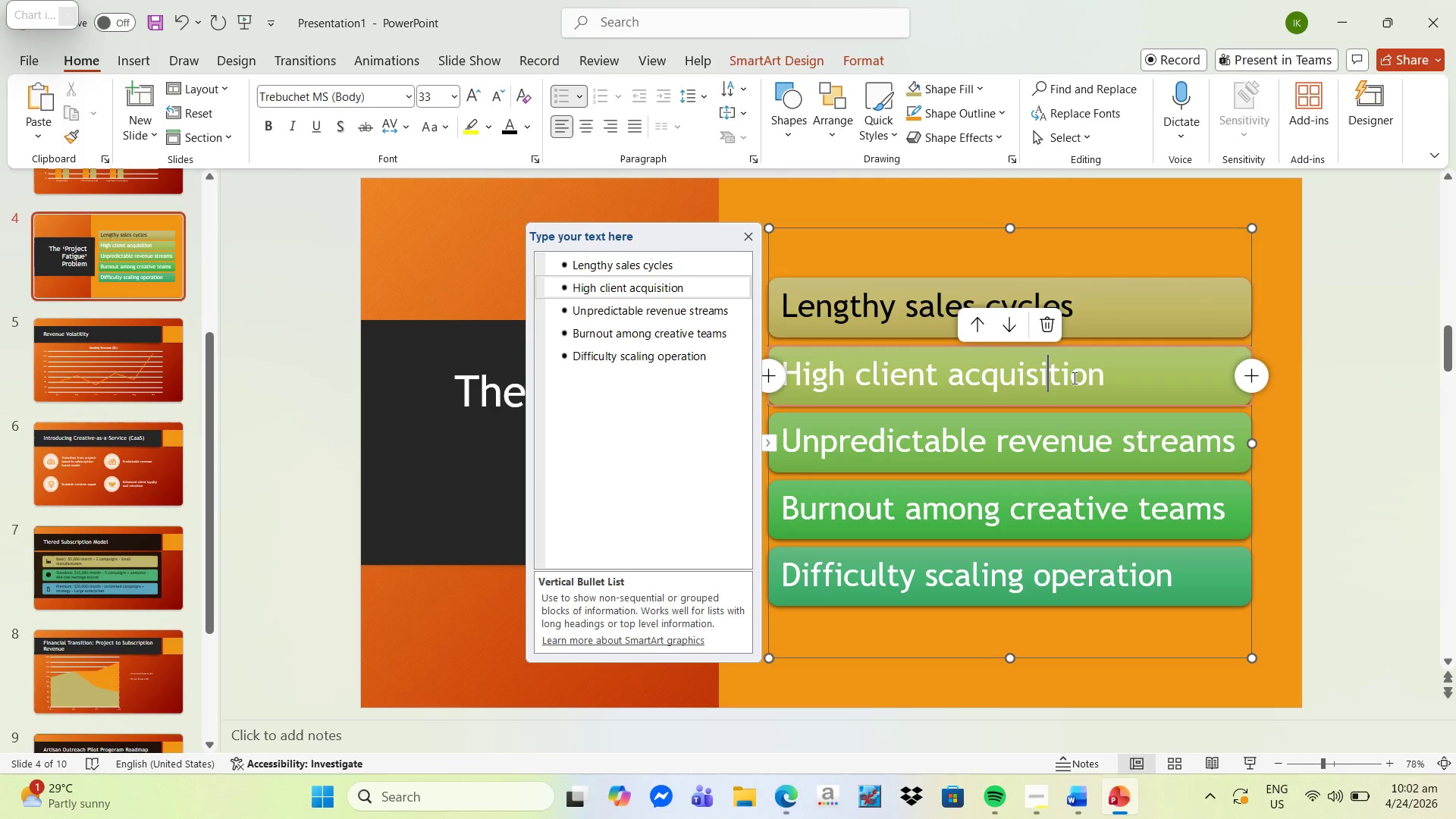 
left_click_drag(start_coordinate=[1109, 373], to_coordinate=[995, 372])
 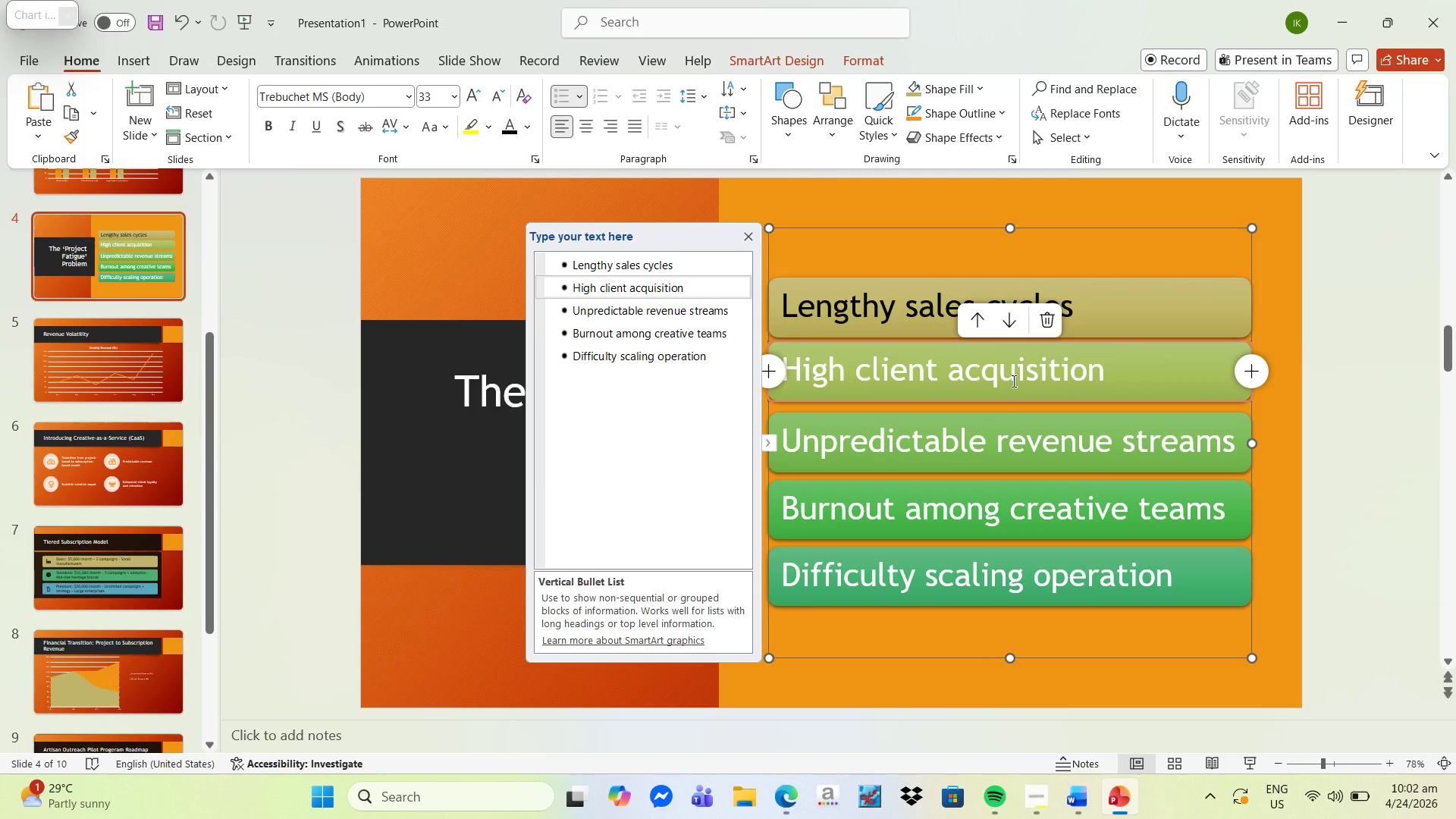 
key(Control+Z)
 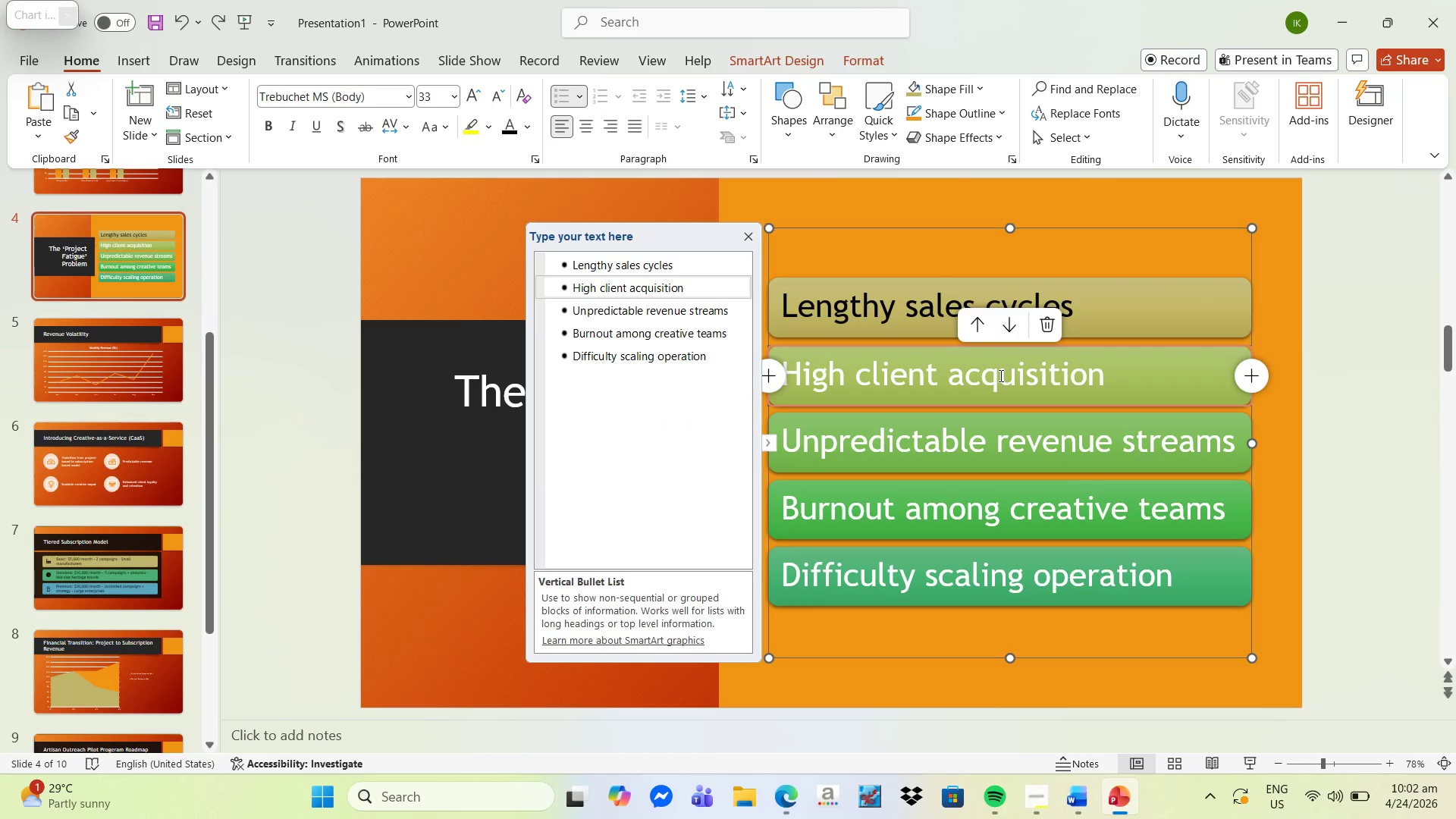 
double_click([999, 375])
 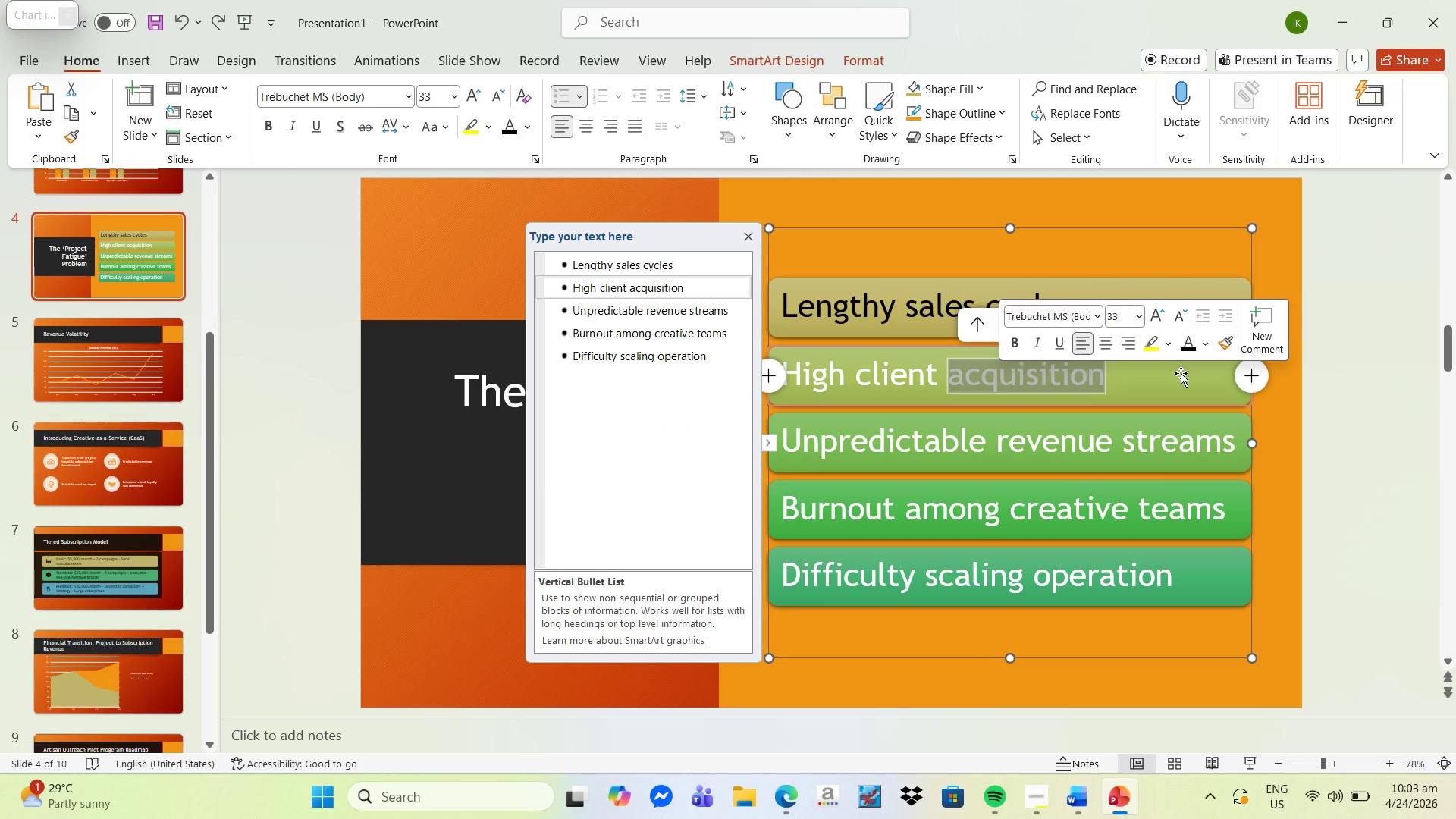 
key(Control+A)
 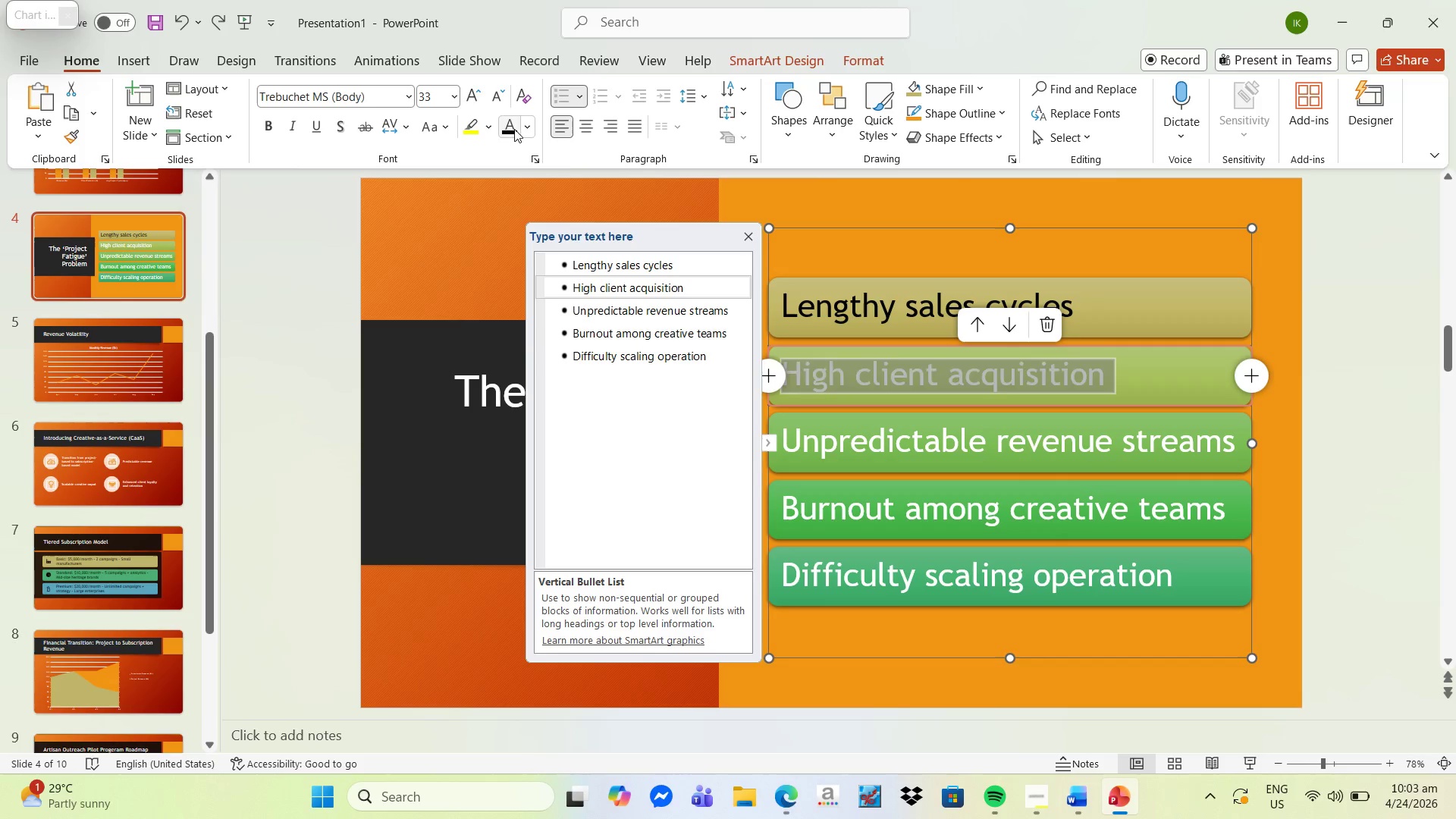 
left_click([1054, 490])
 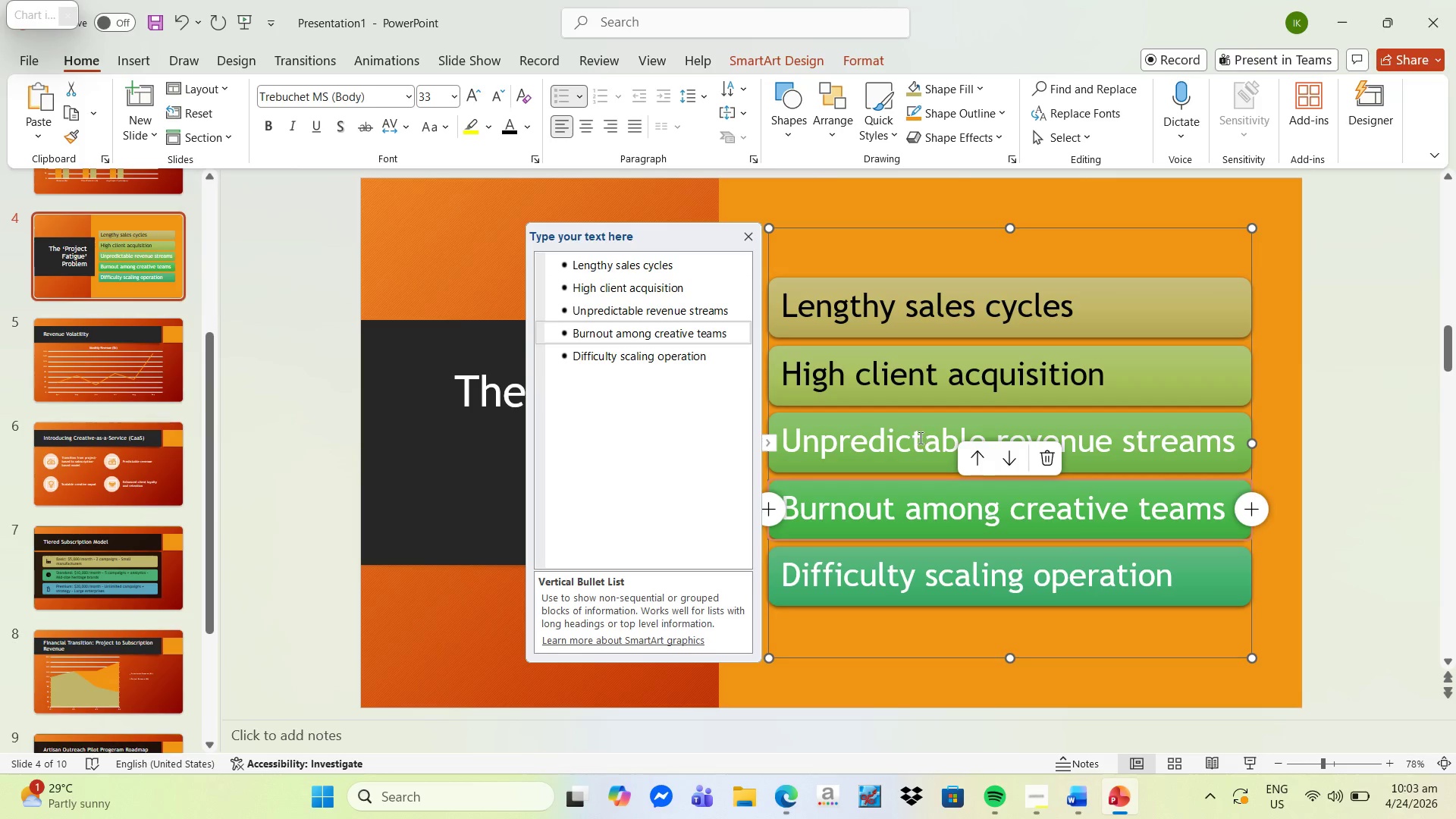 
left_click([915, 440])
 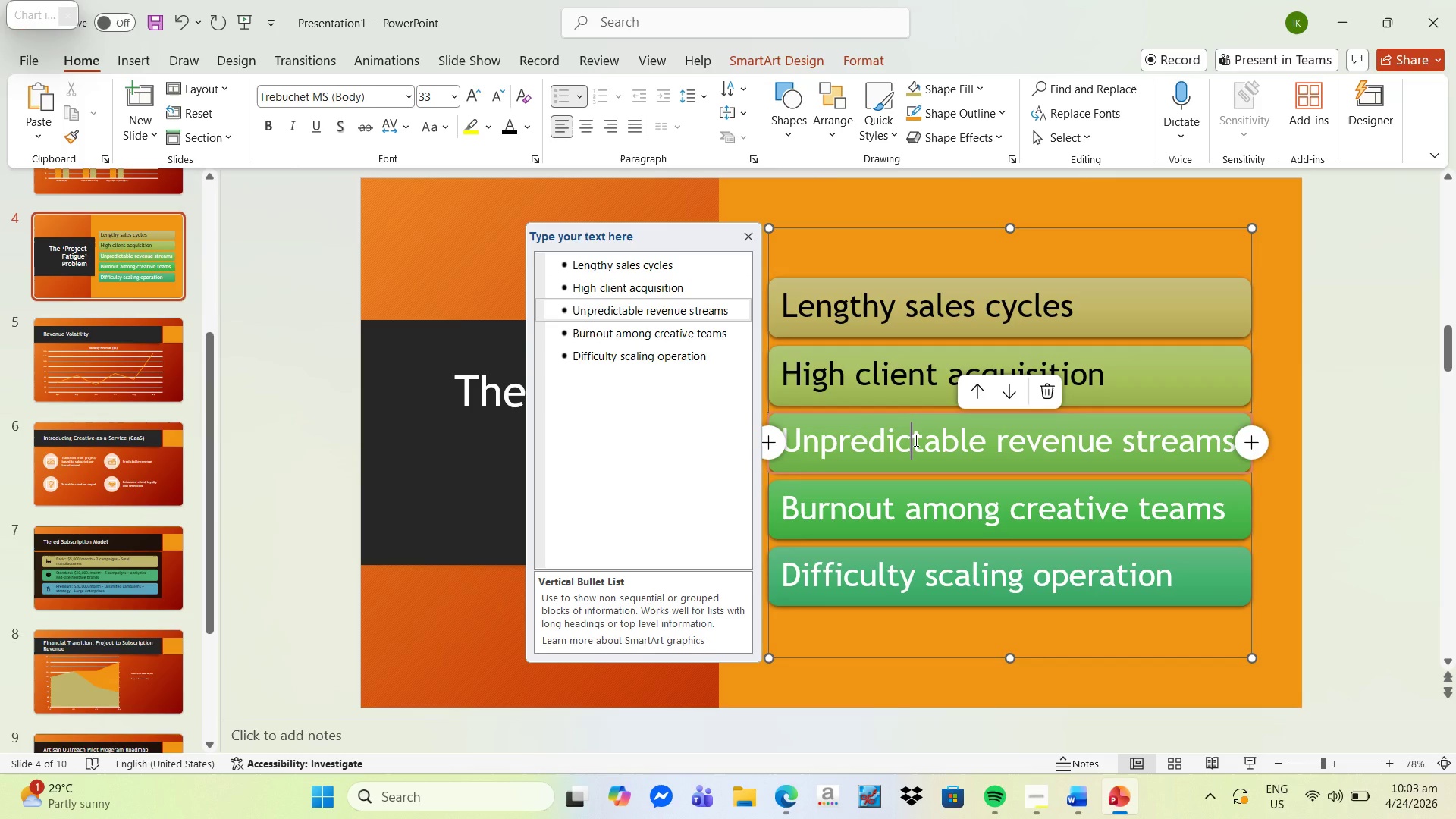 
key(Control+A)
 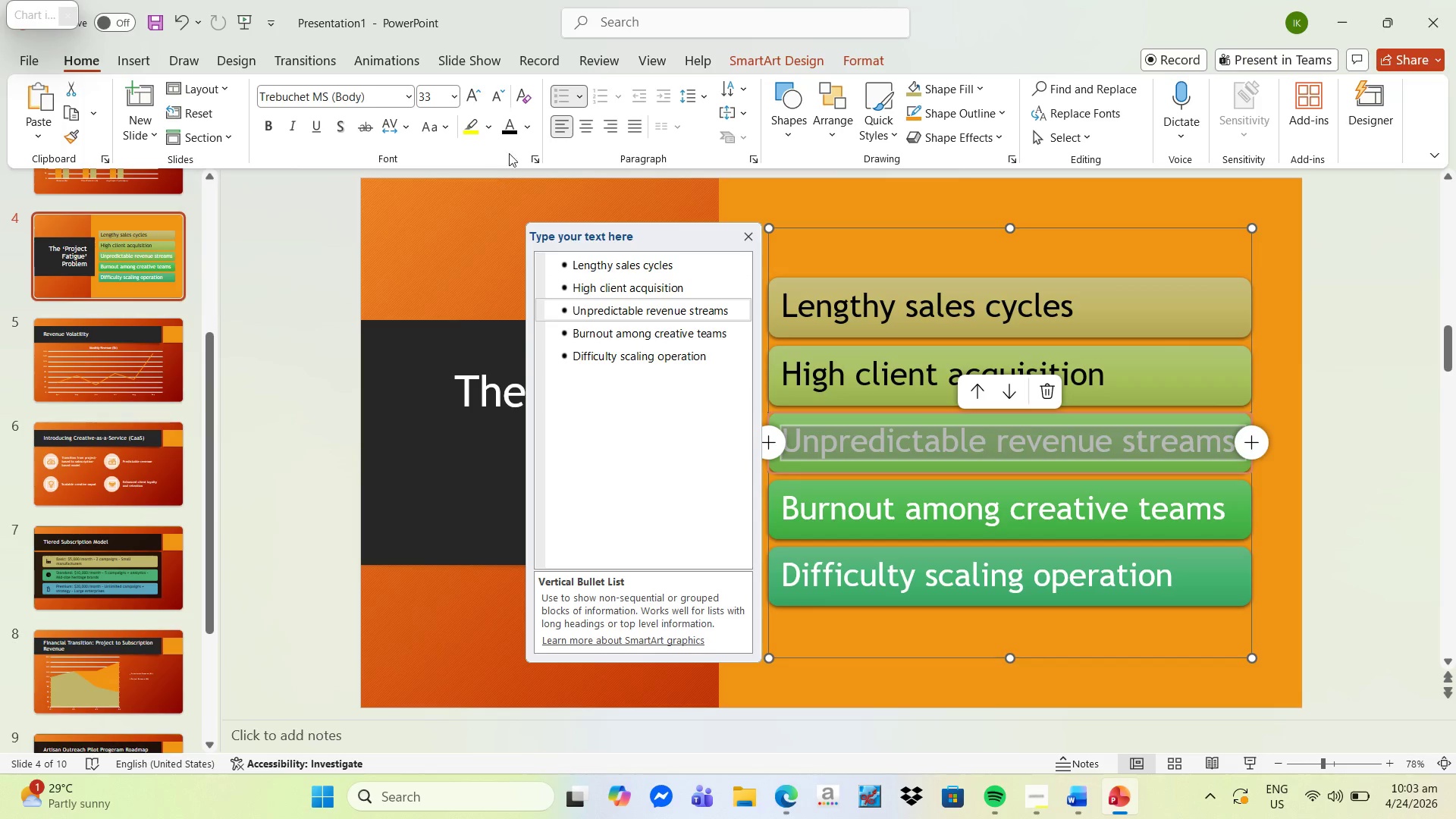 
left_click([510, 130])
 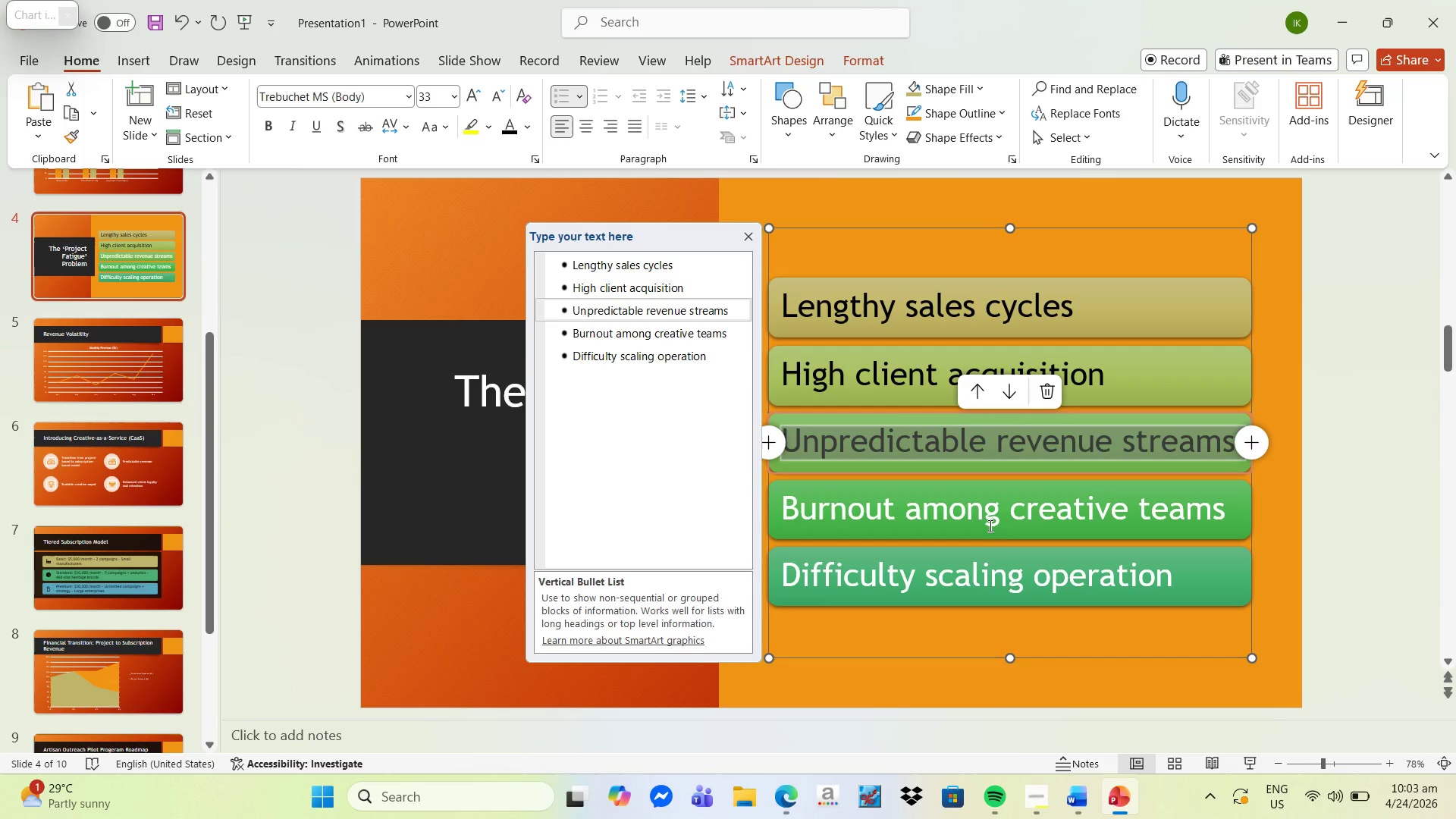 
left_click([999, 539])
 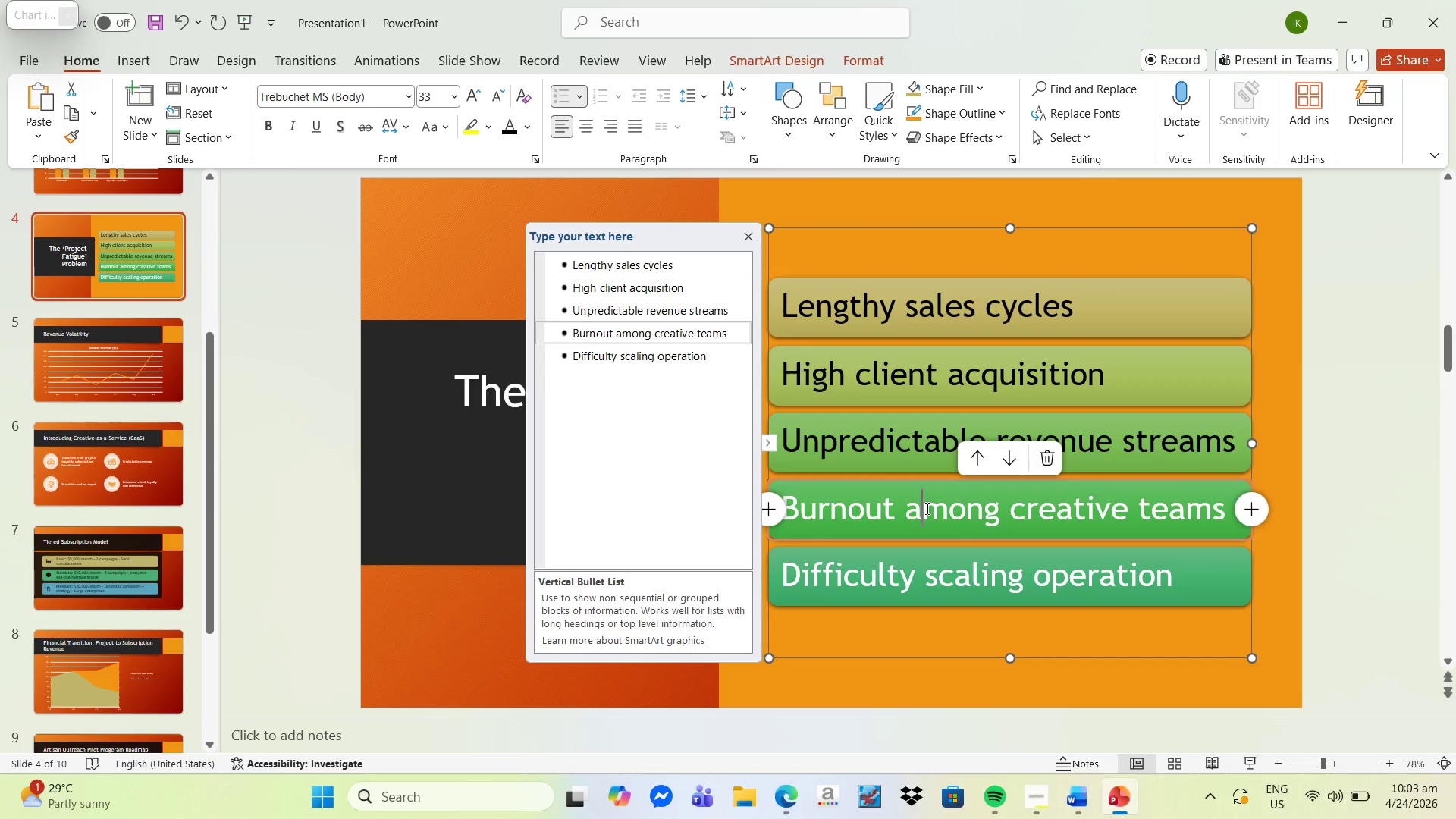 
key(Control+A)
 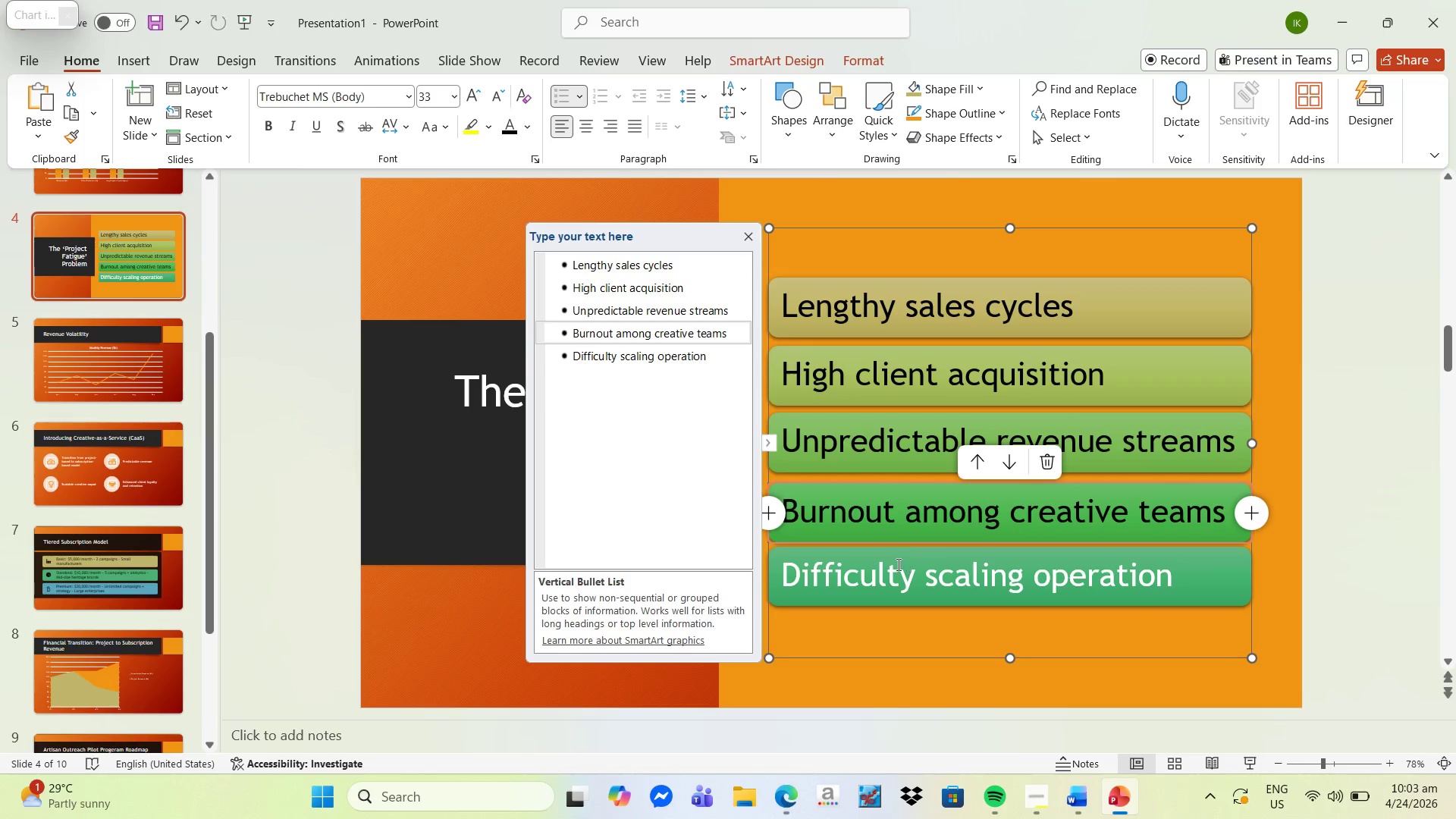 
key(Control+Z)
 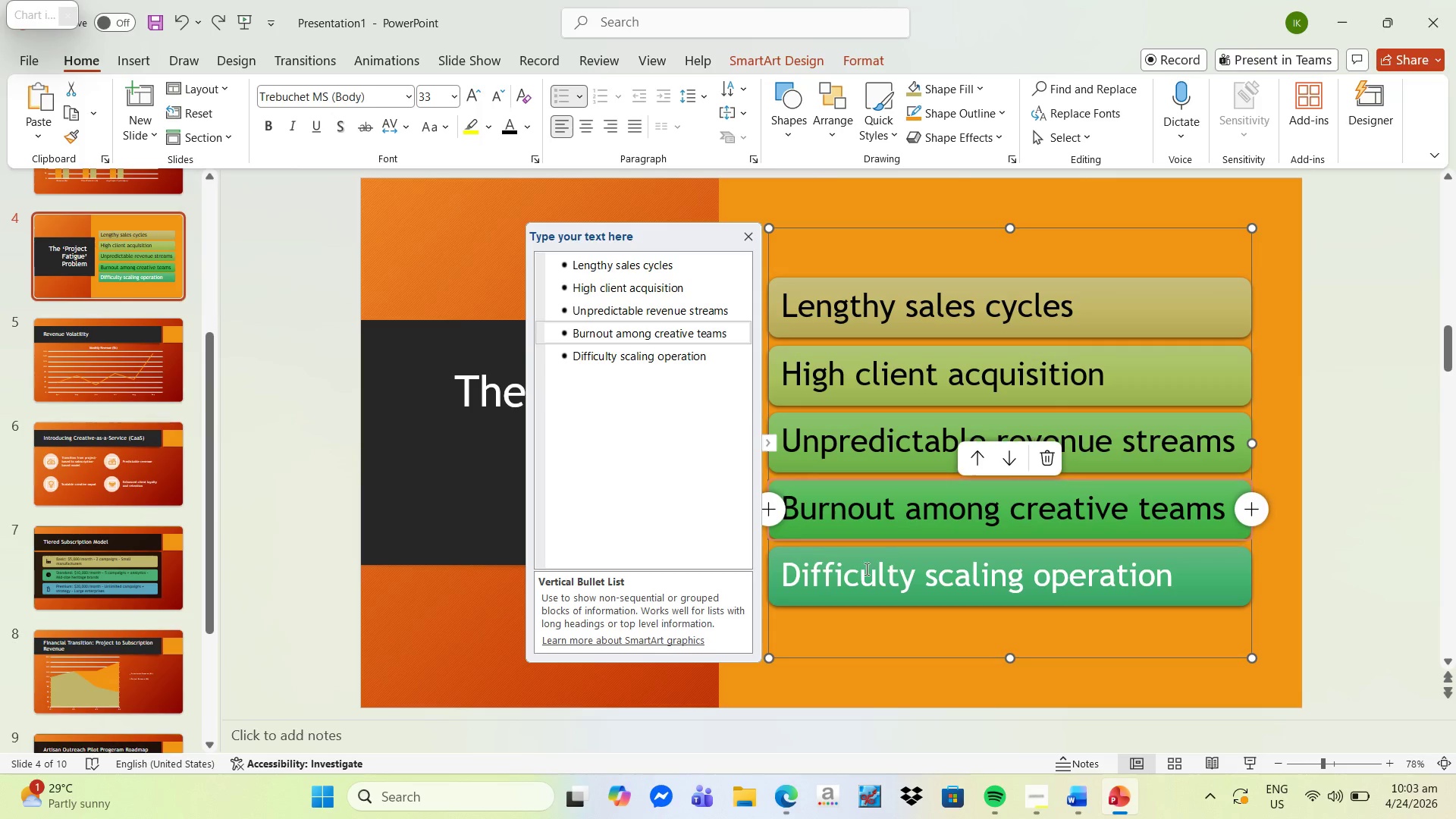 
hold_key(key=ControlLeft, duration=0.31)
 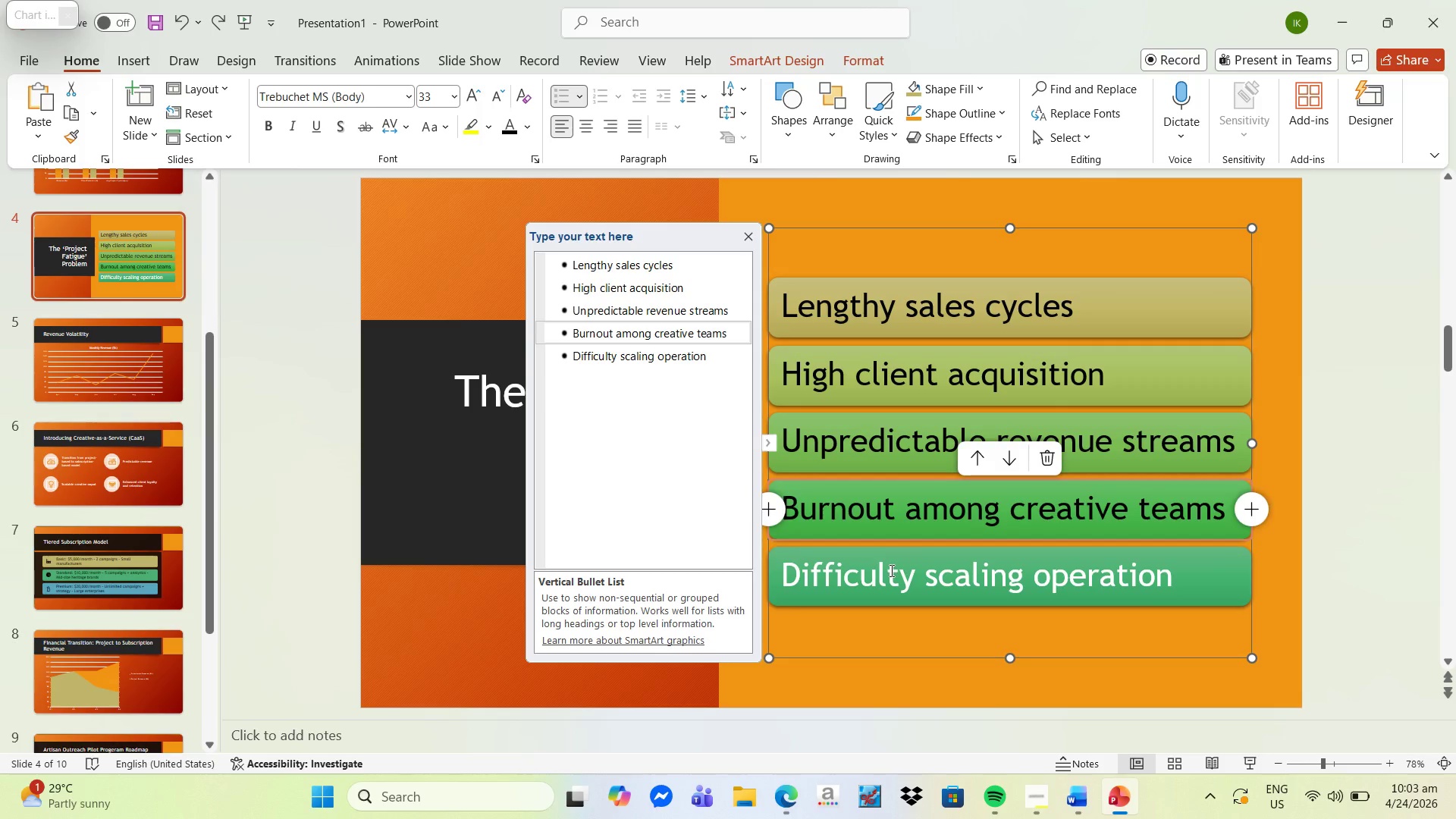 
left_click([890, 570])
 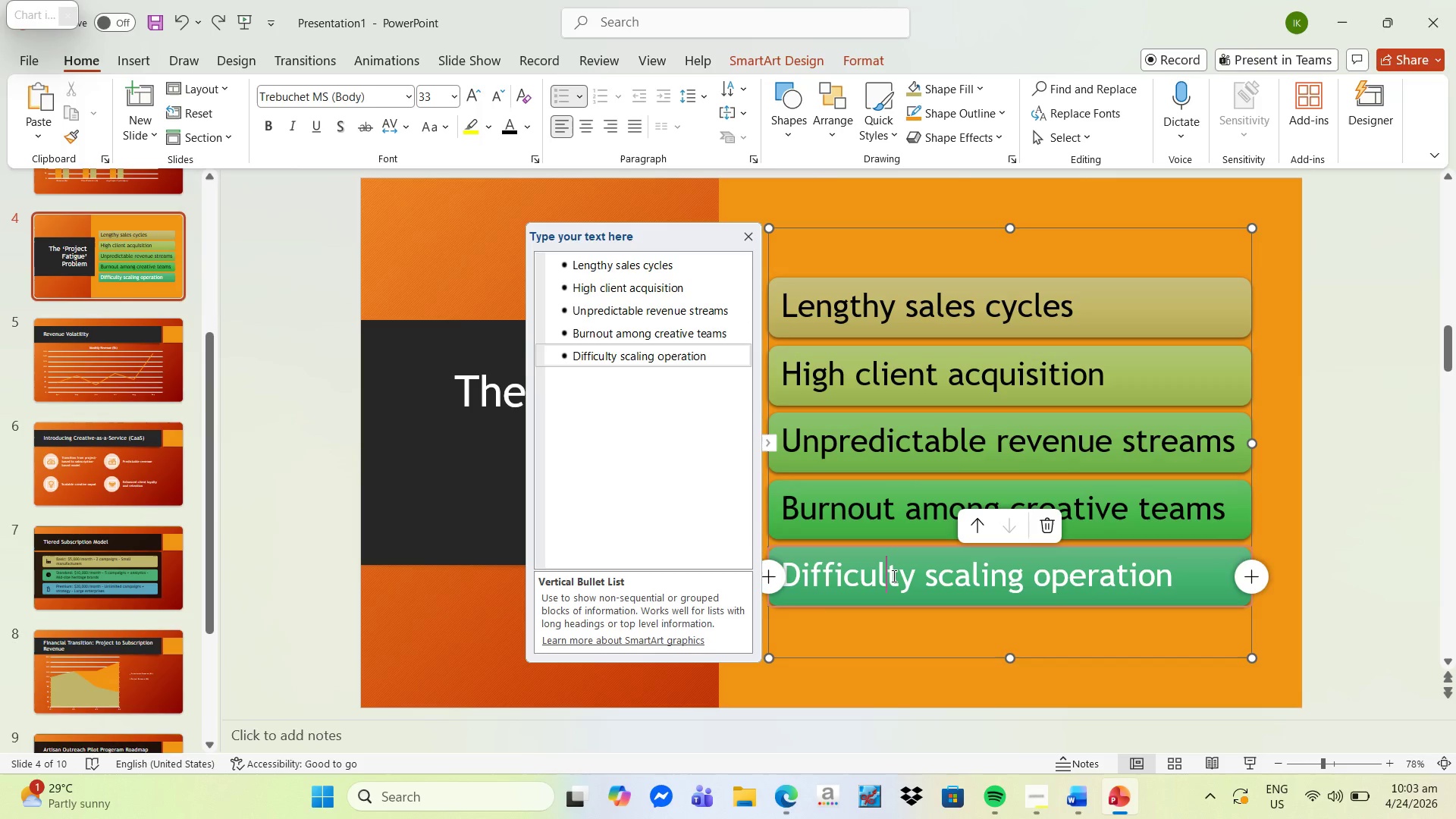 
key(Control+A)
 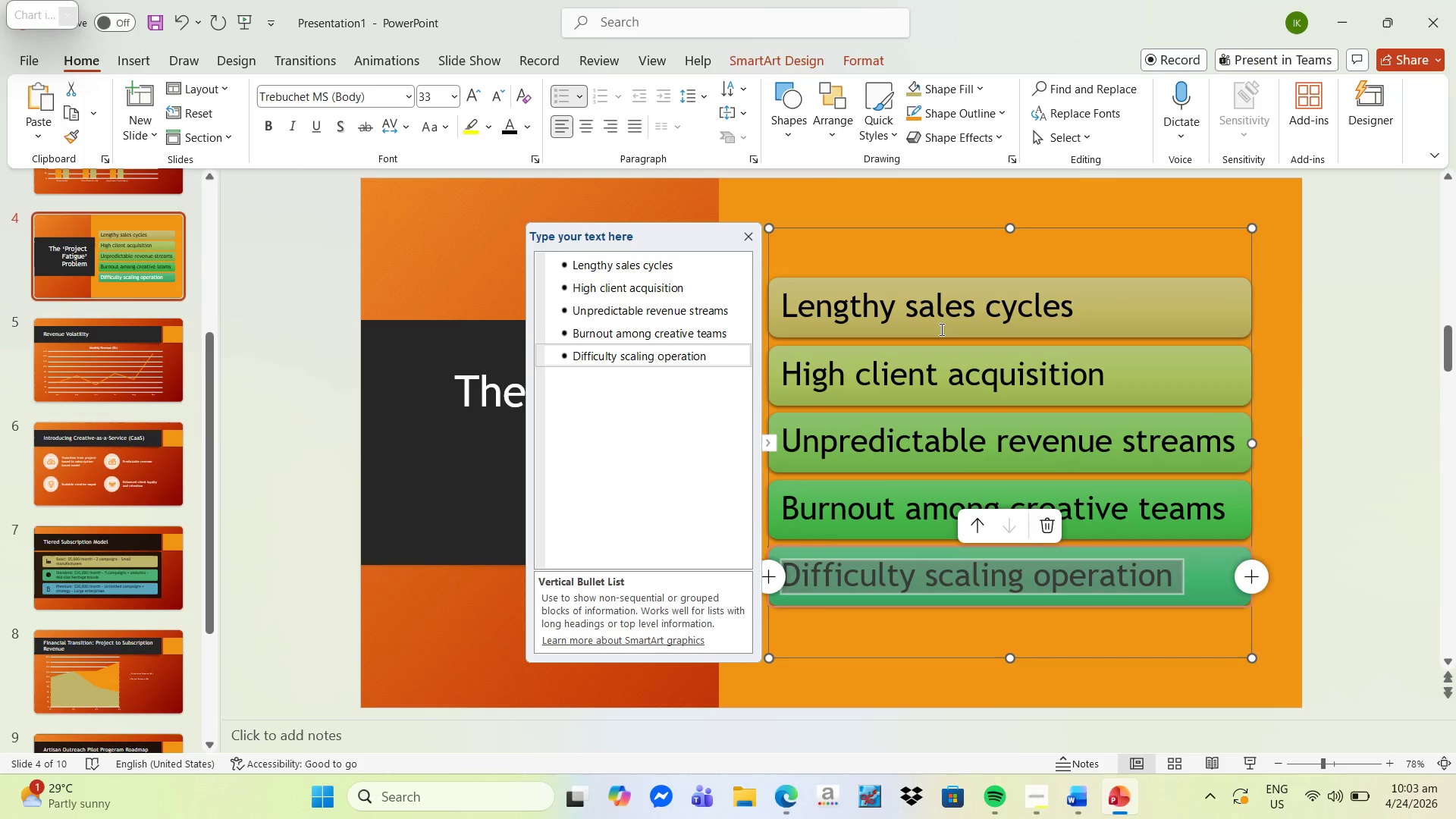 
left_click([1342, 441])
 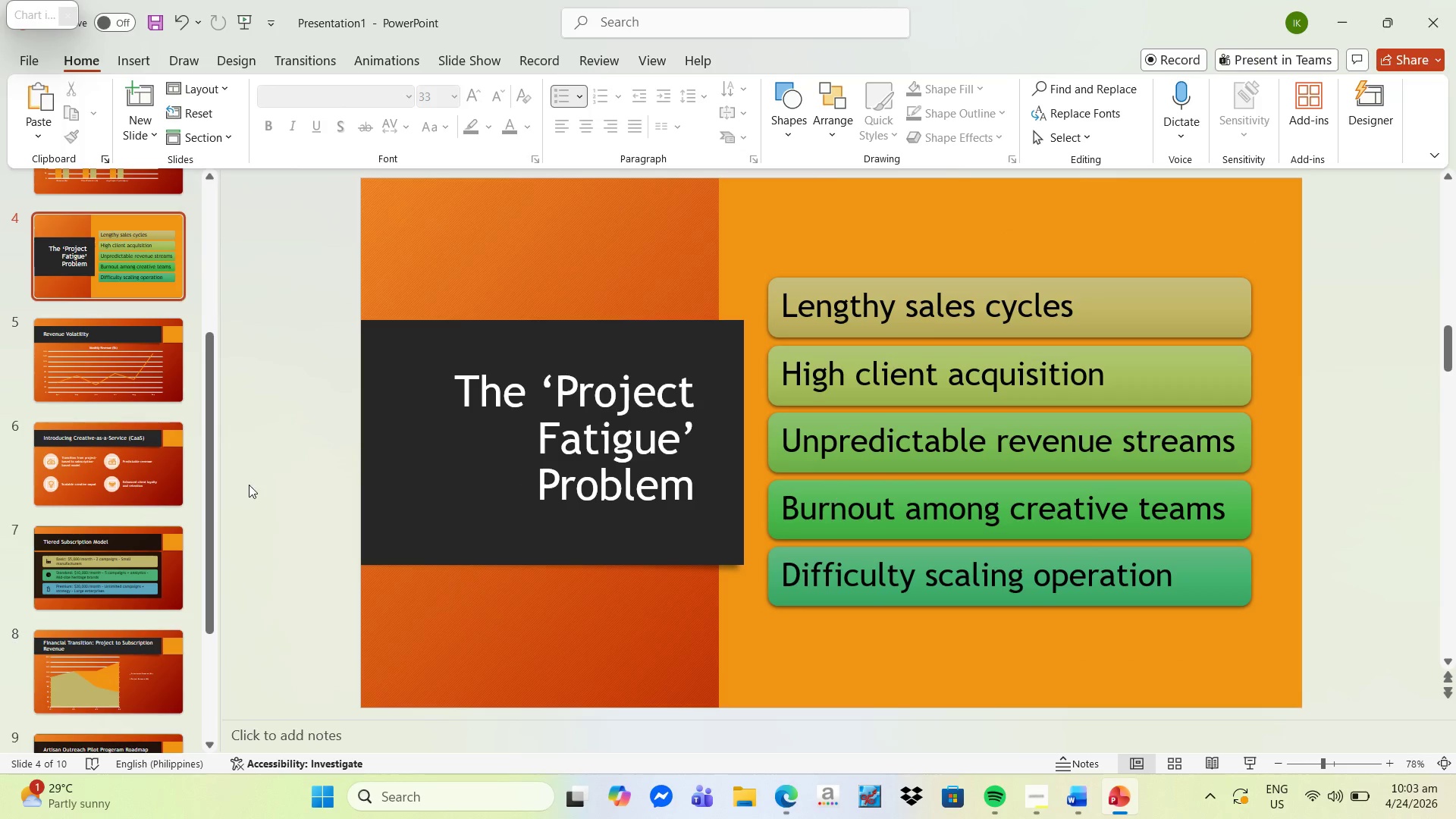 
scroll: coordinate [135, 534], scroll_direction: down, amount: 5.0
 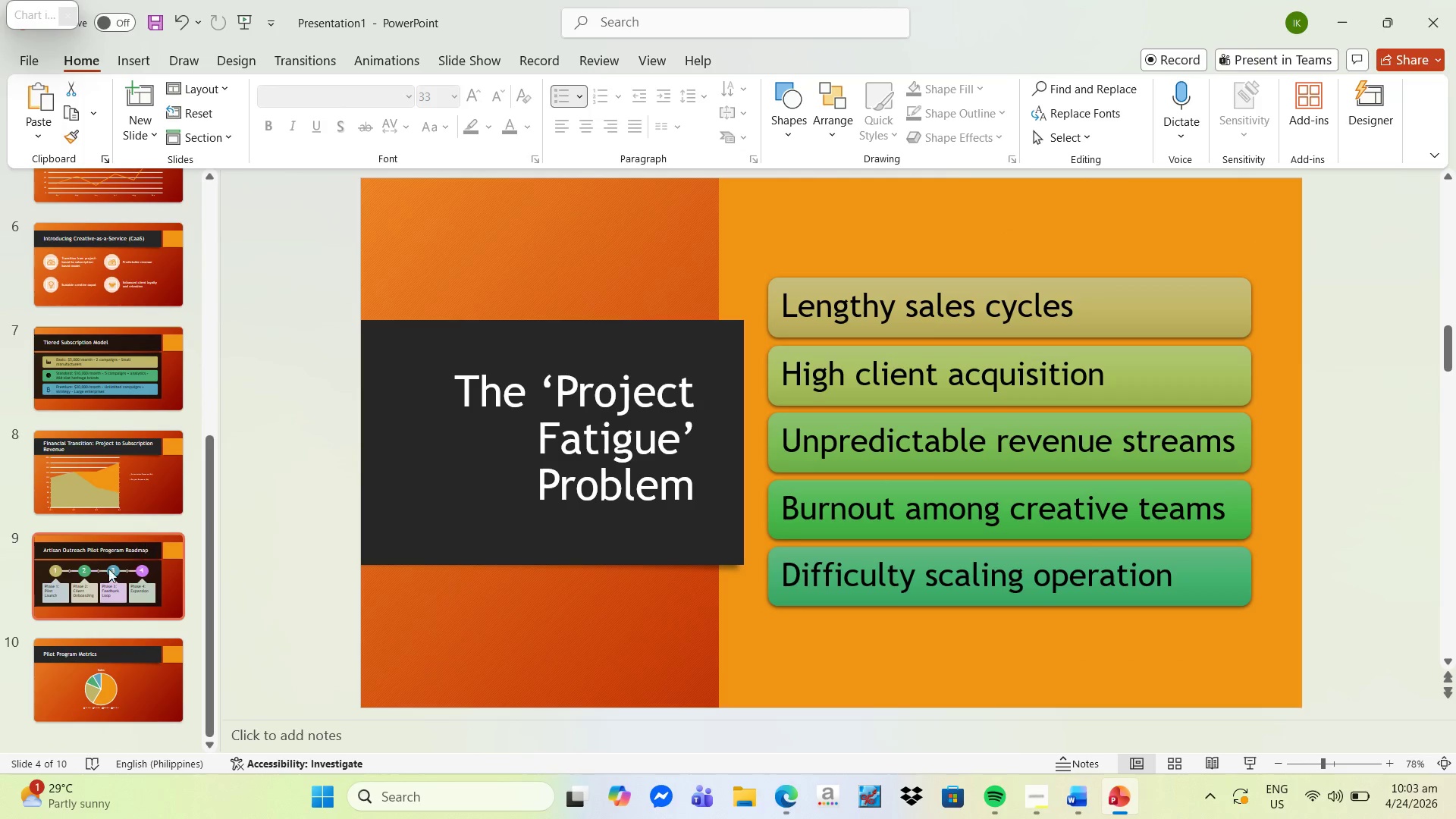 
left_click([101, 581])
 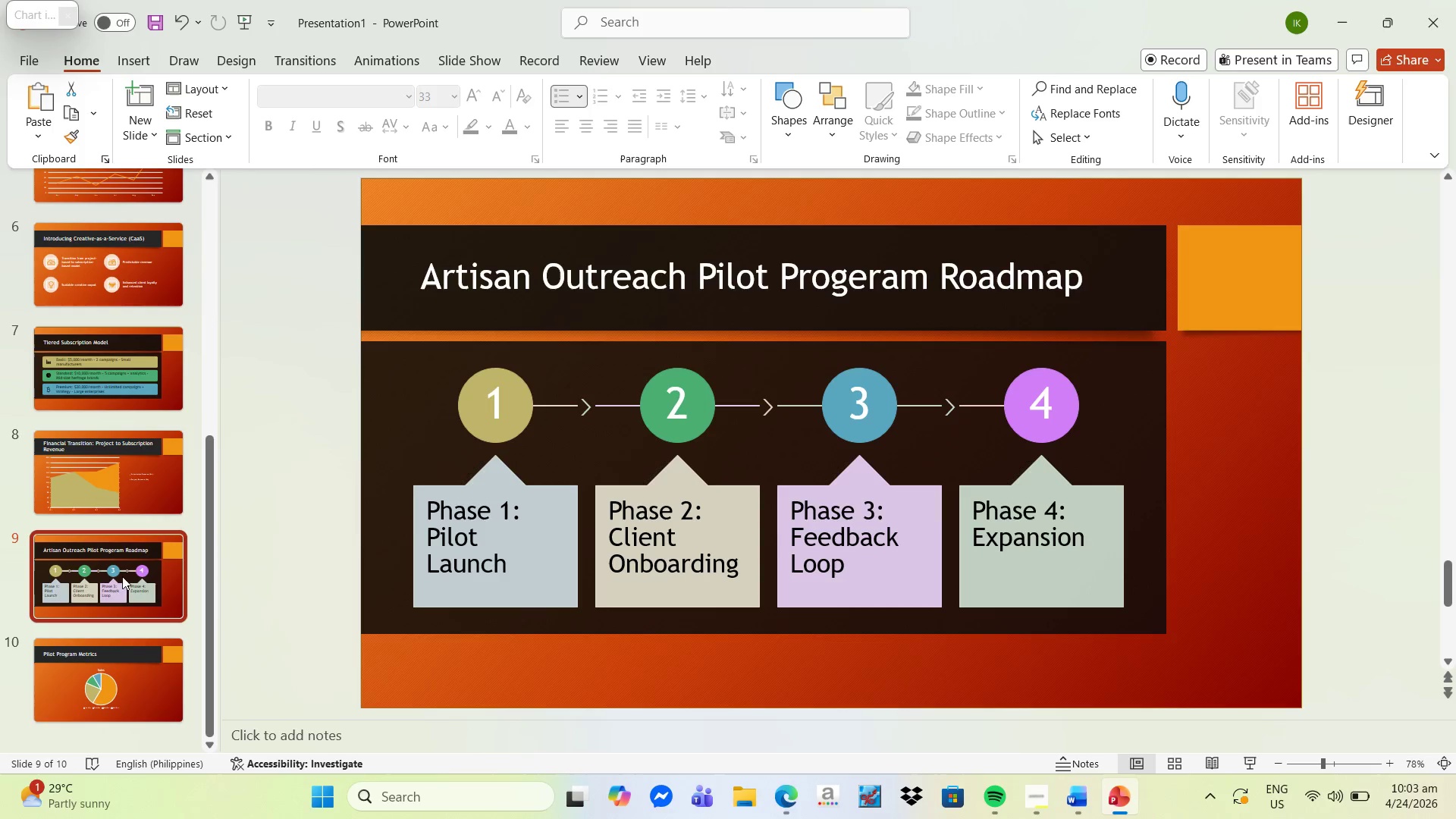 
left_click([127, 675])
 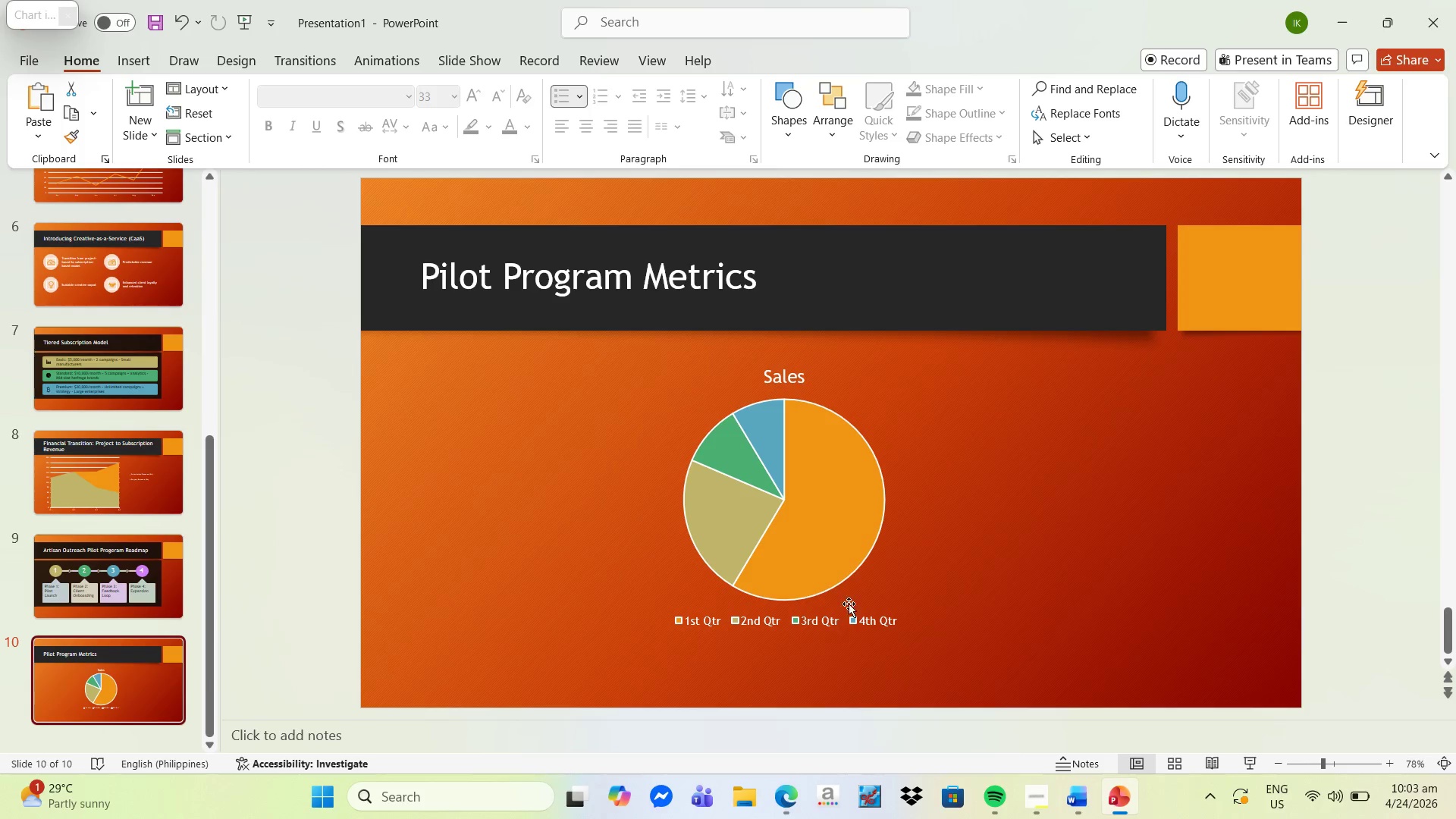 
scroll: coordinate [115, 606], scroll_direction: down, amount: 2.0
 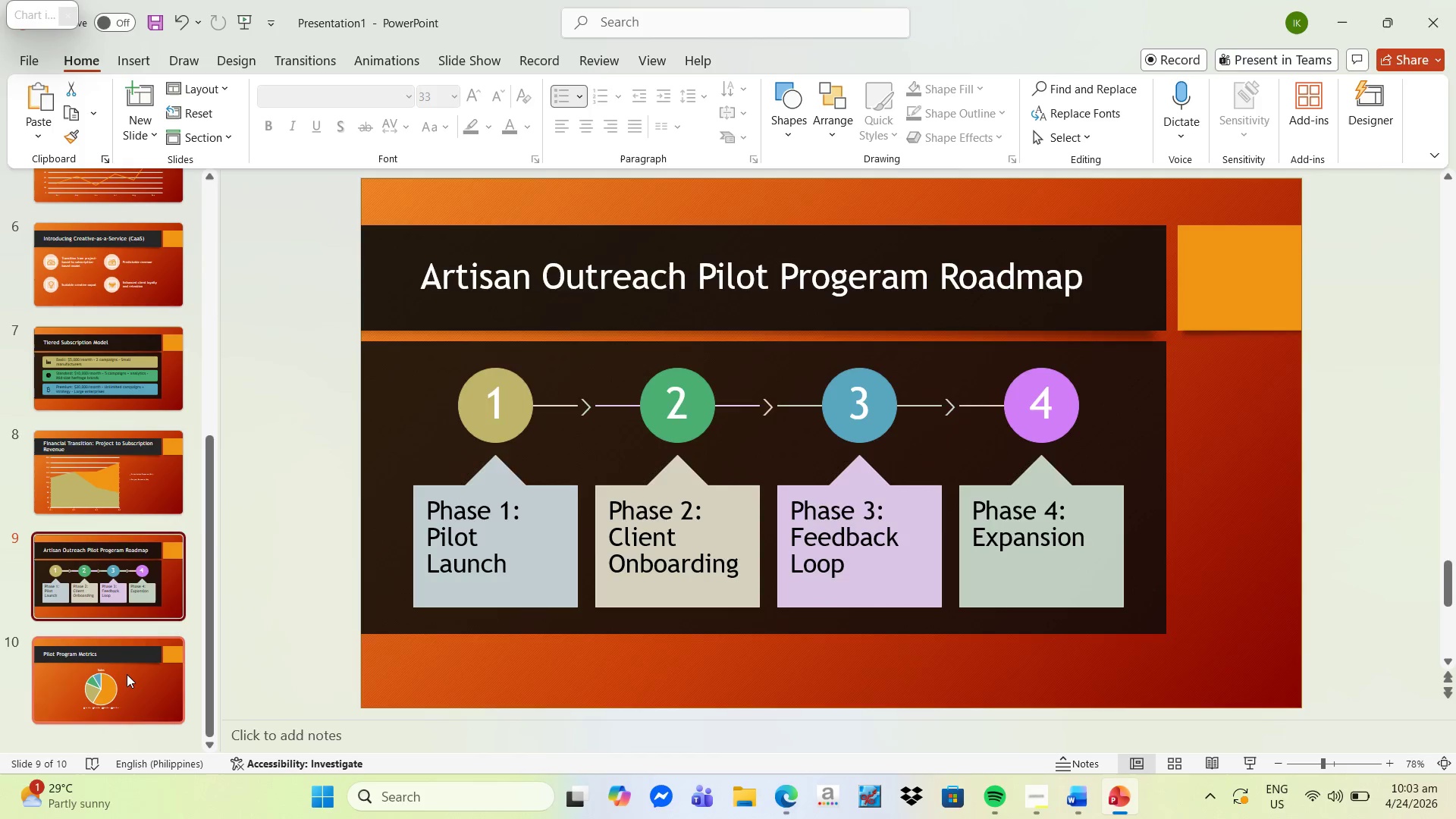 
left_click([810, 513])
 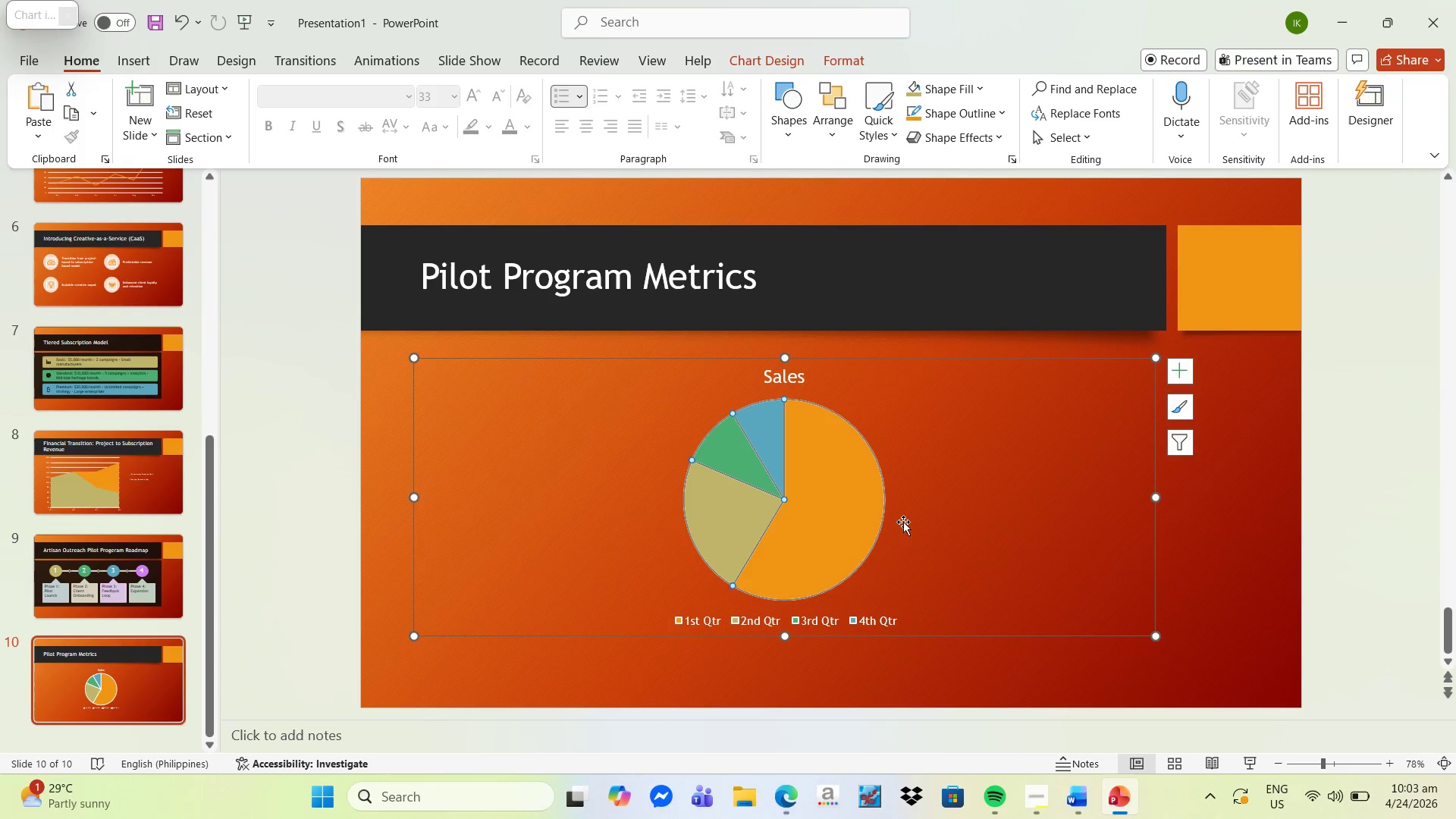 
hold_key(key=ControlLeft, duration=0.55)
 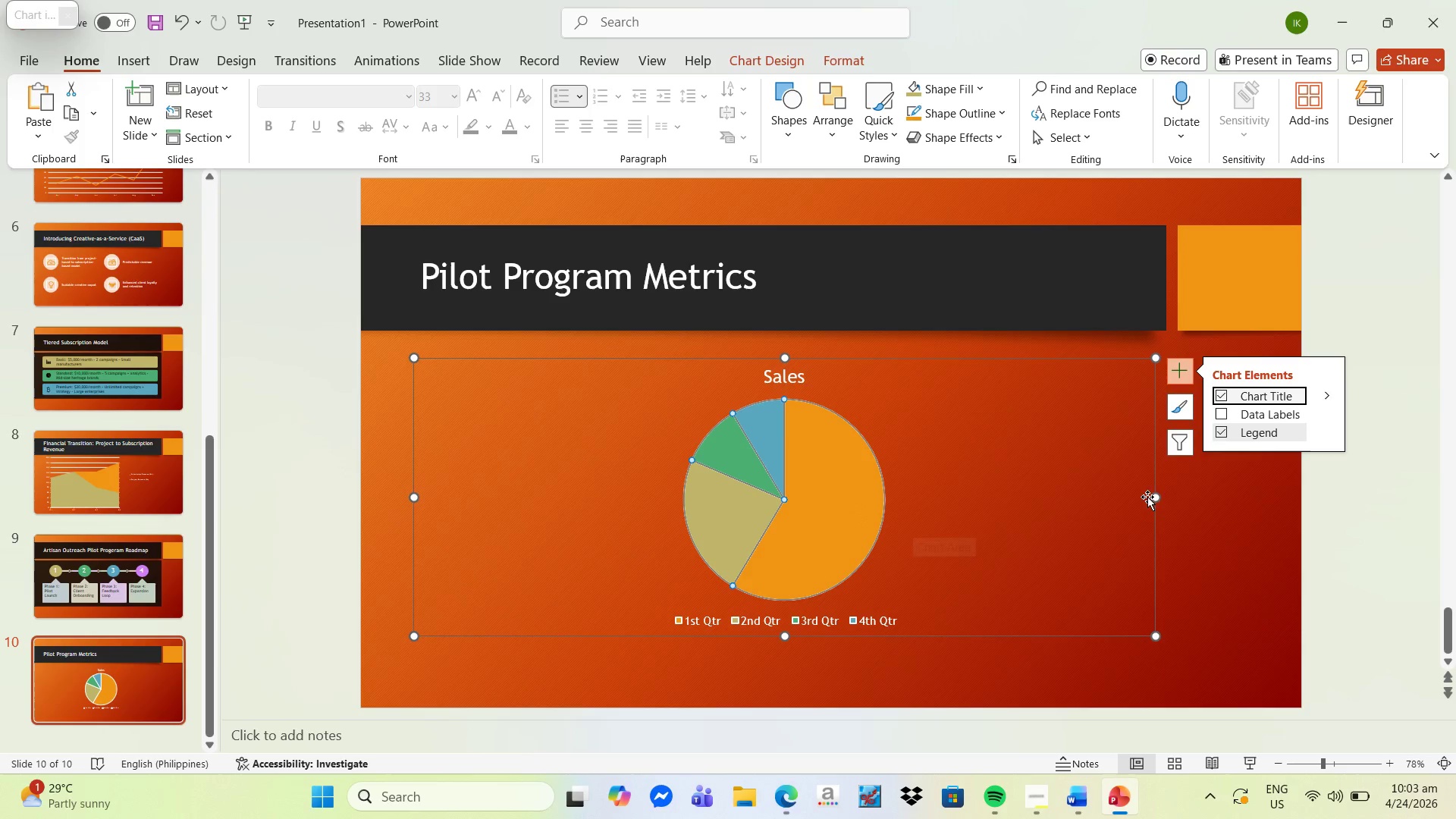 
left_click([1156, 495])
 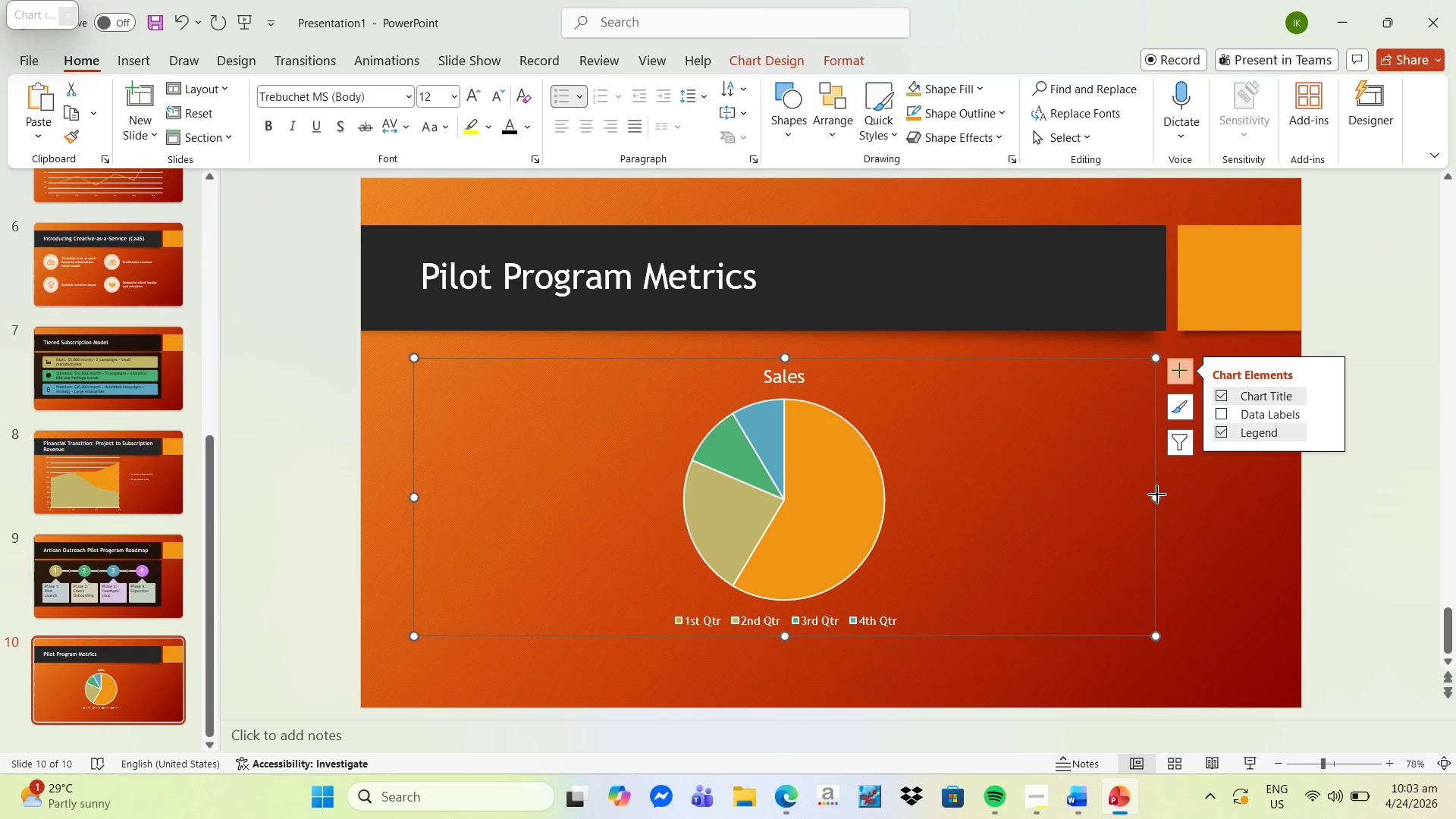 
right_click([1157, 494])
 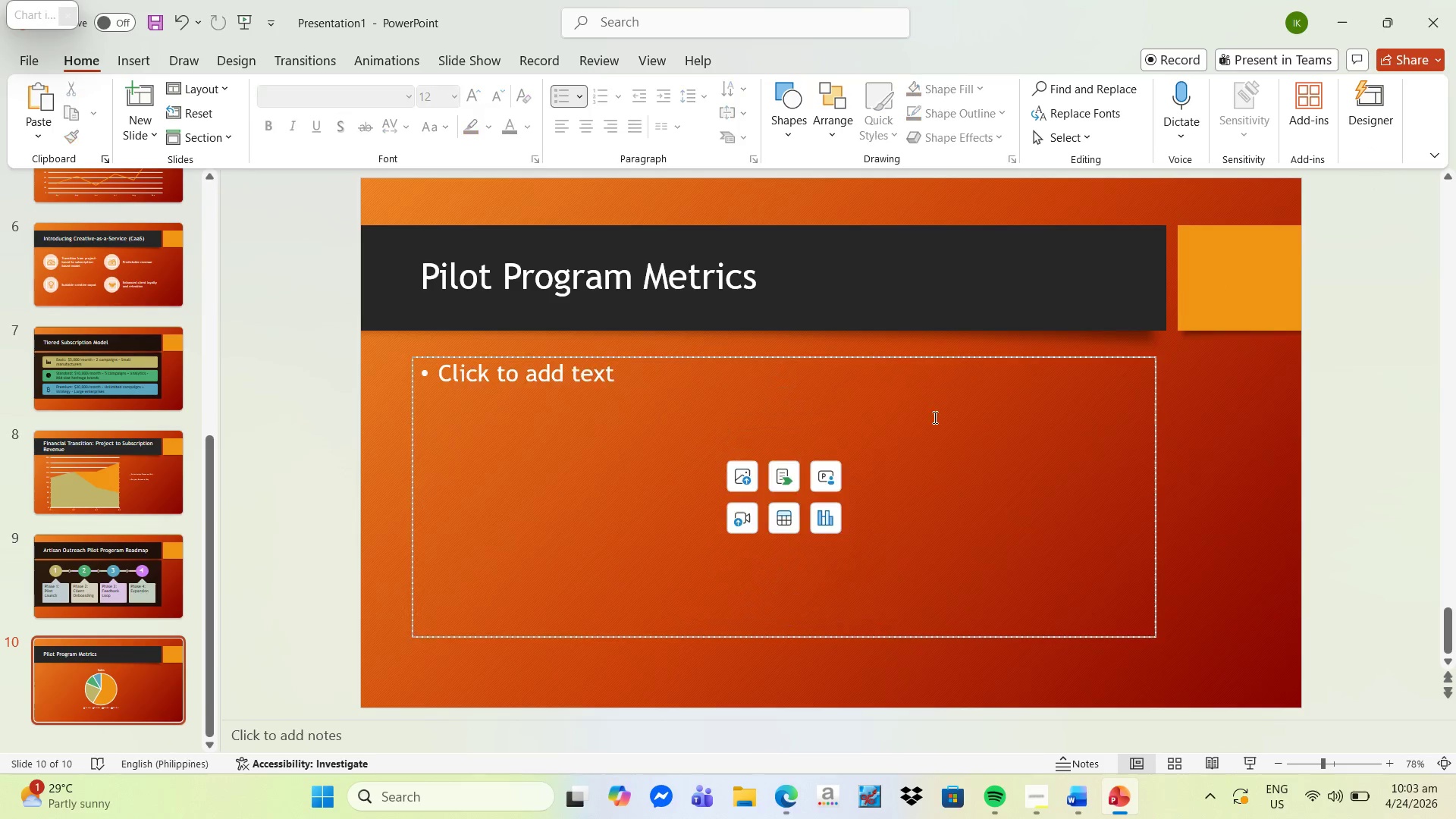 
left_click([820, 522])
 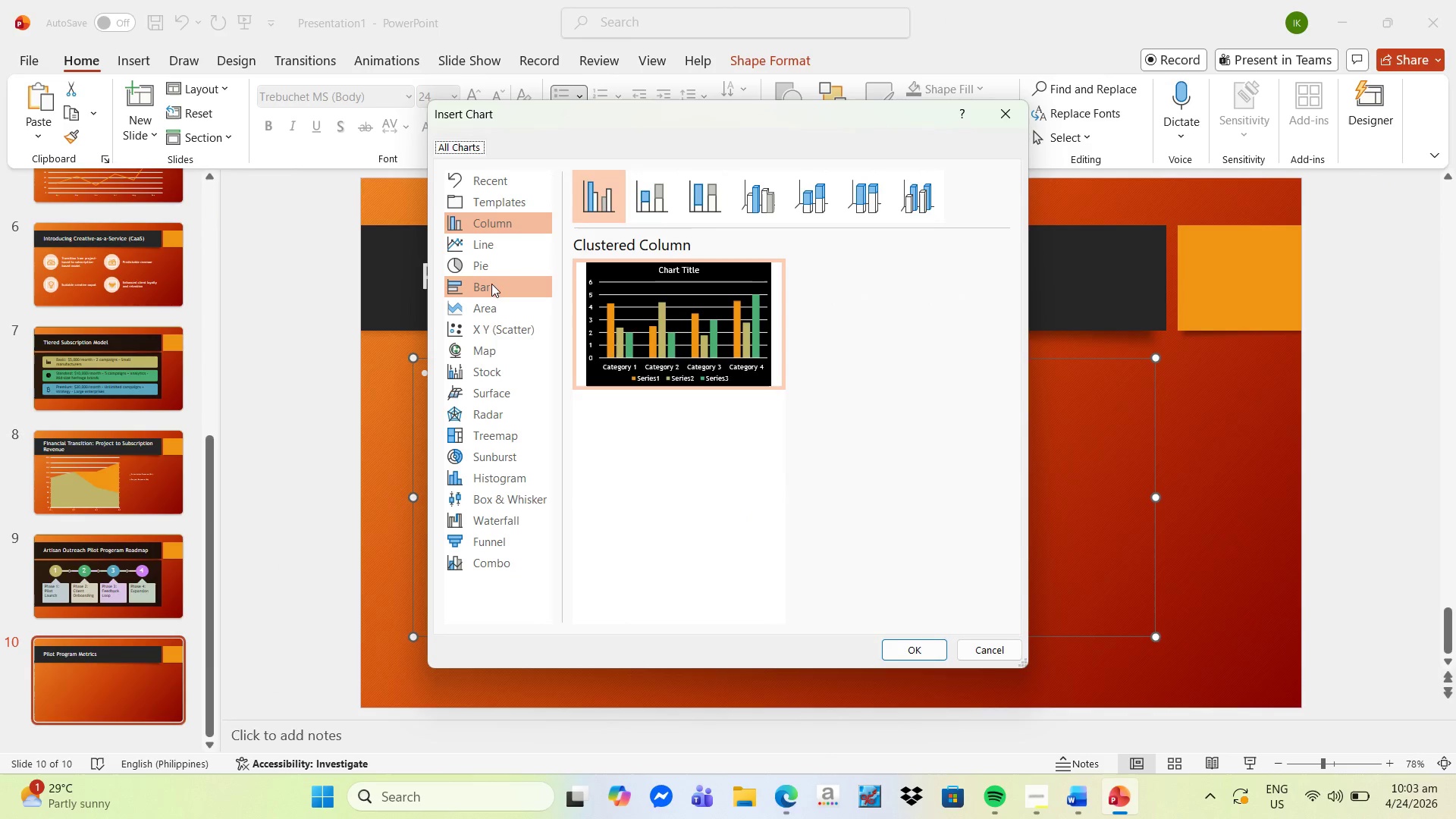 
left_click([500, 271])
 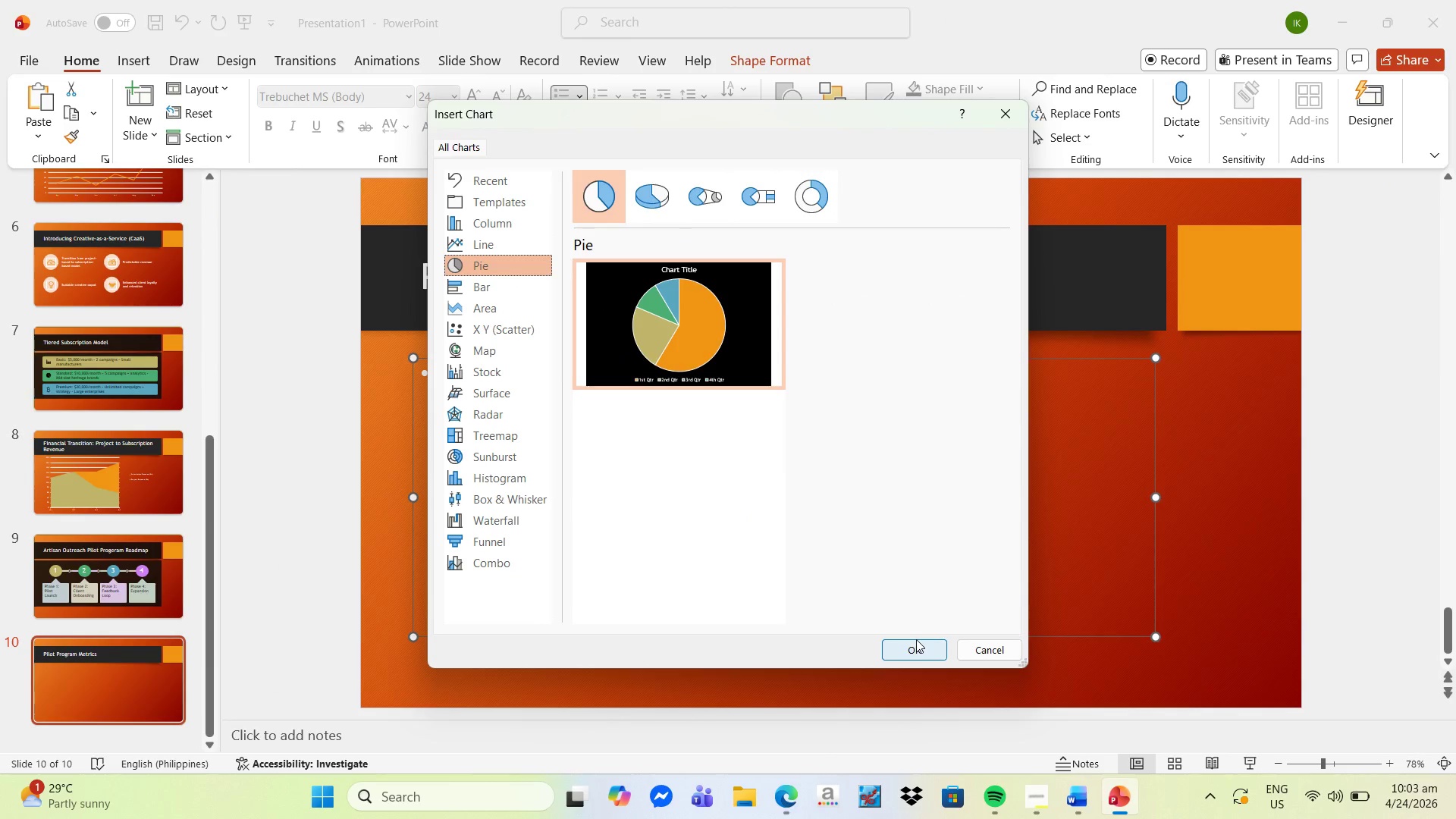 
left_click([918, 645])
 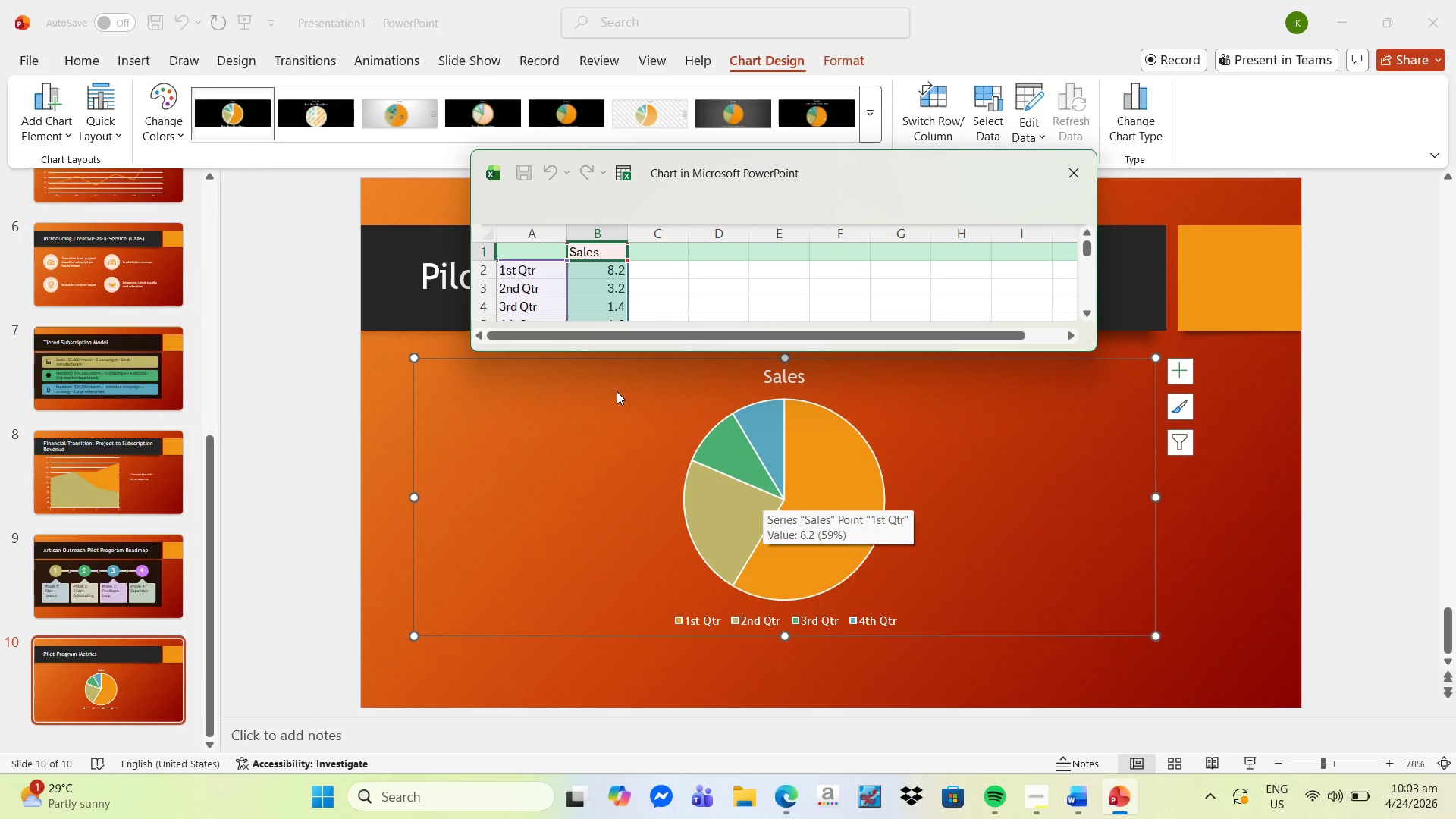 
wait(5.11)
 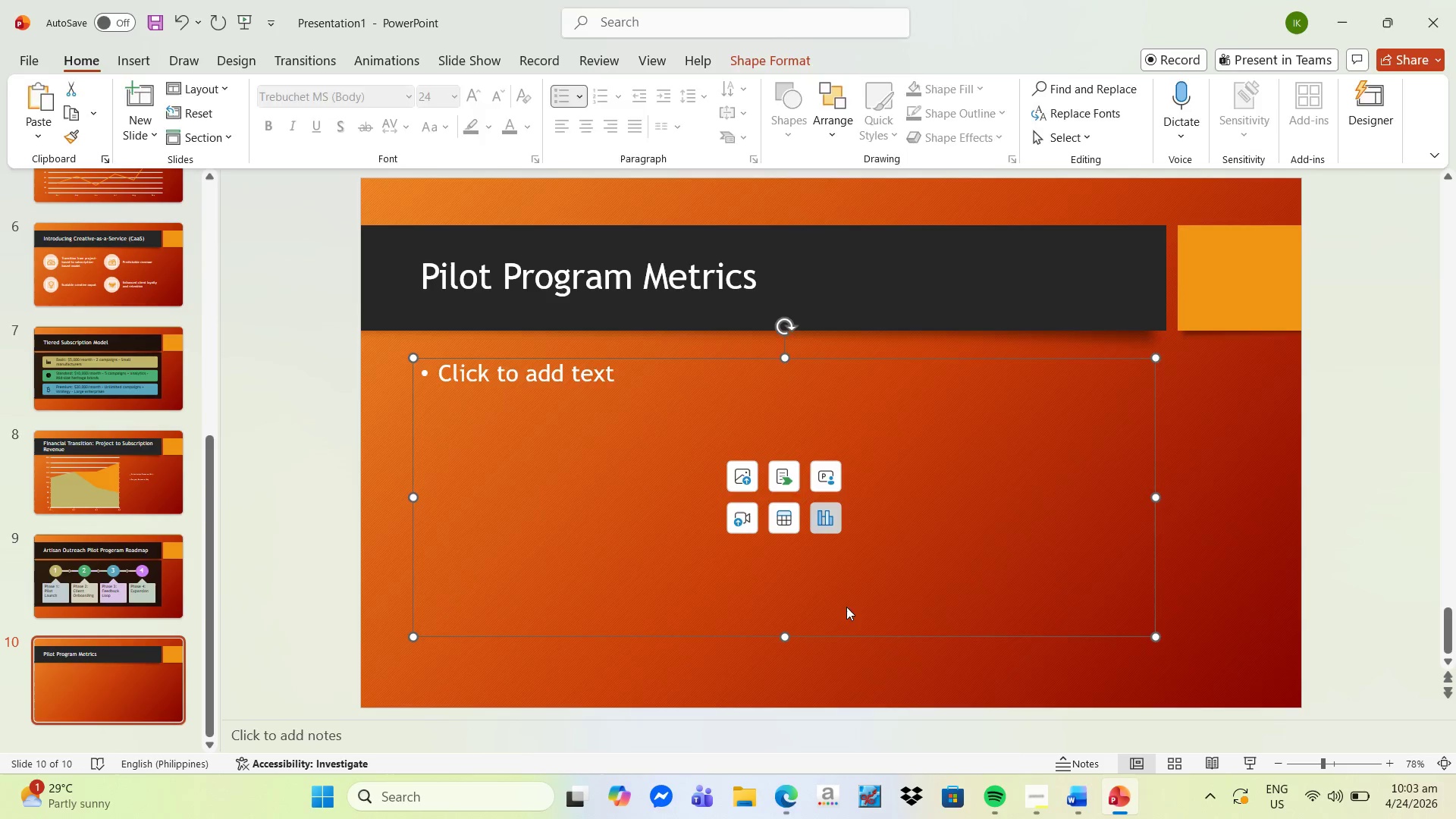 
left_click([523, 275])
 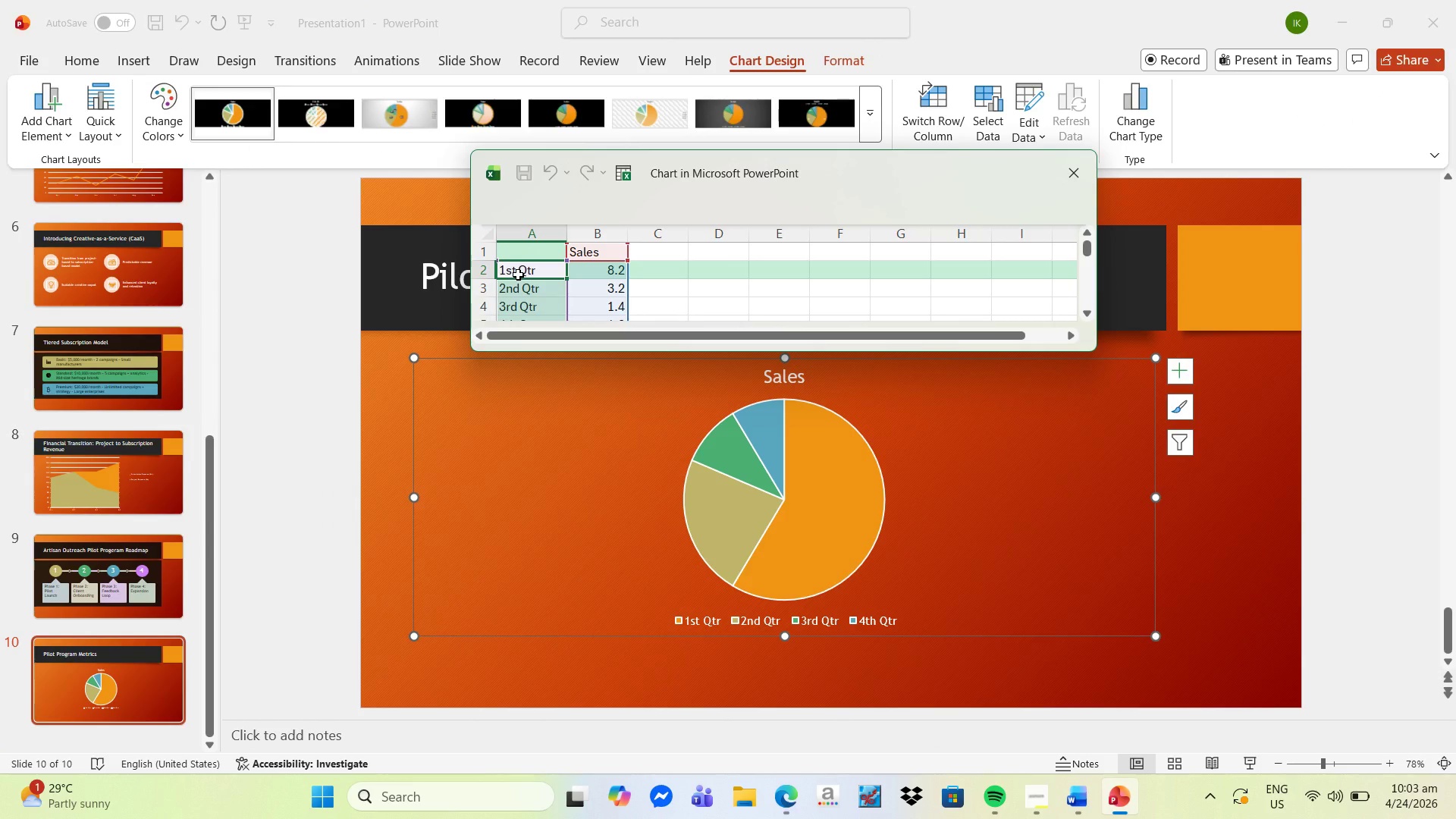 
type(SIgned)
key(Backspace)
key(Backspace)
key(Backspace)
key(Backspace)
key(Backspace)
type(igned)
 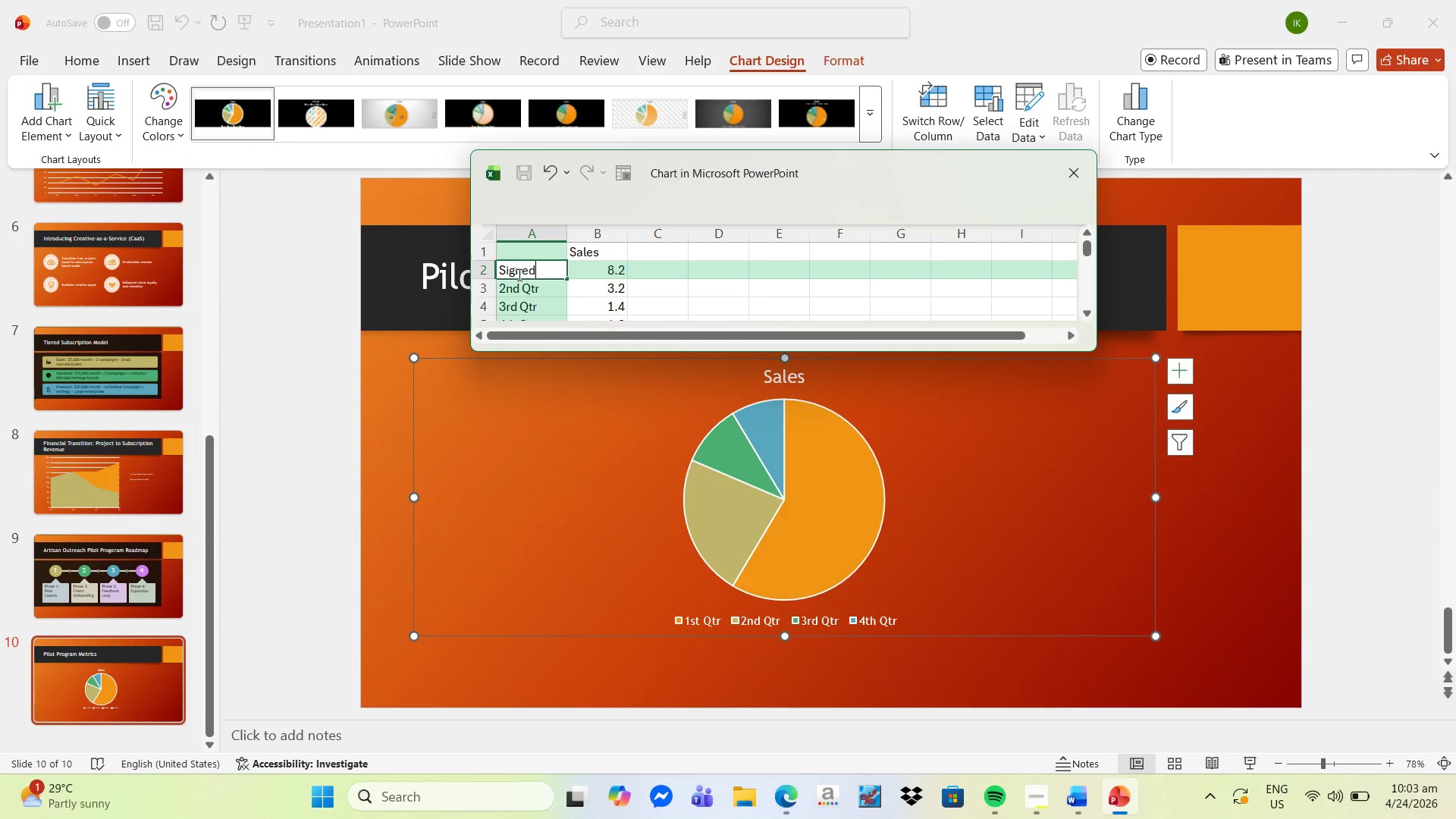 
key(Enter)
 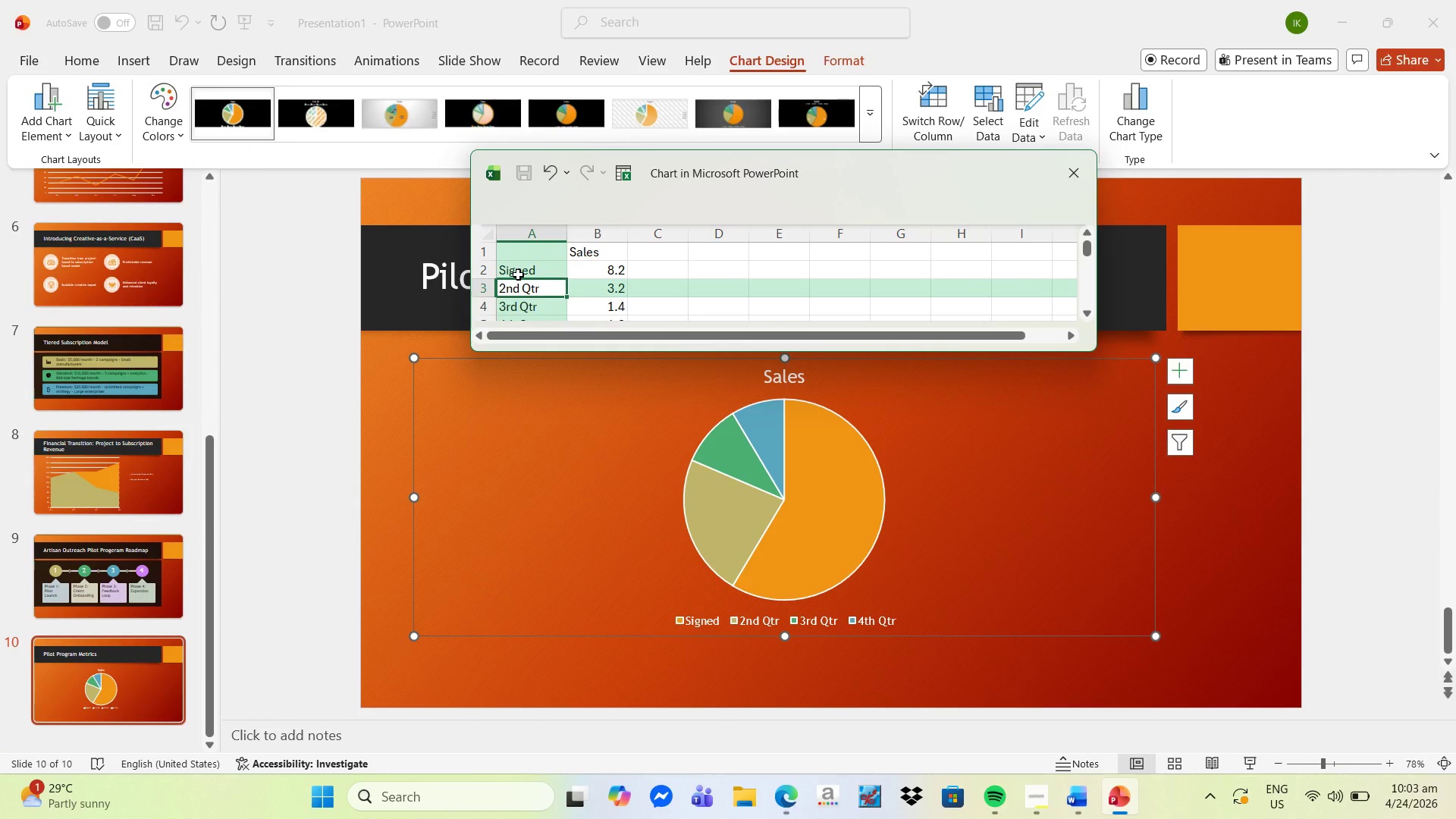 
wait(5.11)
 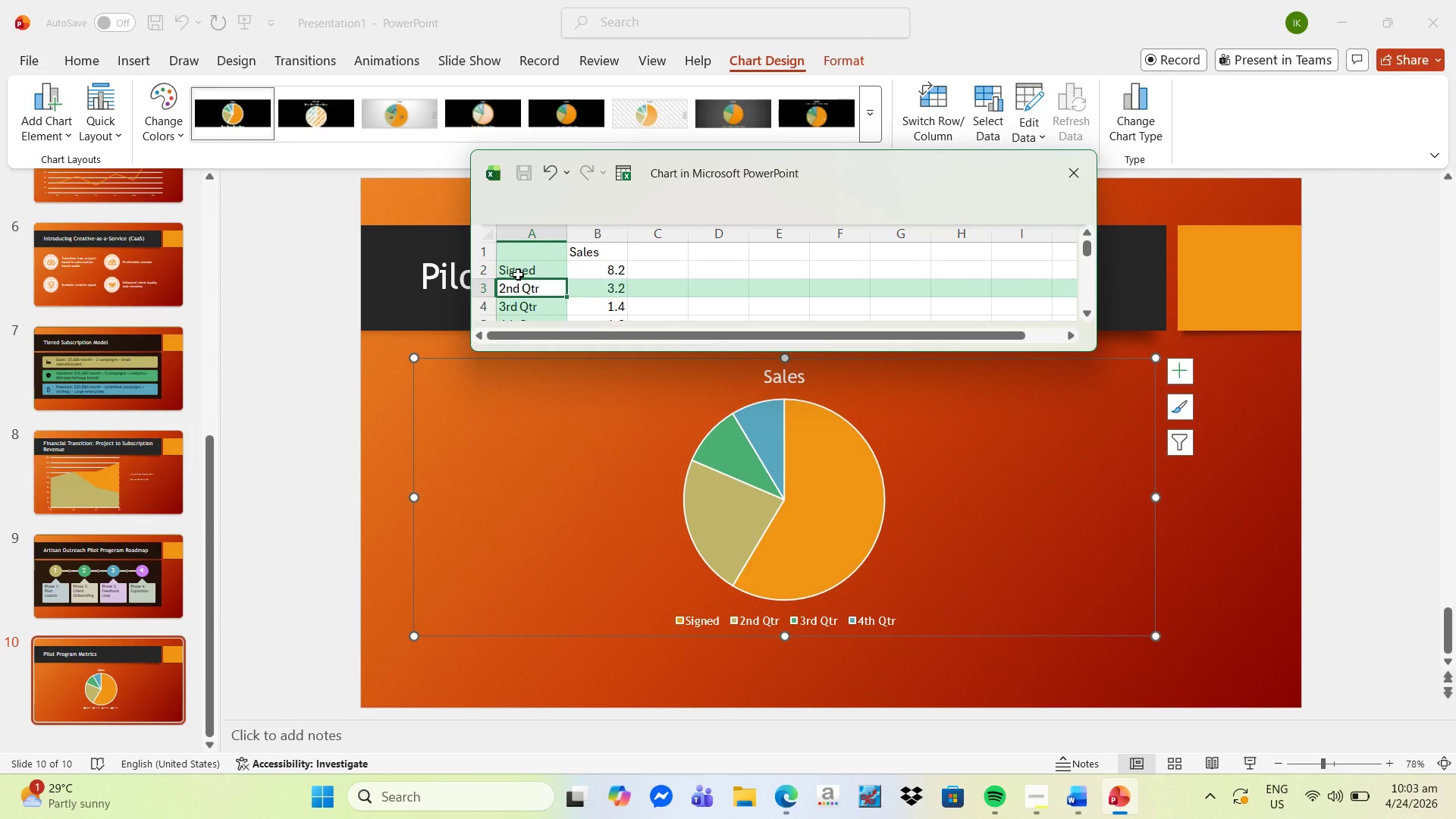 
type(Negotiating)
 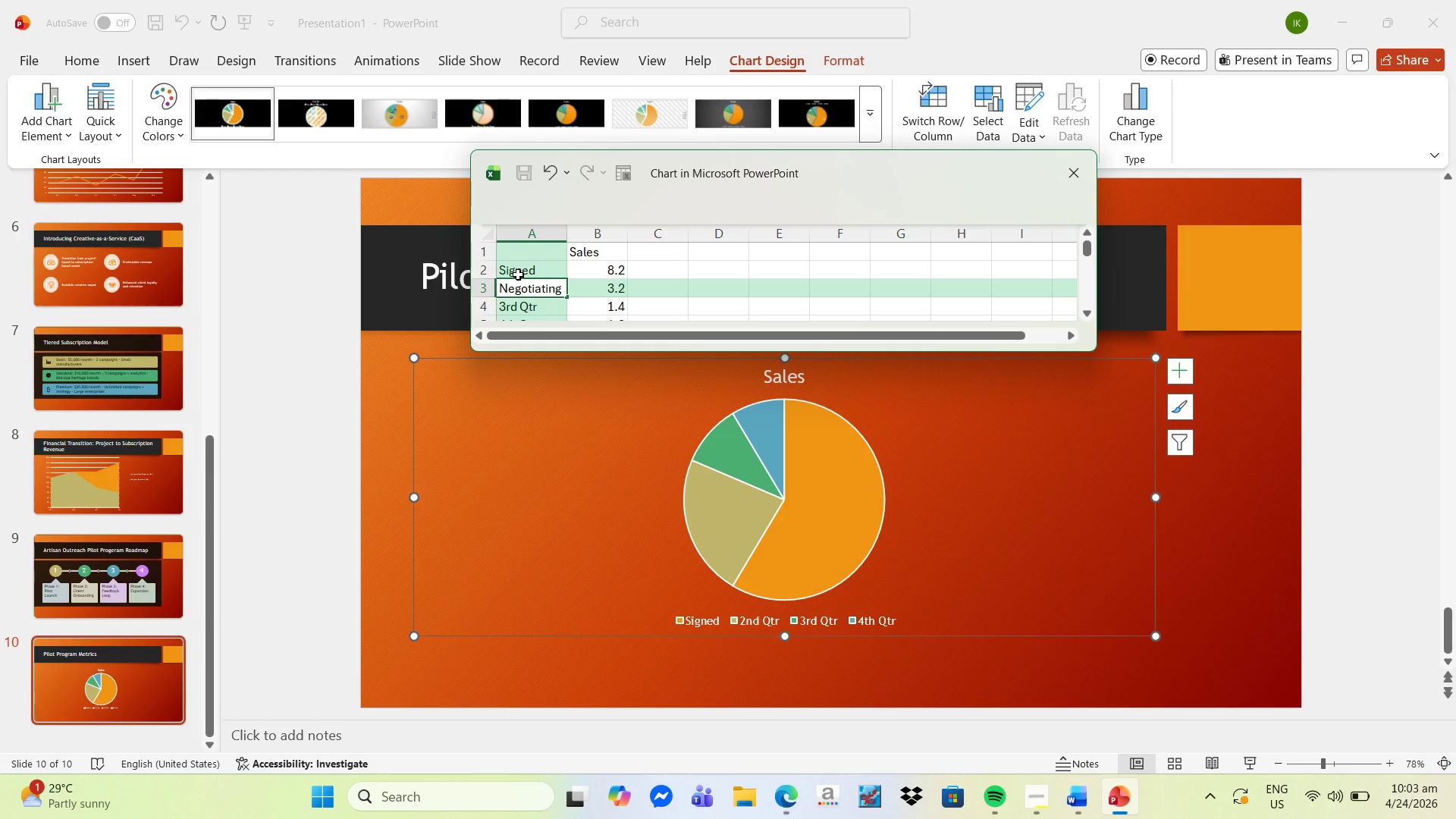 
key(Enter)
 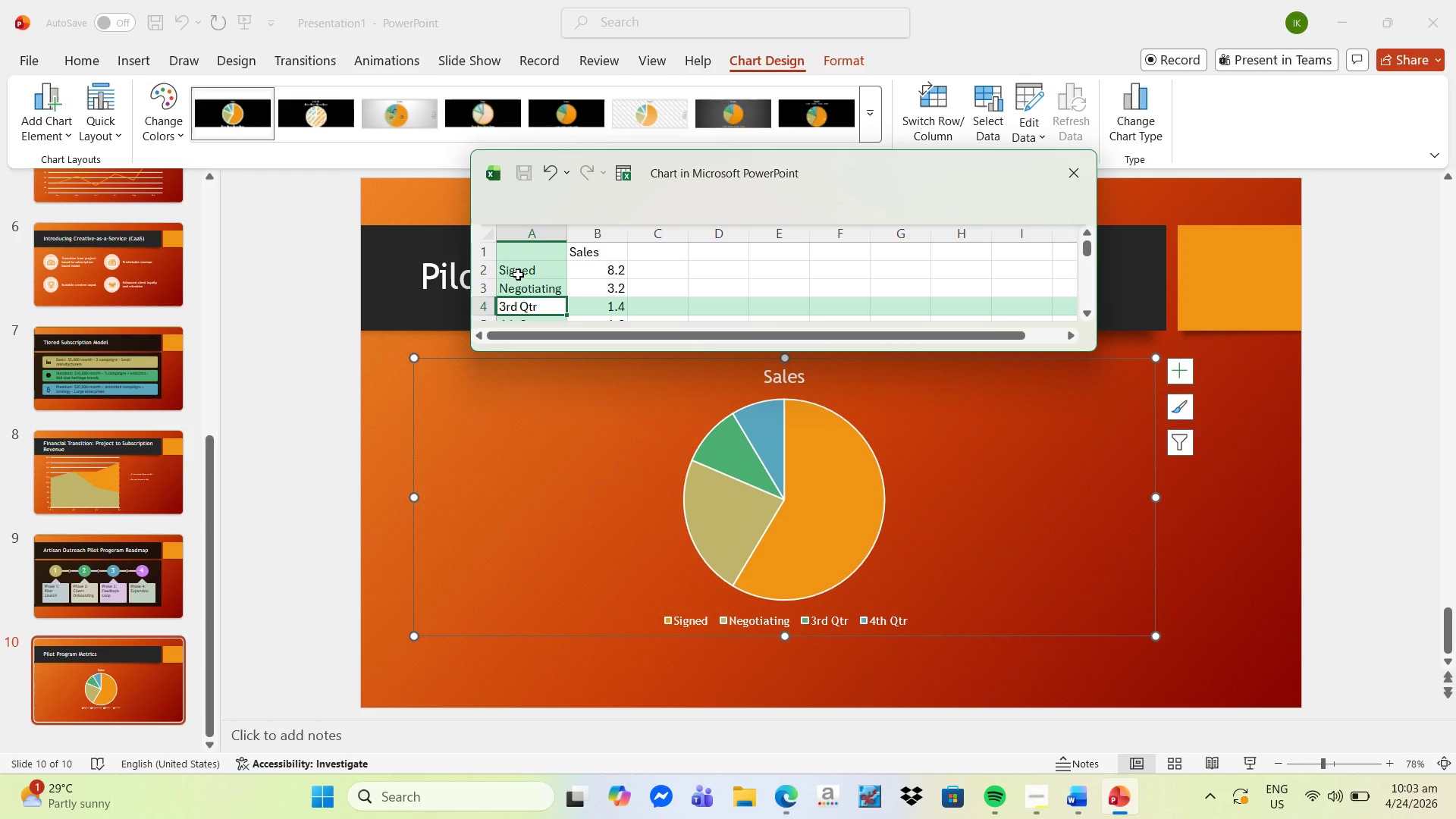 
wait(8.88)
 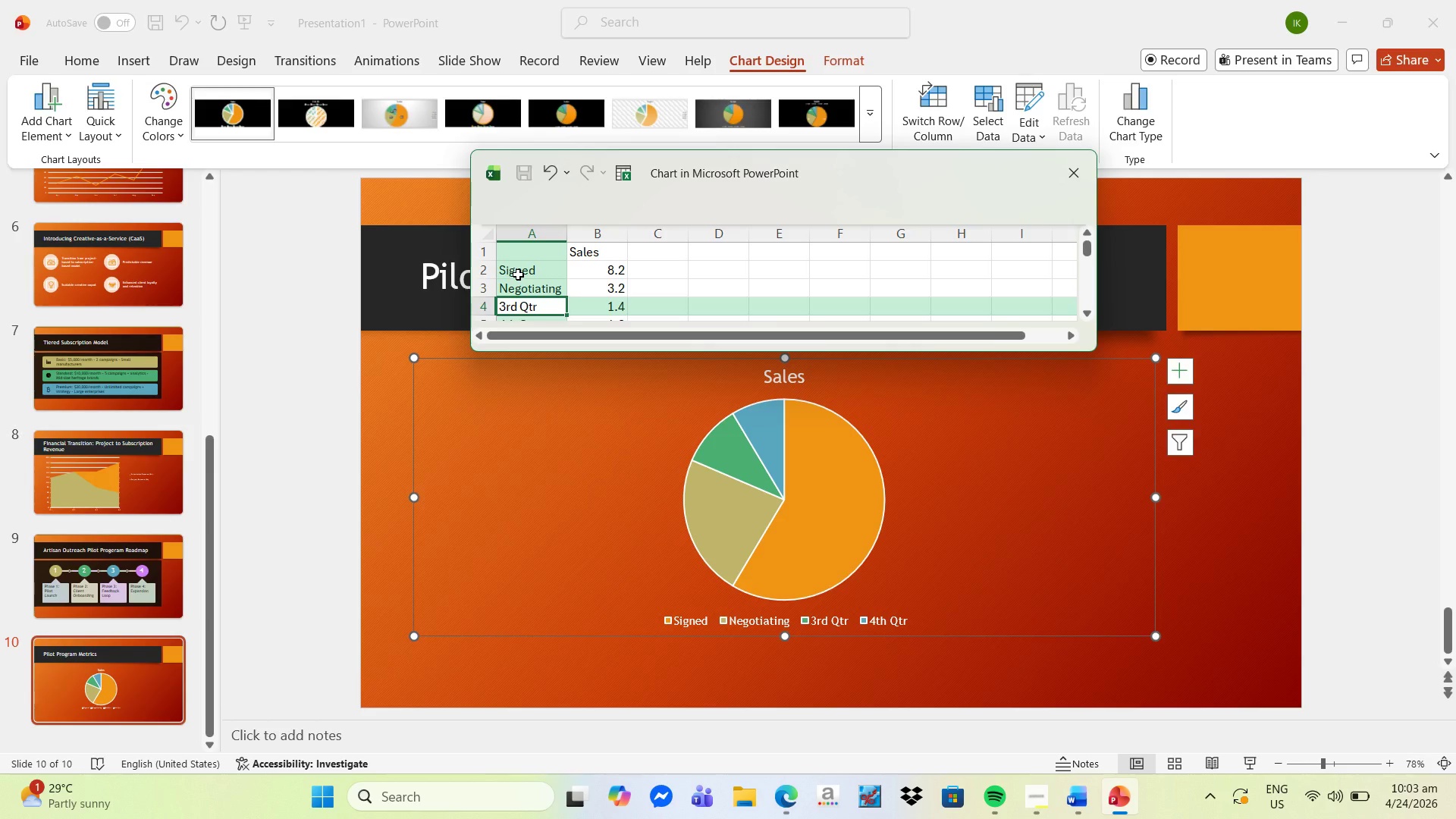 
type(Declined)
 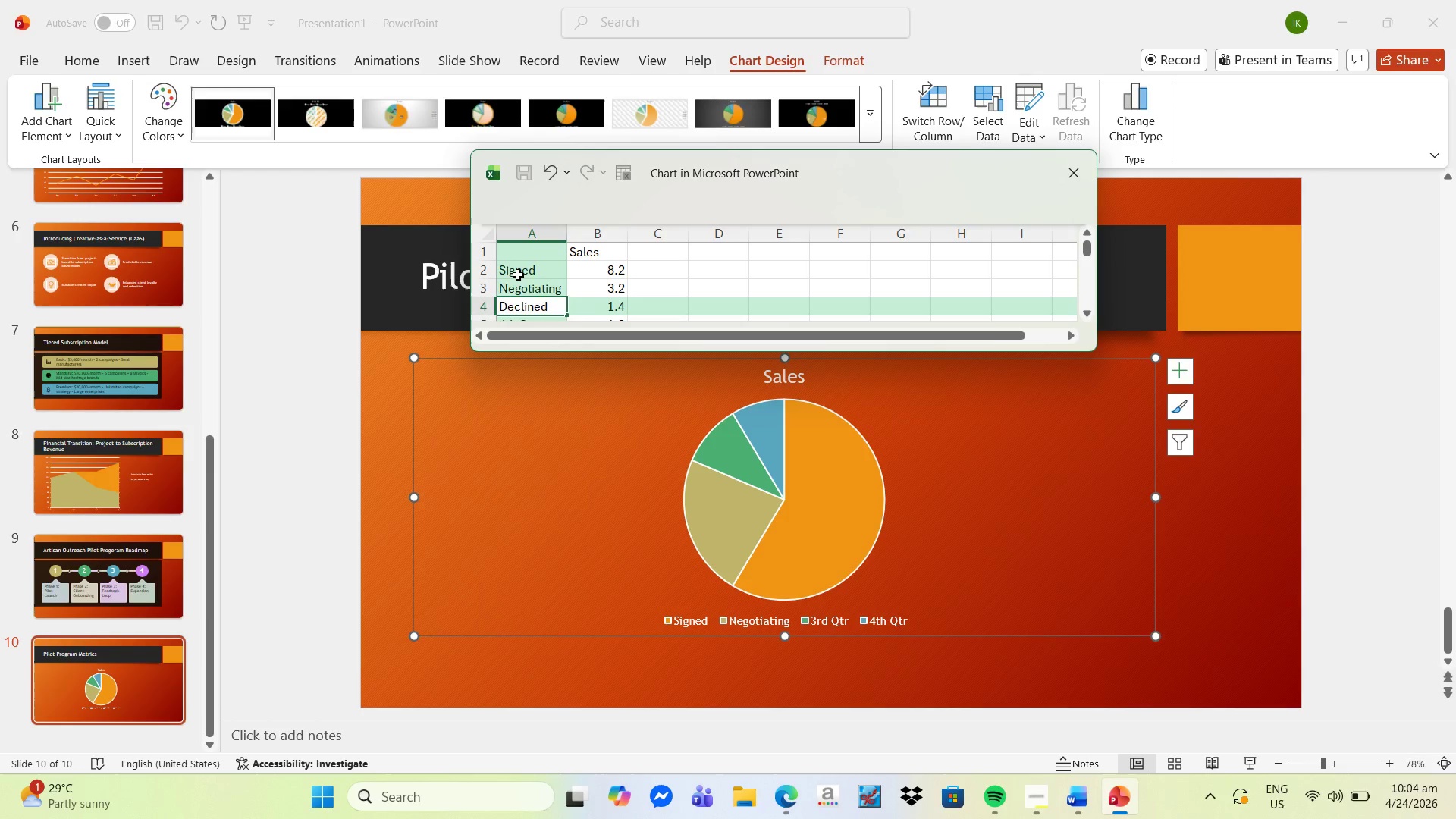 
key(Enter)
 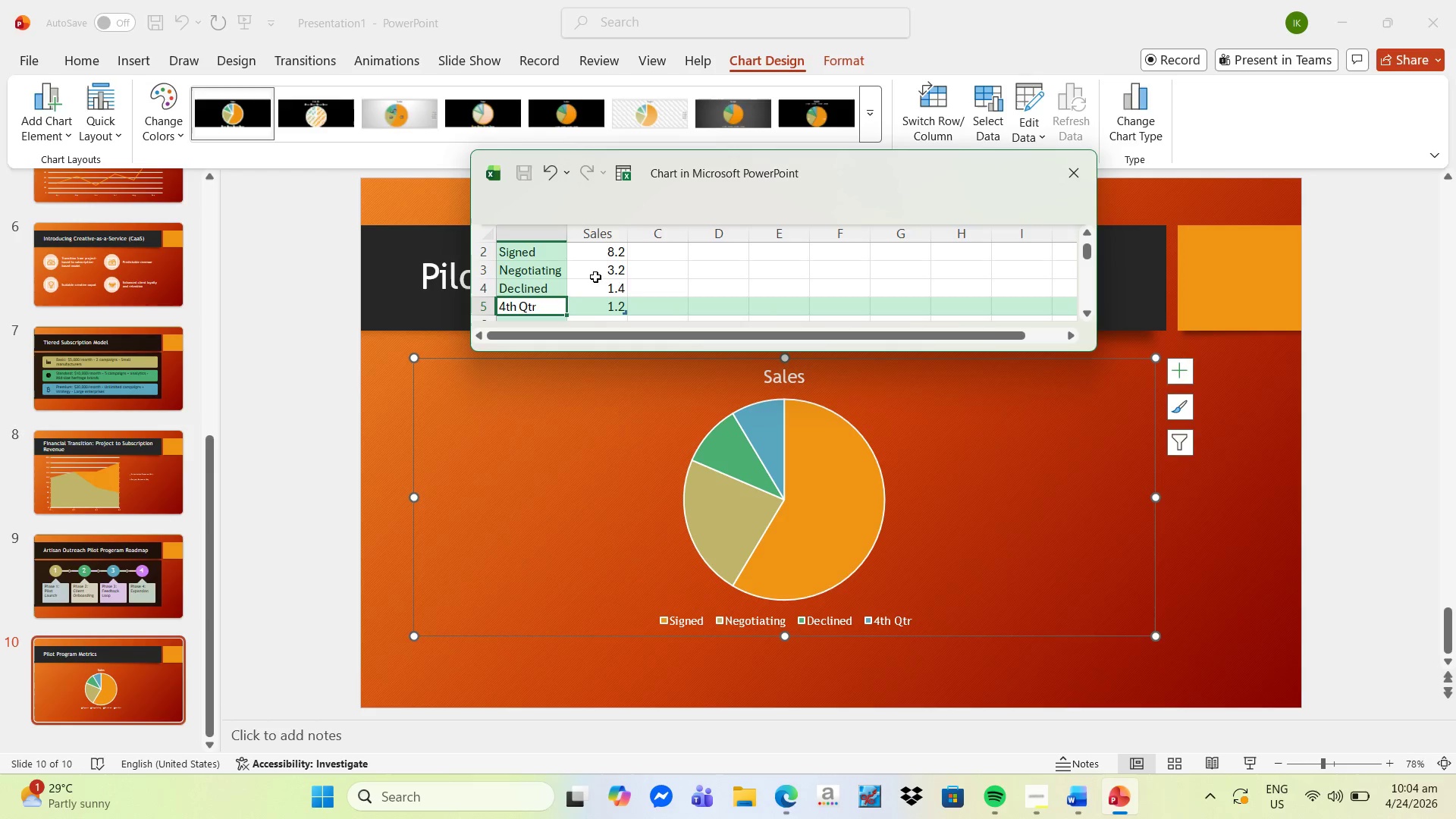 
scroll: coordinate [592, 285], scroll_direction: down, amount: 1.0
 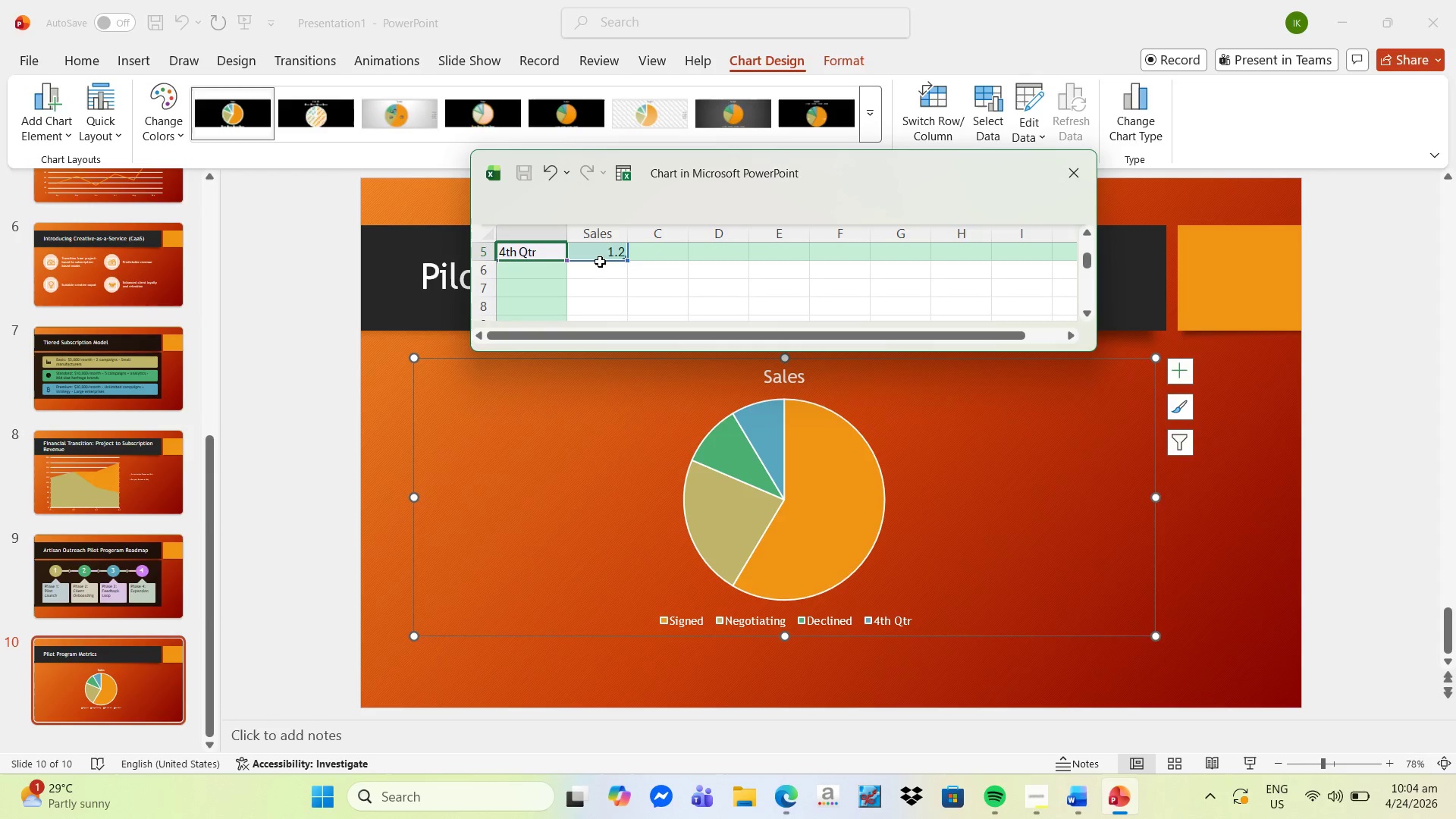 
left_click_drag(start_coordinate=[601, 253], to_coordinate=[542, 244])
 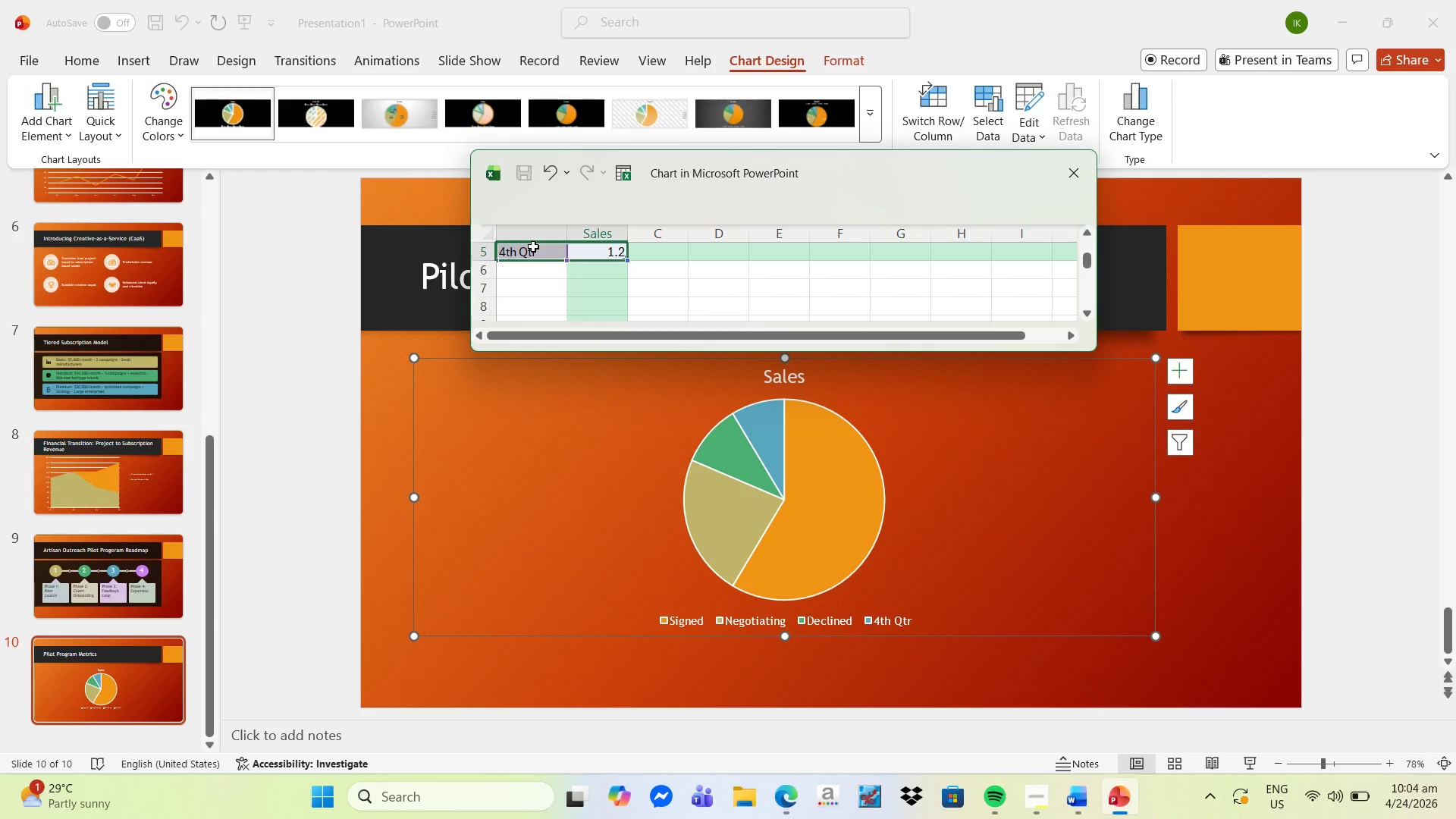 
key(Delete)
 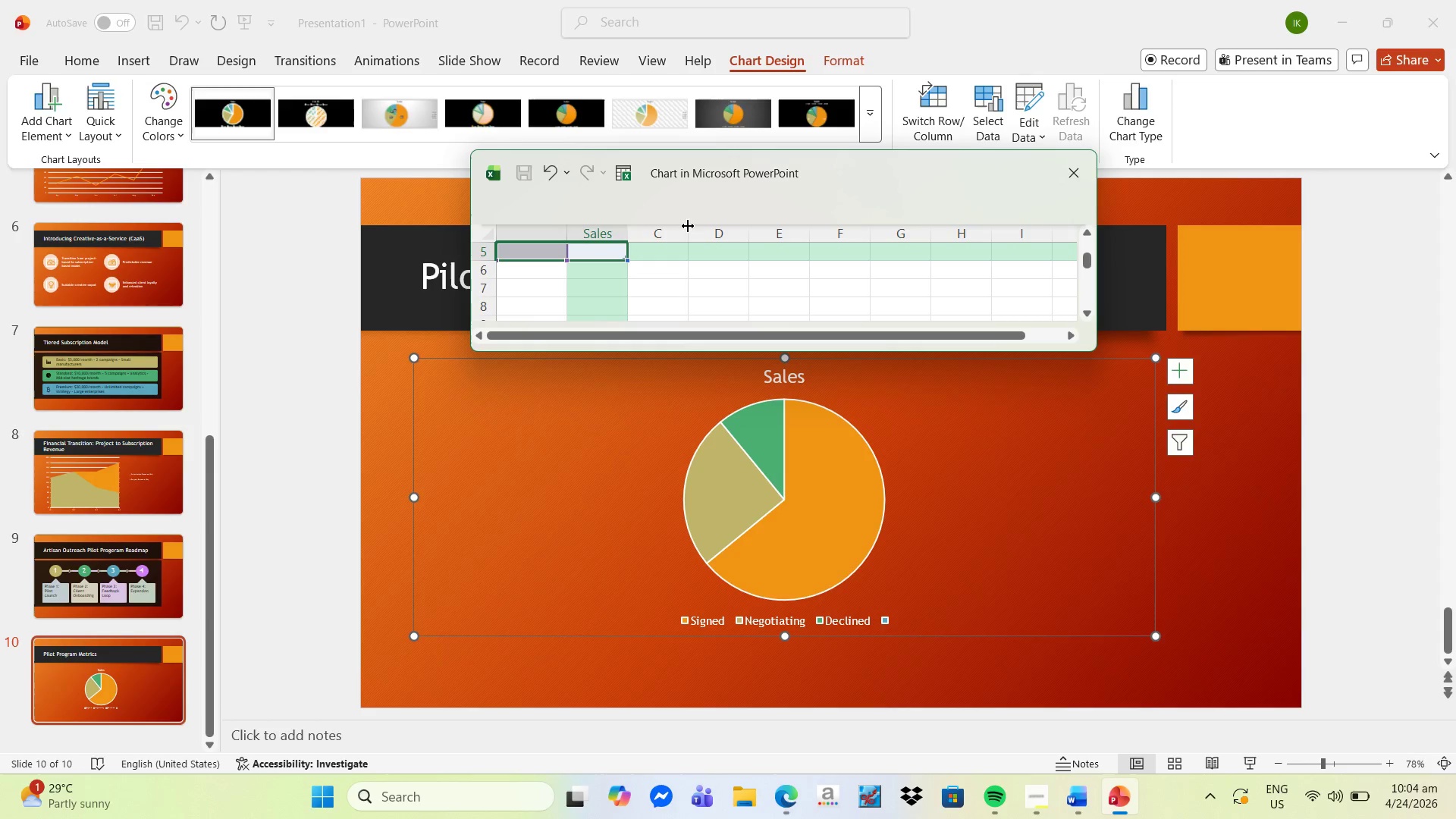 
left_click([667, 295])
 